 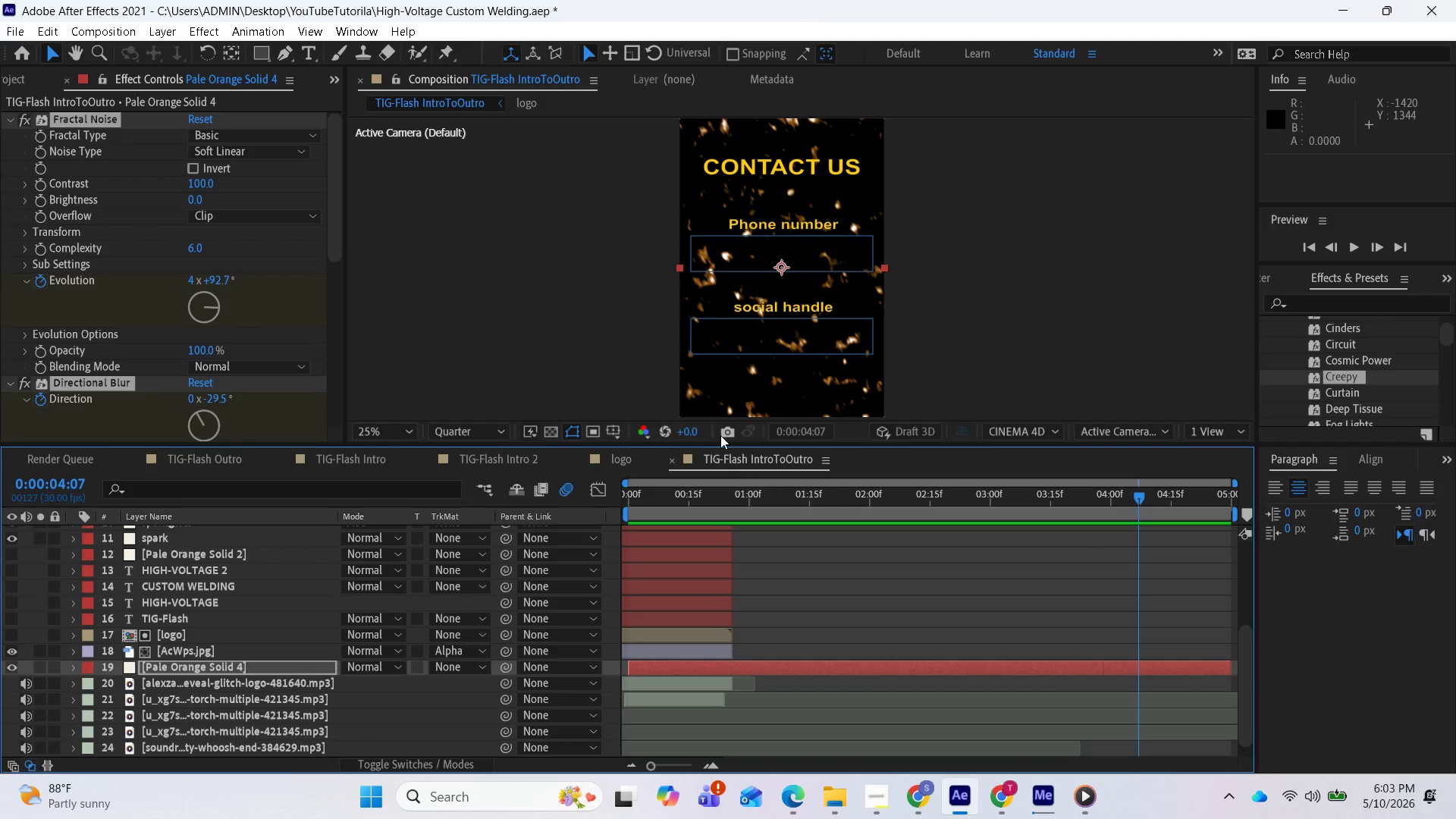 
left_click([72, 669])
 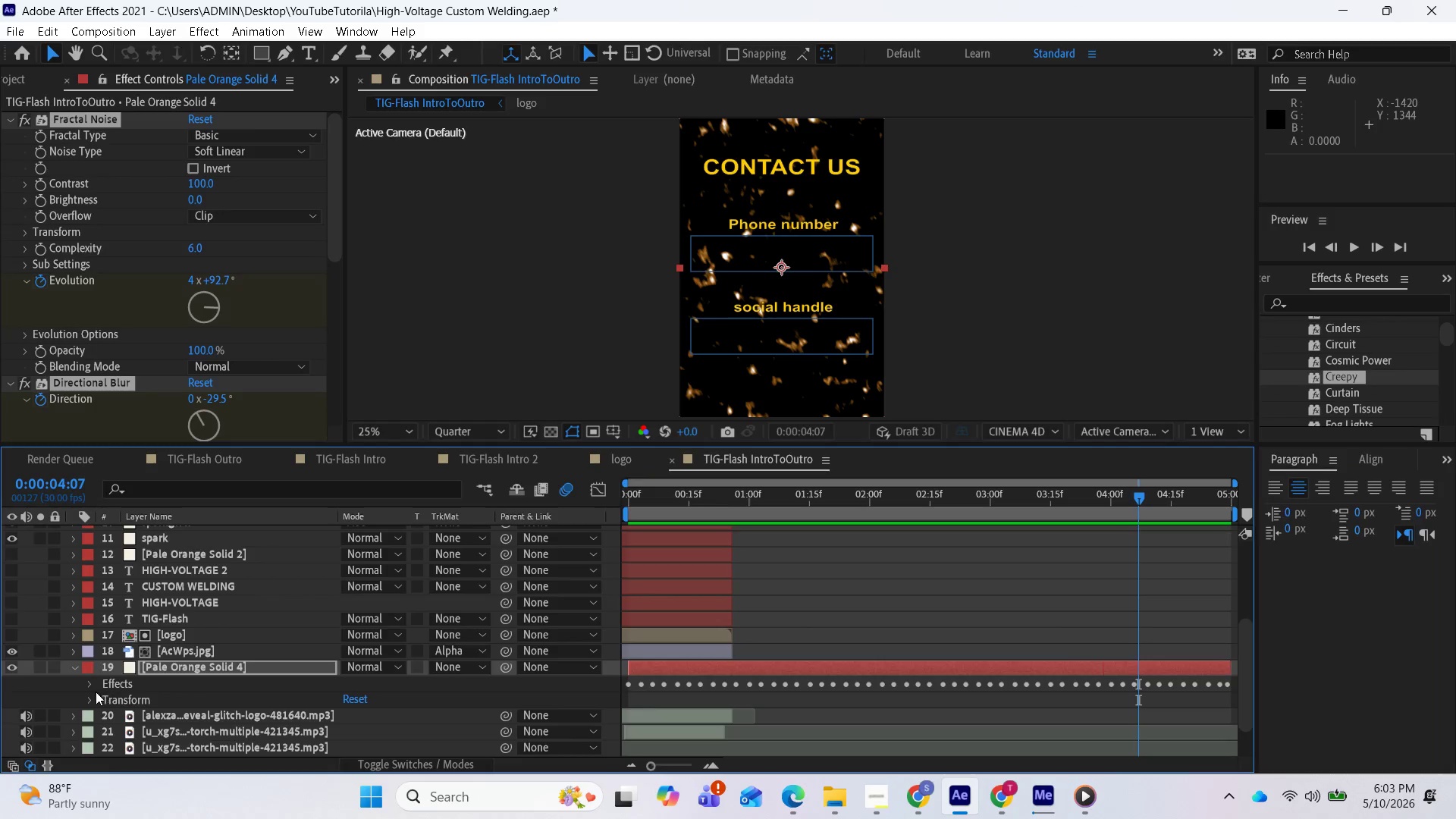 
left_click([89, 687])
 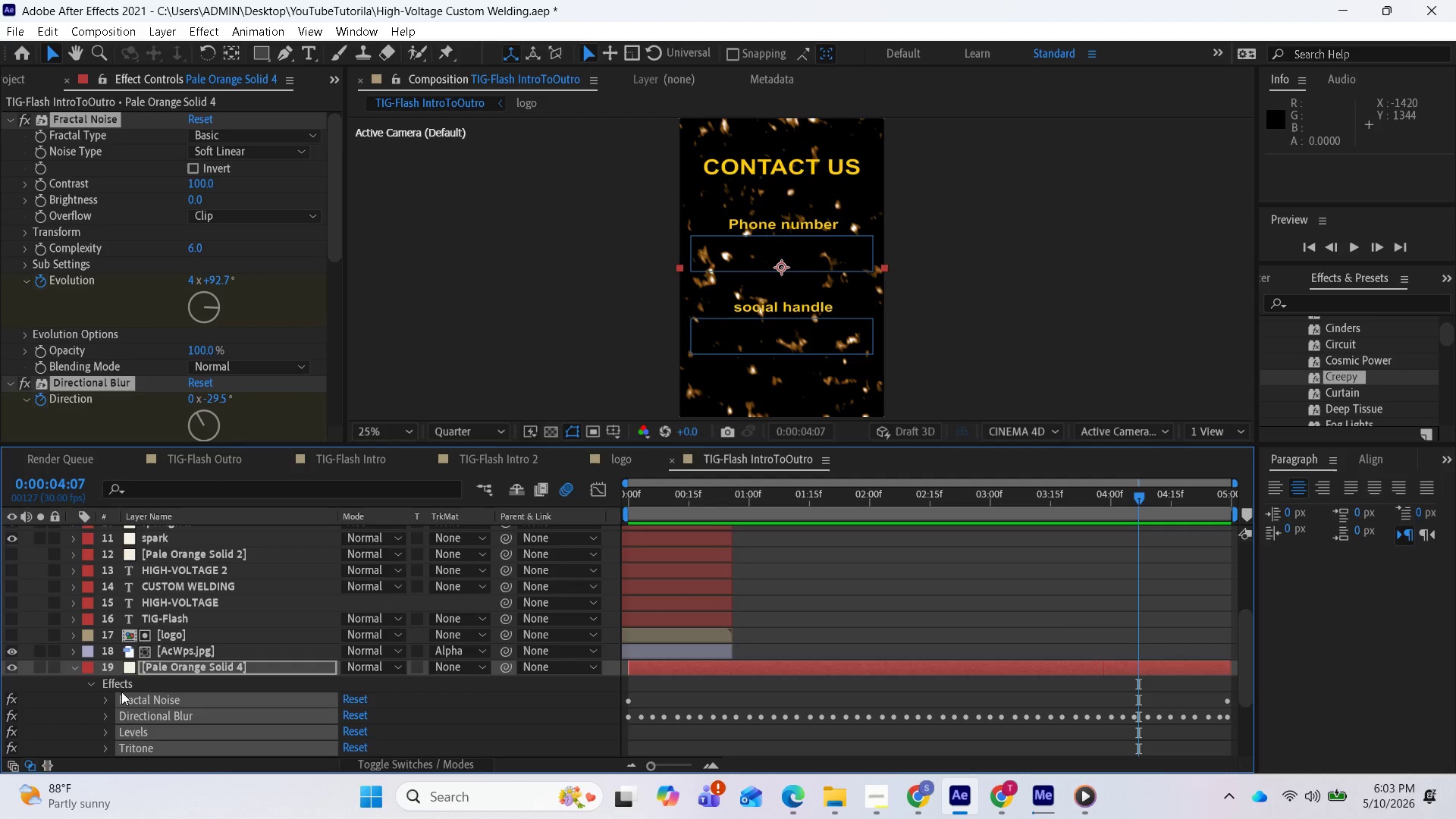 
left_click([122, 688])
 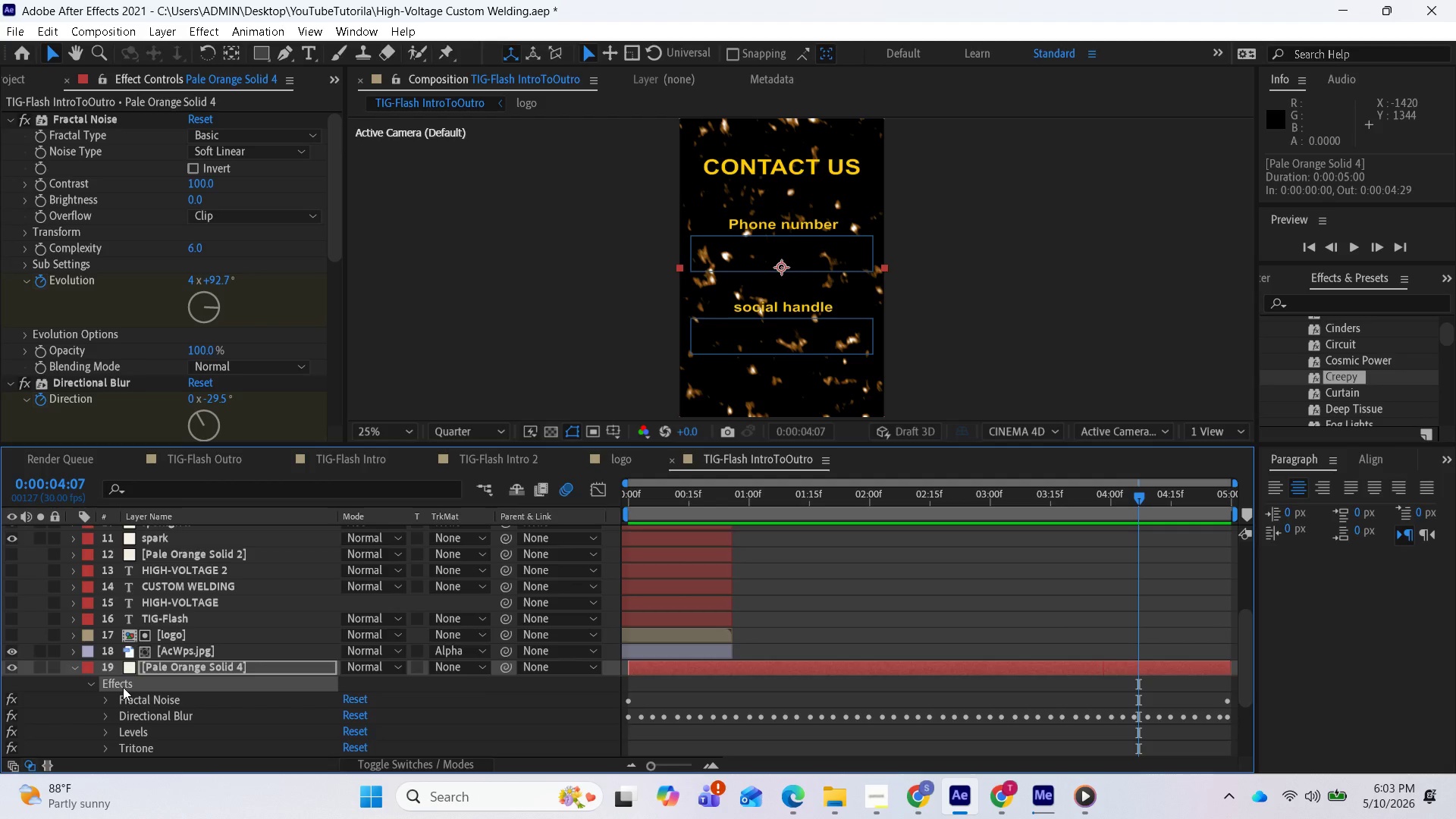 
key(Delete)
 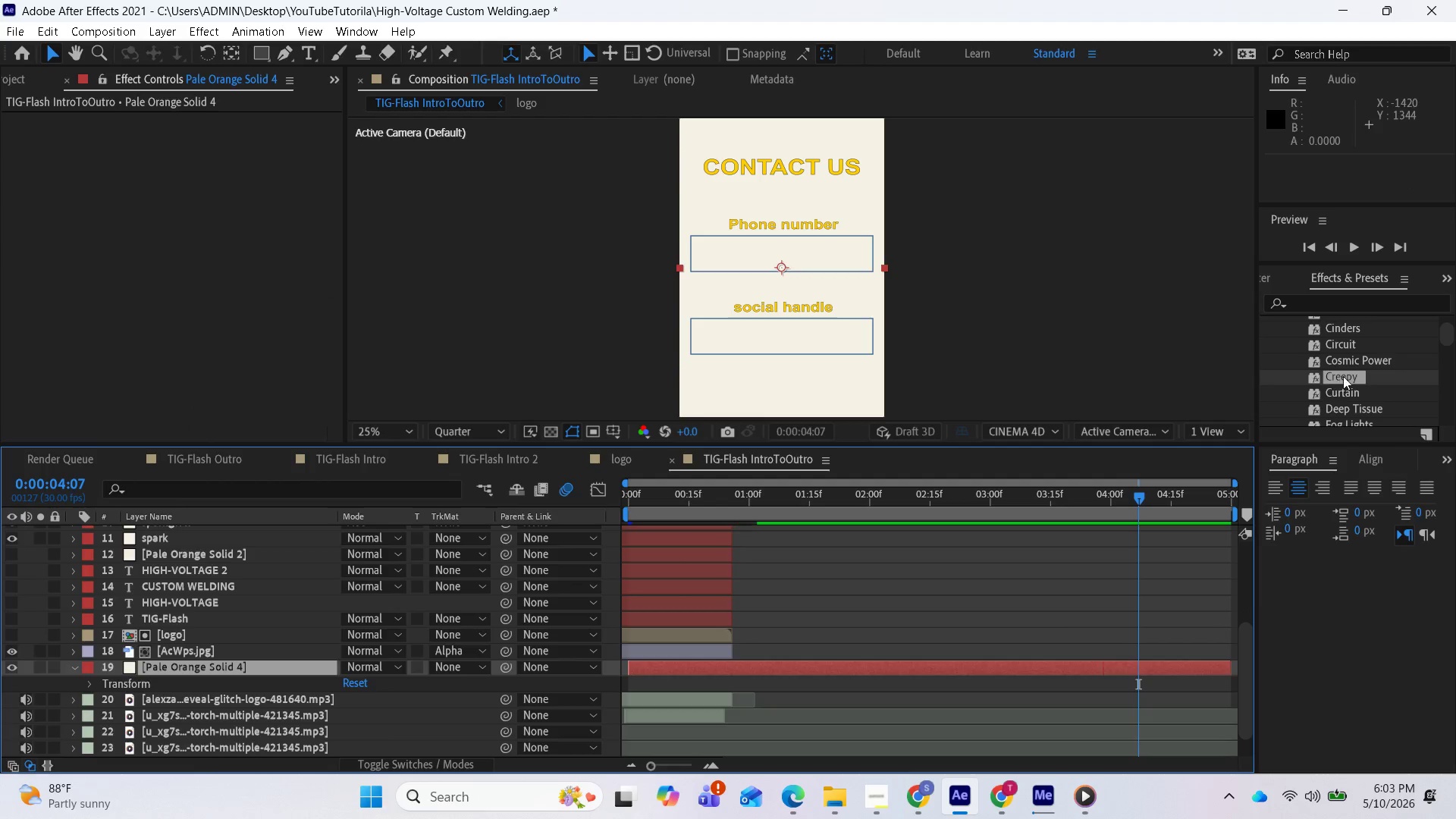 
left_click_drag(start_coordinate=[1347, 389], to_coordinate=[937, 667])
 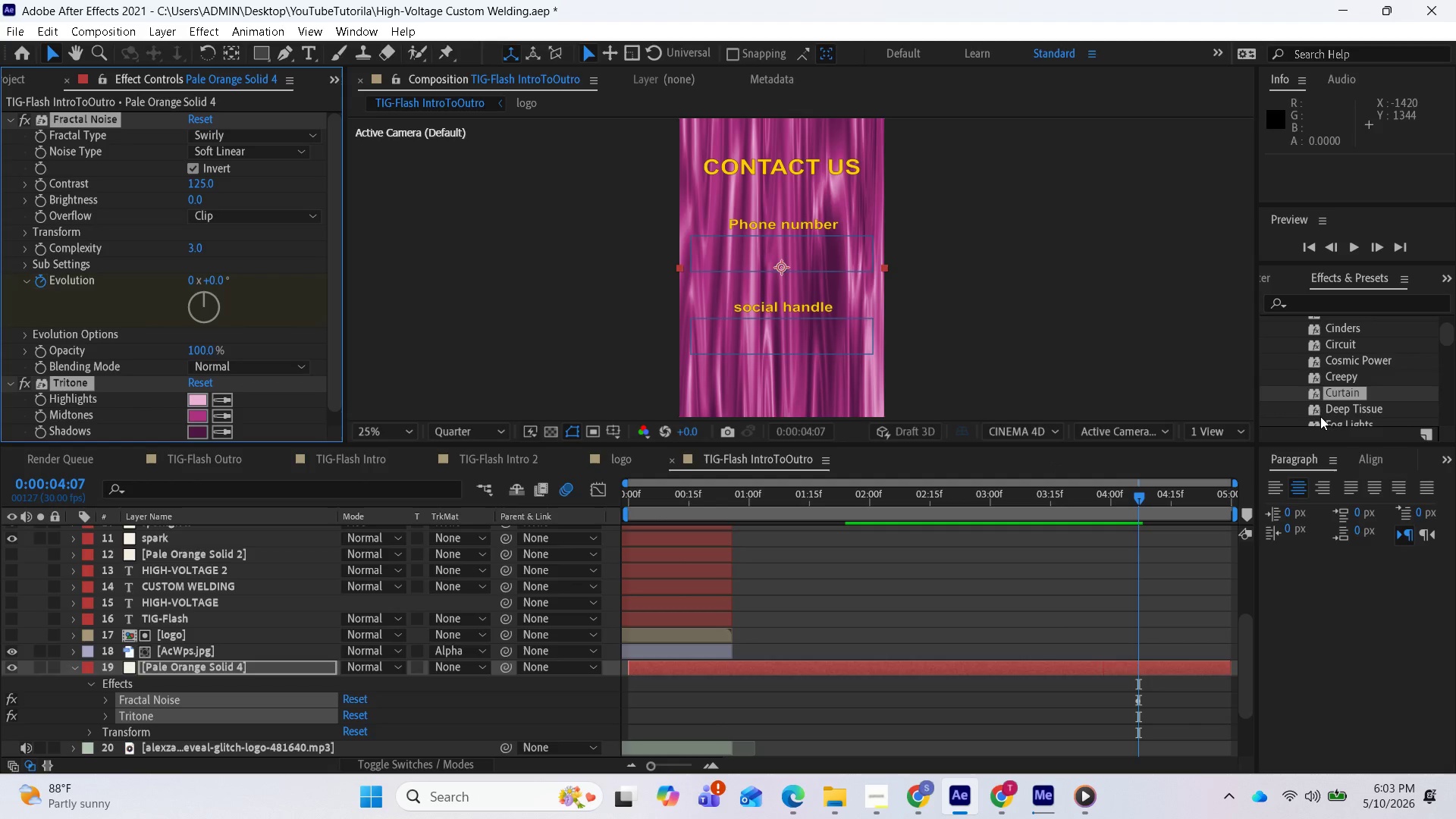 
key(Control+Z)
 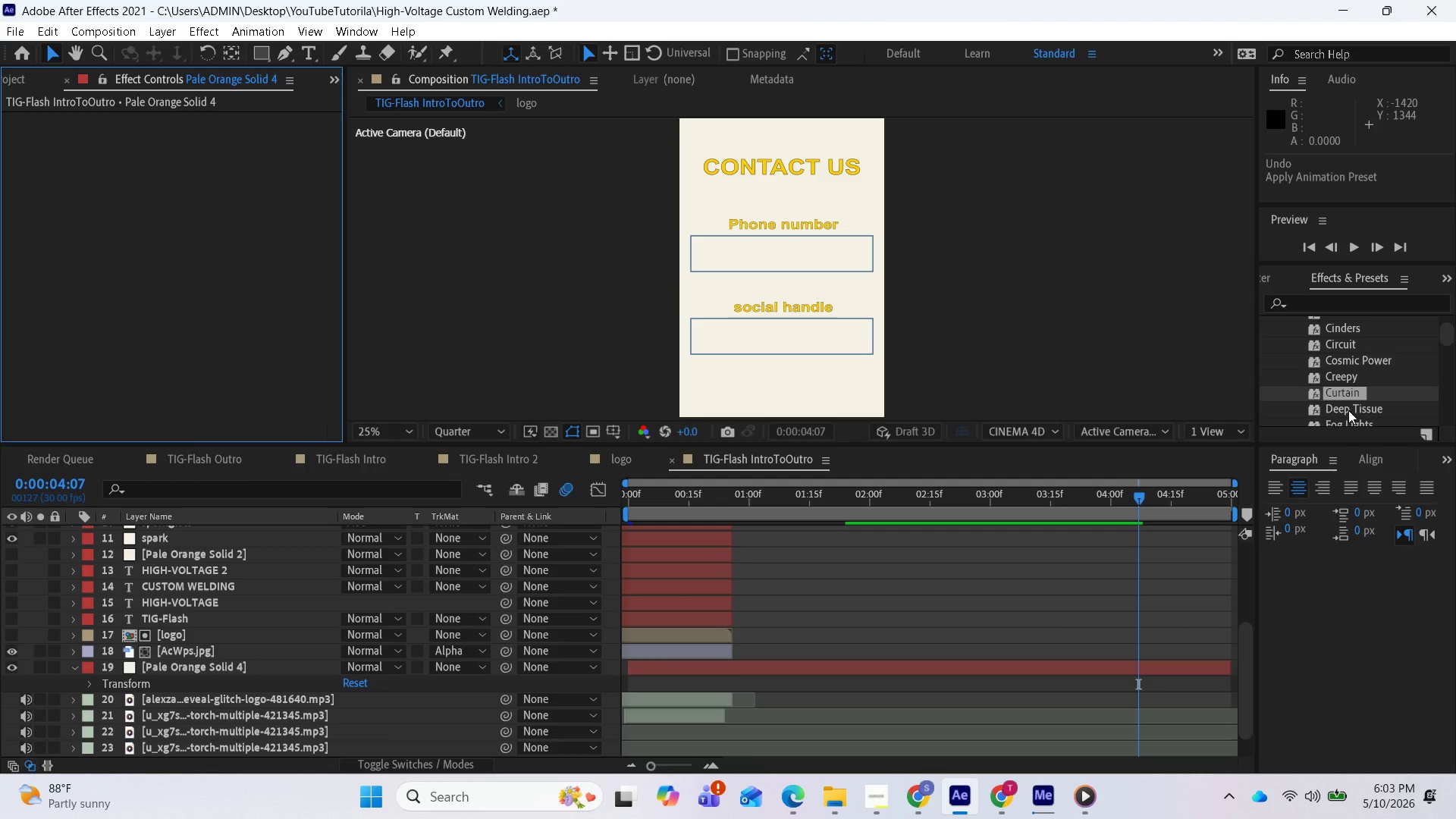 
left_click_drag(start_coordinate=[1348, 410], to_coordinate=[924, 667])
 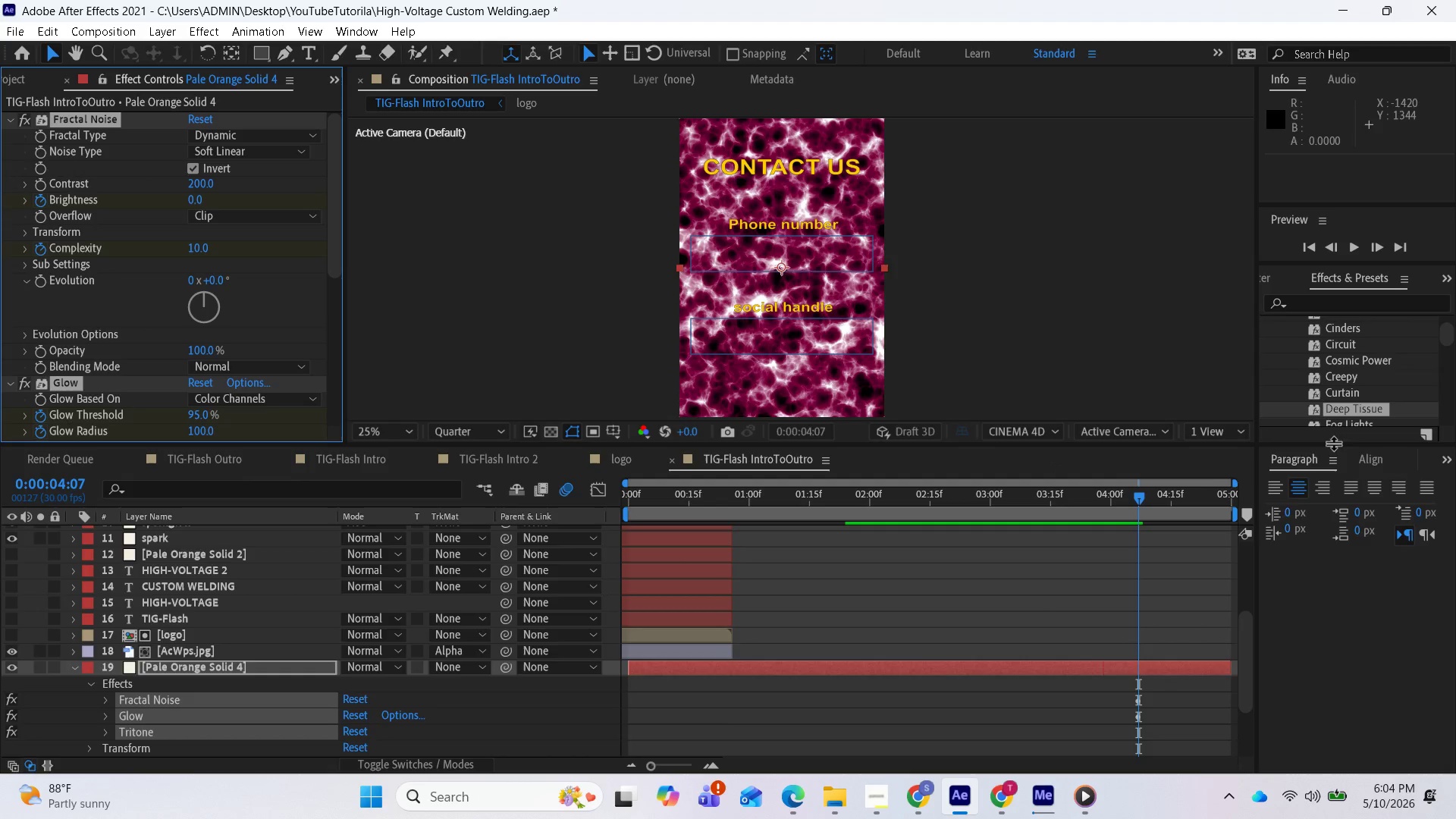 
left_click_drag(start_coordinate=[1141, 497], to_coordinate=[598, 544])
 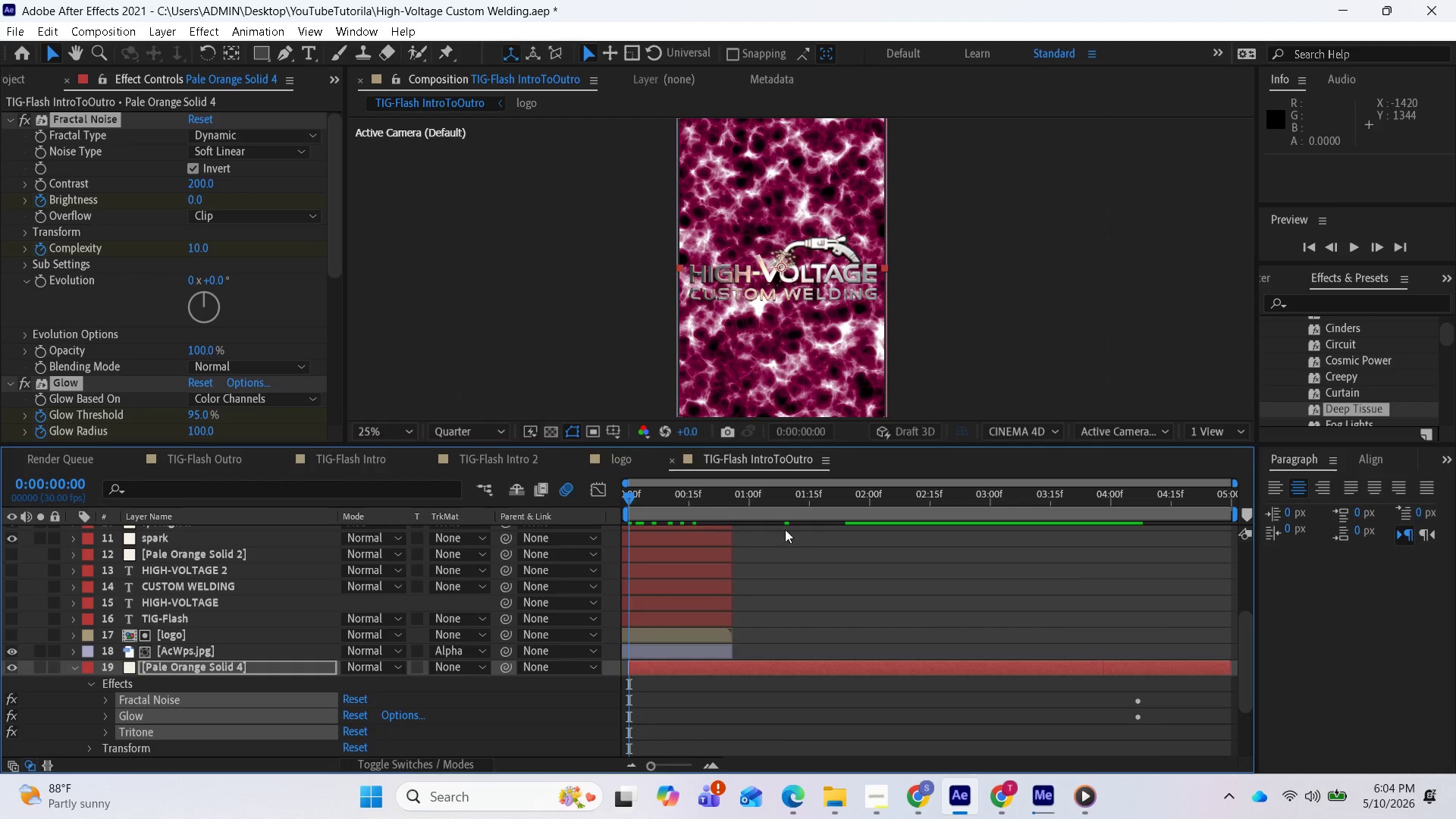 
key(Space)
 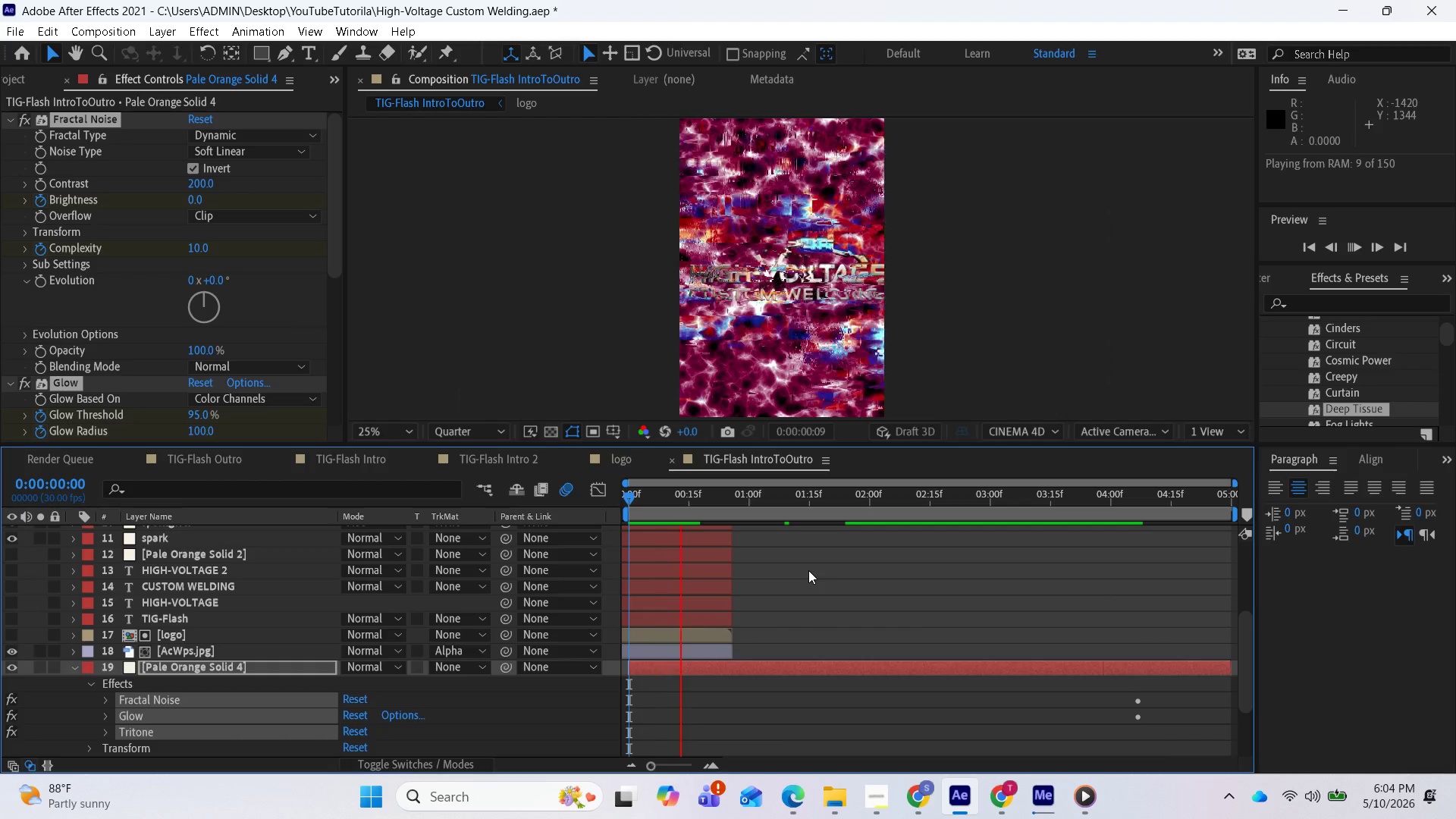 
key(Space)
 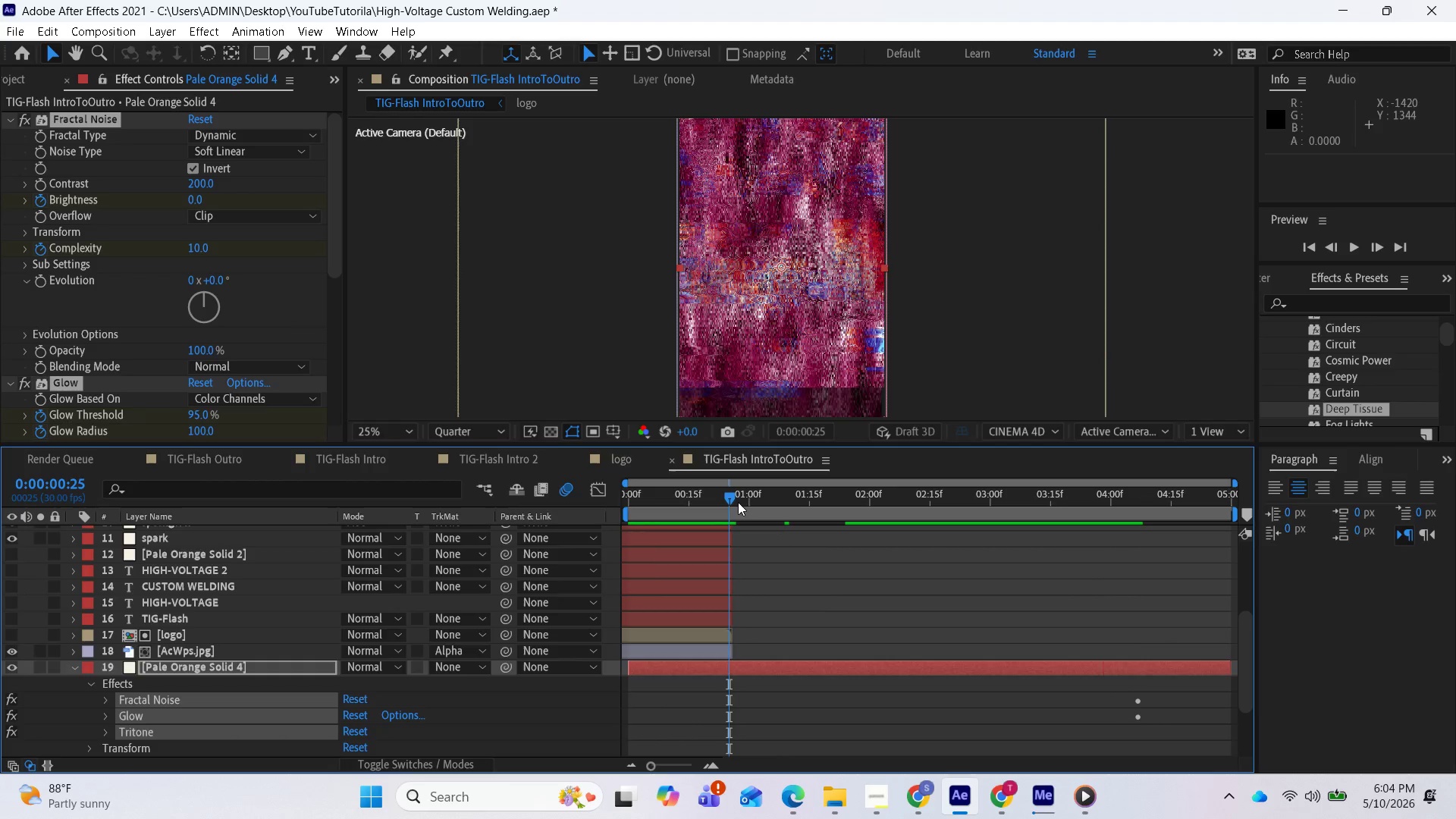 
left_click_drag(start_coordinate=[734, 498], to_coordinate=[667, 503])
 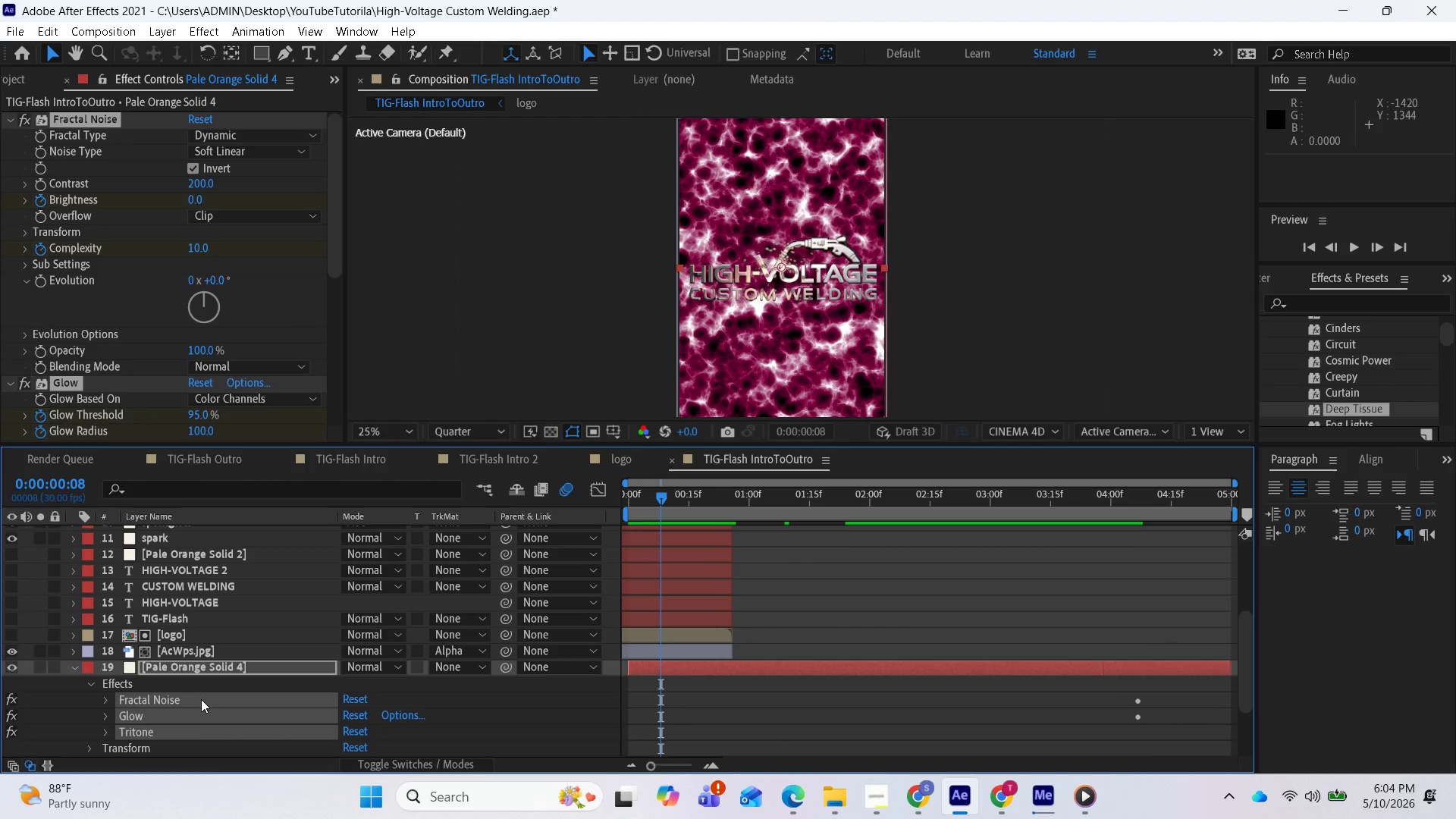 
left_click([196, 687])
 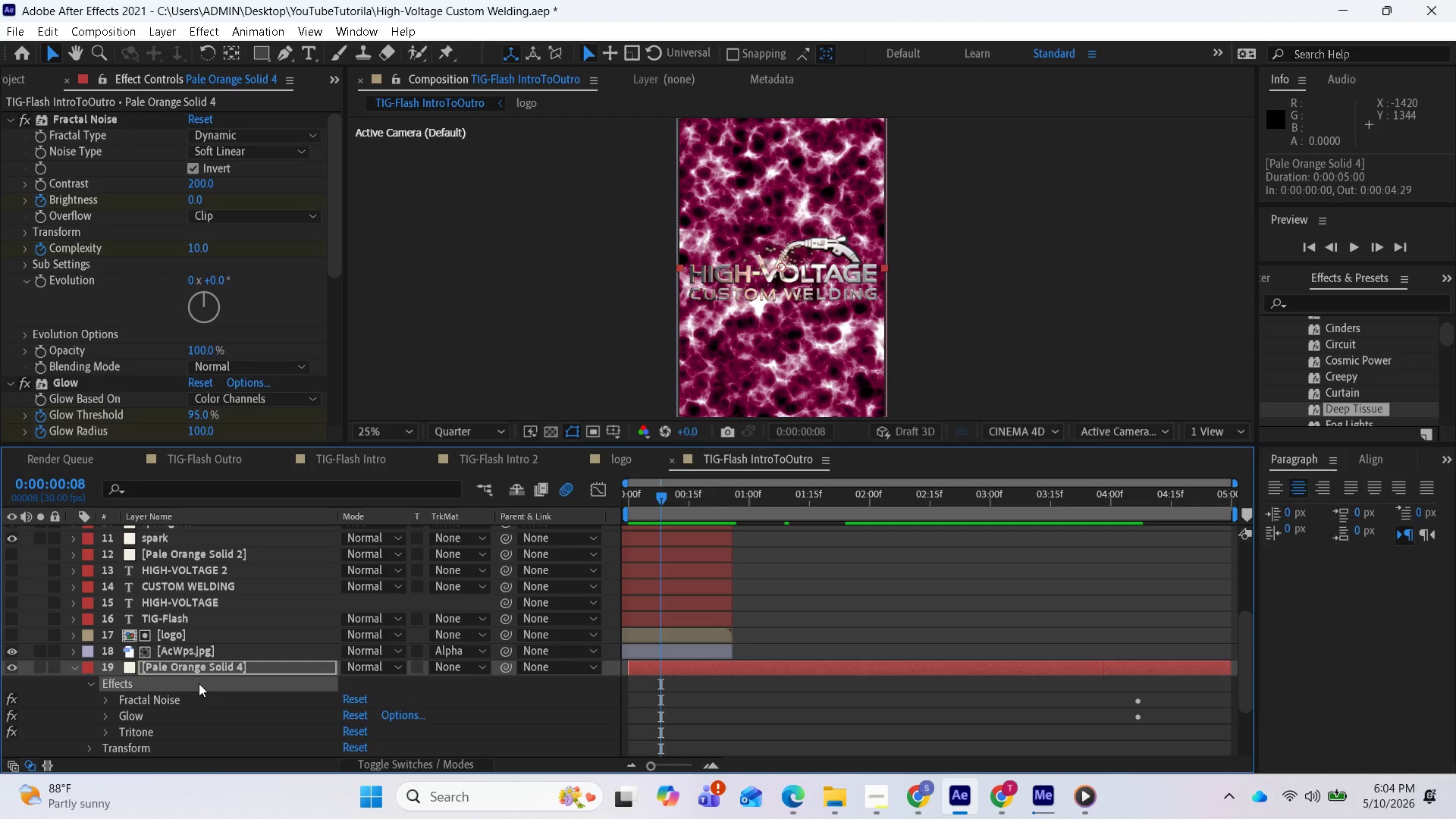 
key(Delete)
 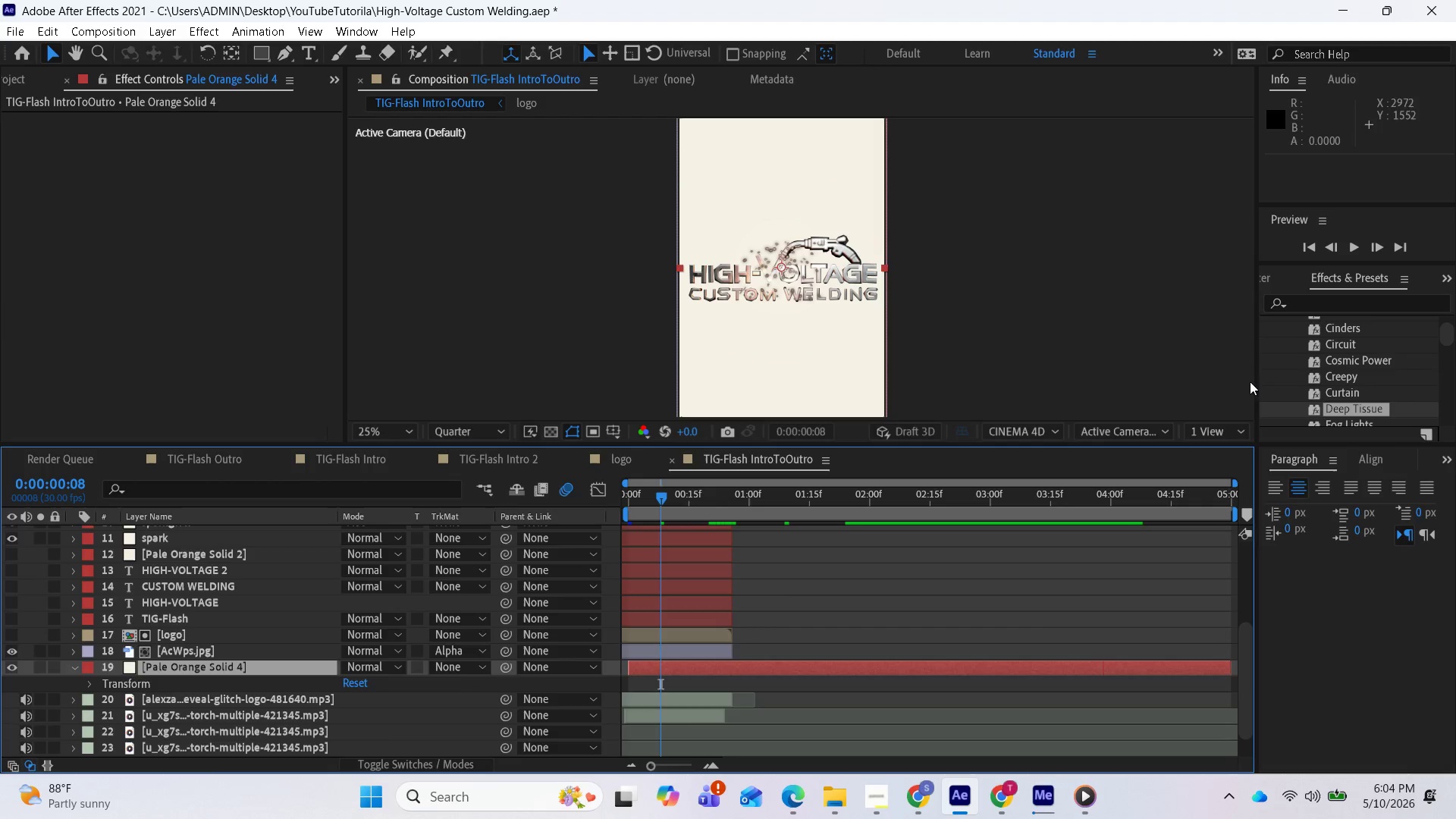 
scroll: coordinate [1372, 384], scroll_direction: down, amount: 2.0
 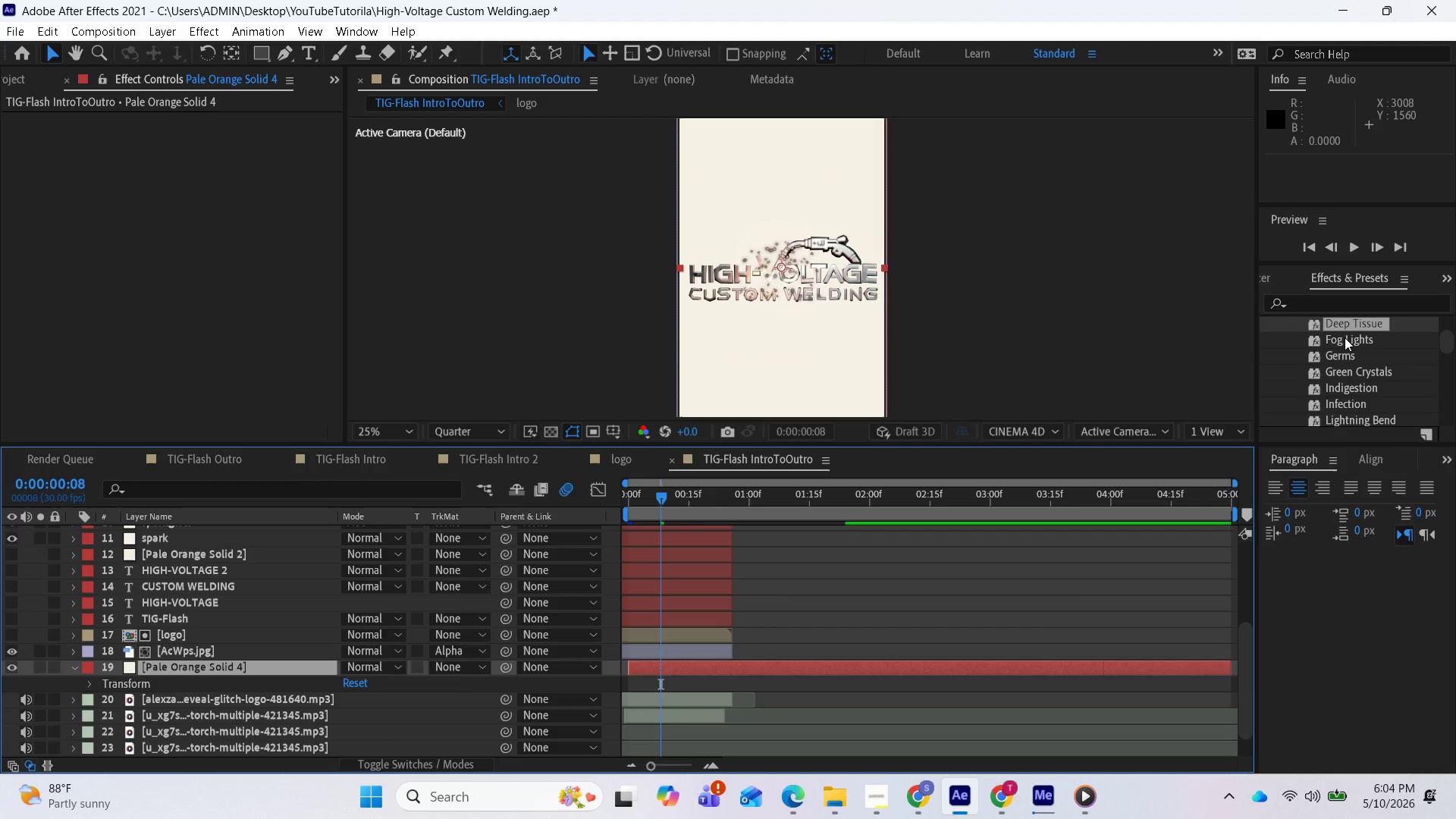 
left_click_drag(start_coordinate=[1345, 339], to_coordinate=[847, 663])
 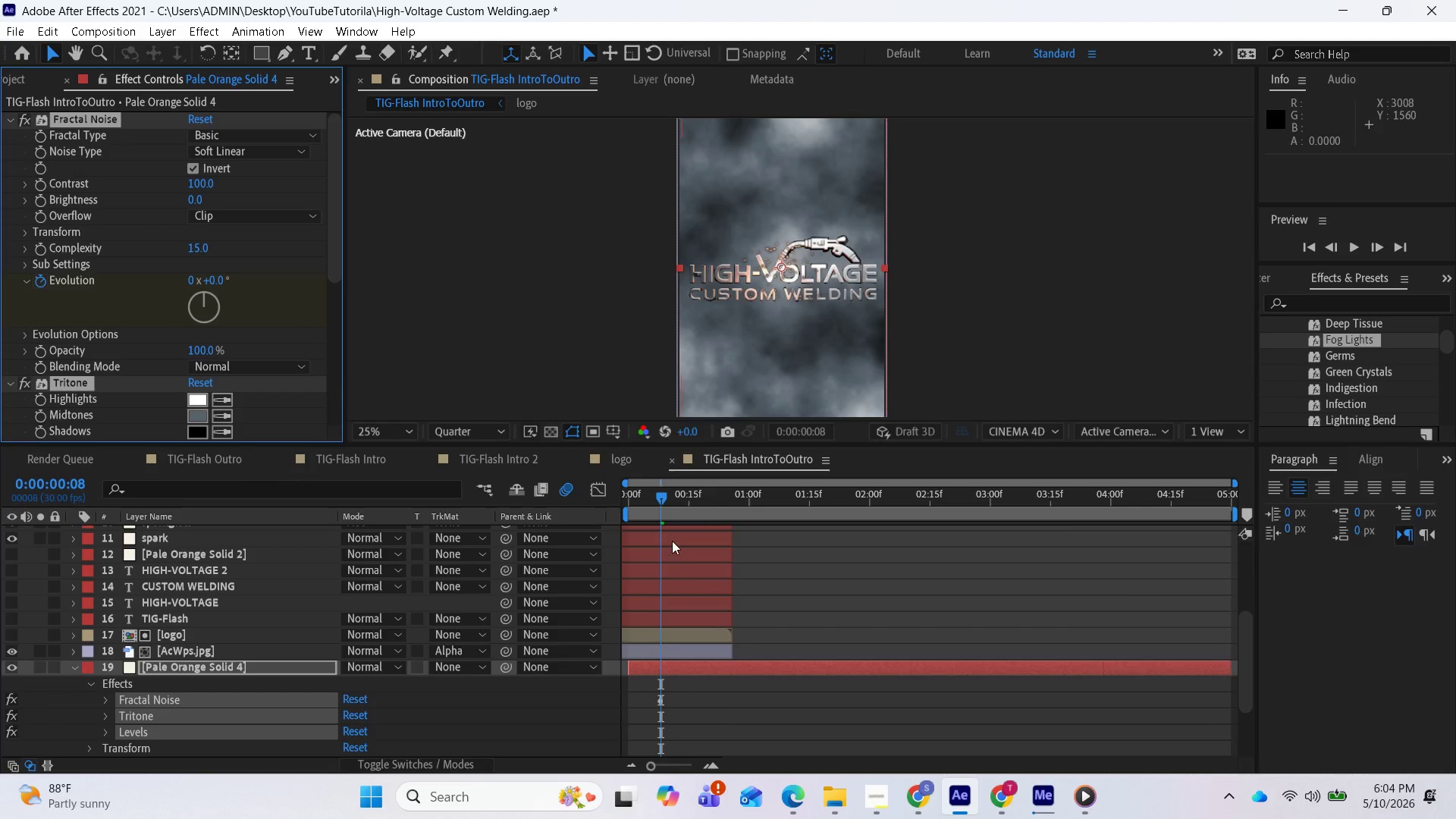 
left_click_drag(start_coordinate=[664, 494], to_coordinate=[578, 526])
 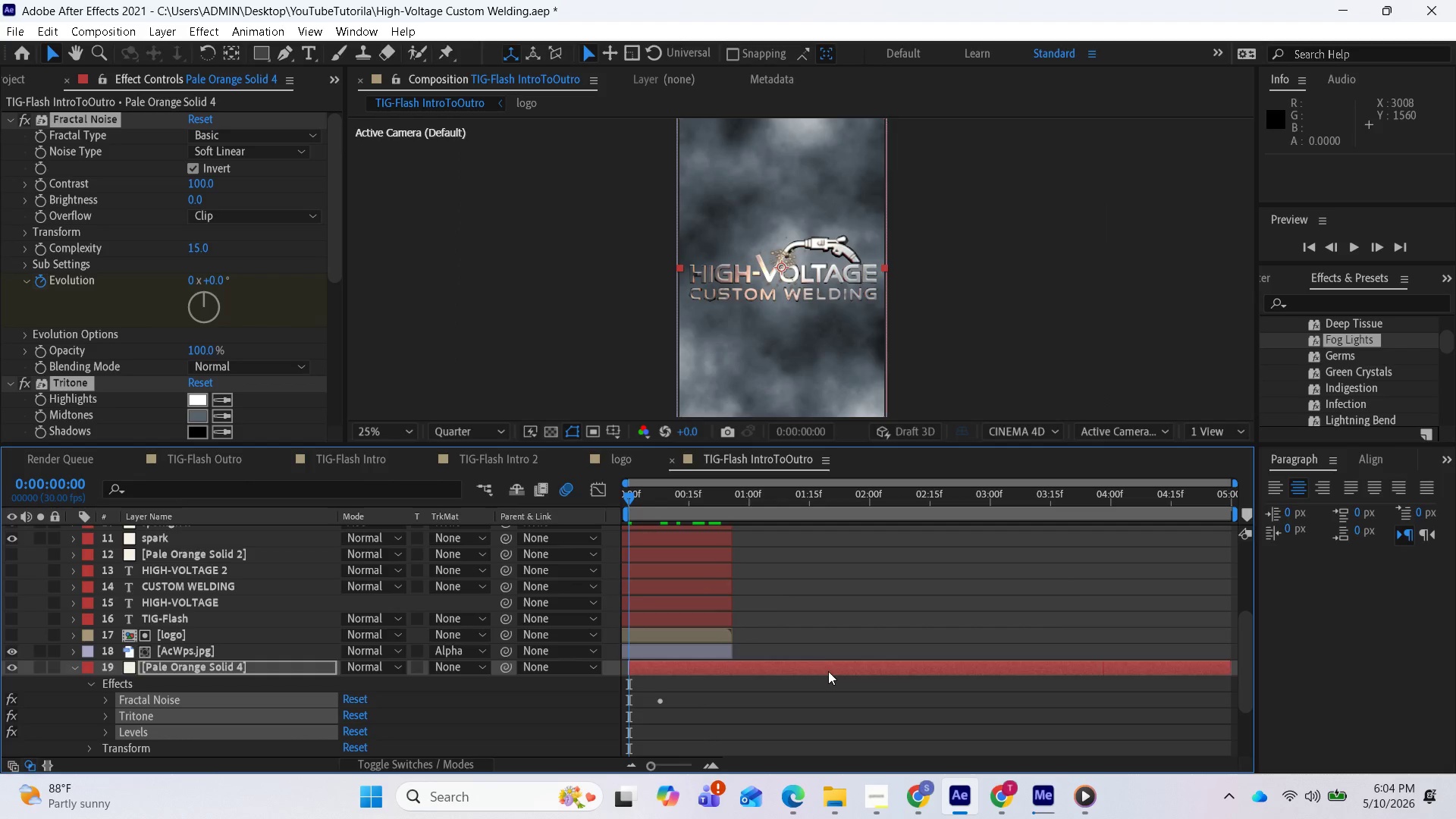 
key(Space)
 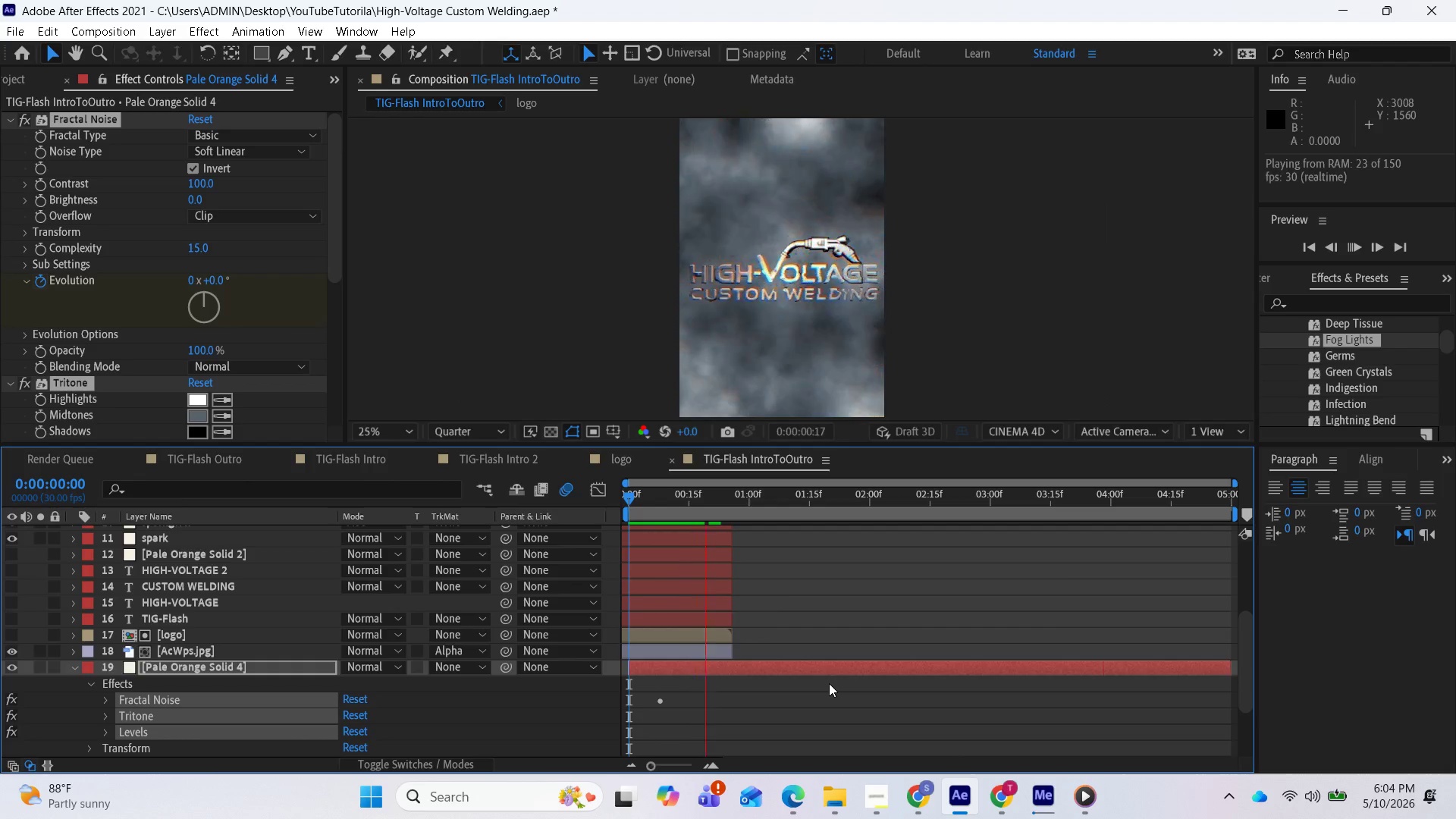 
key(Space)
 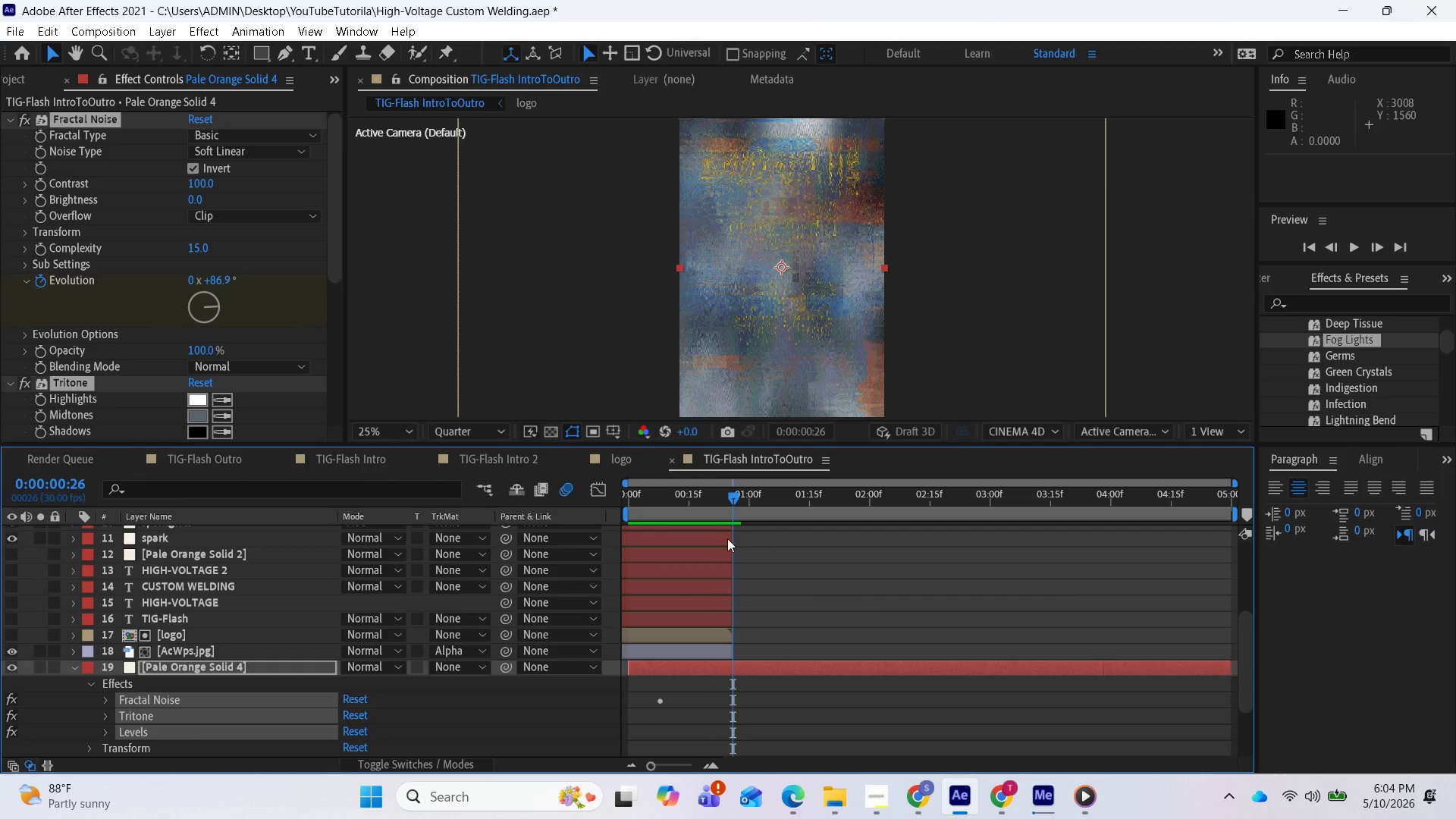 
left_click_drag(start_coordinate=[728, 496], to_coordinate=[637, 504])
 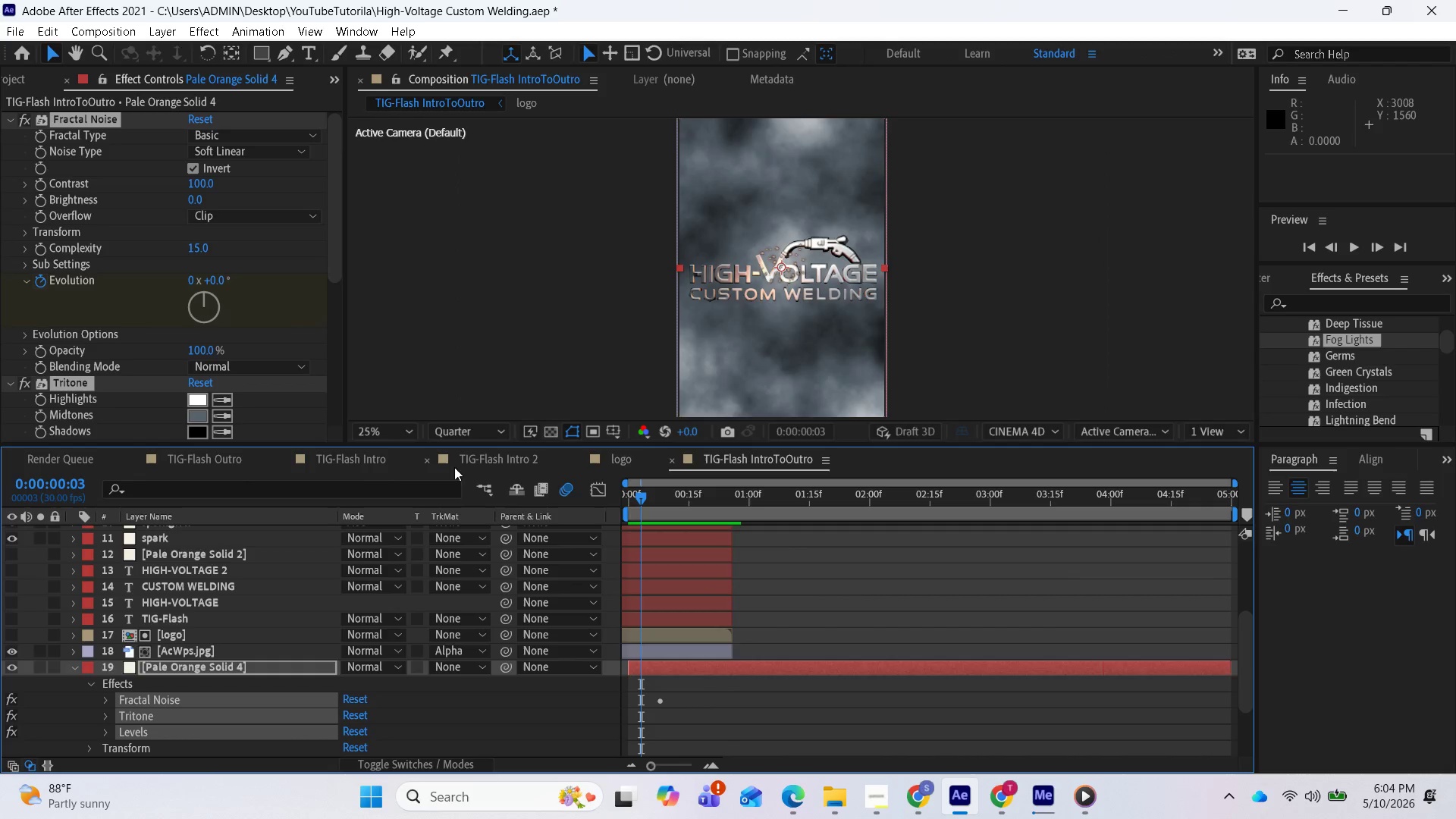 
left_click([485, 459])
 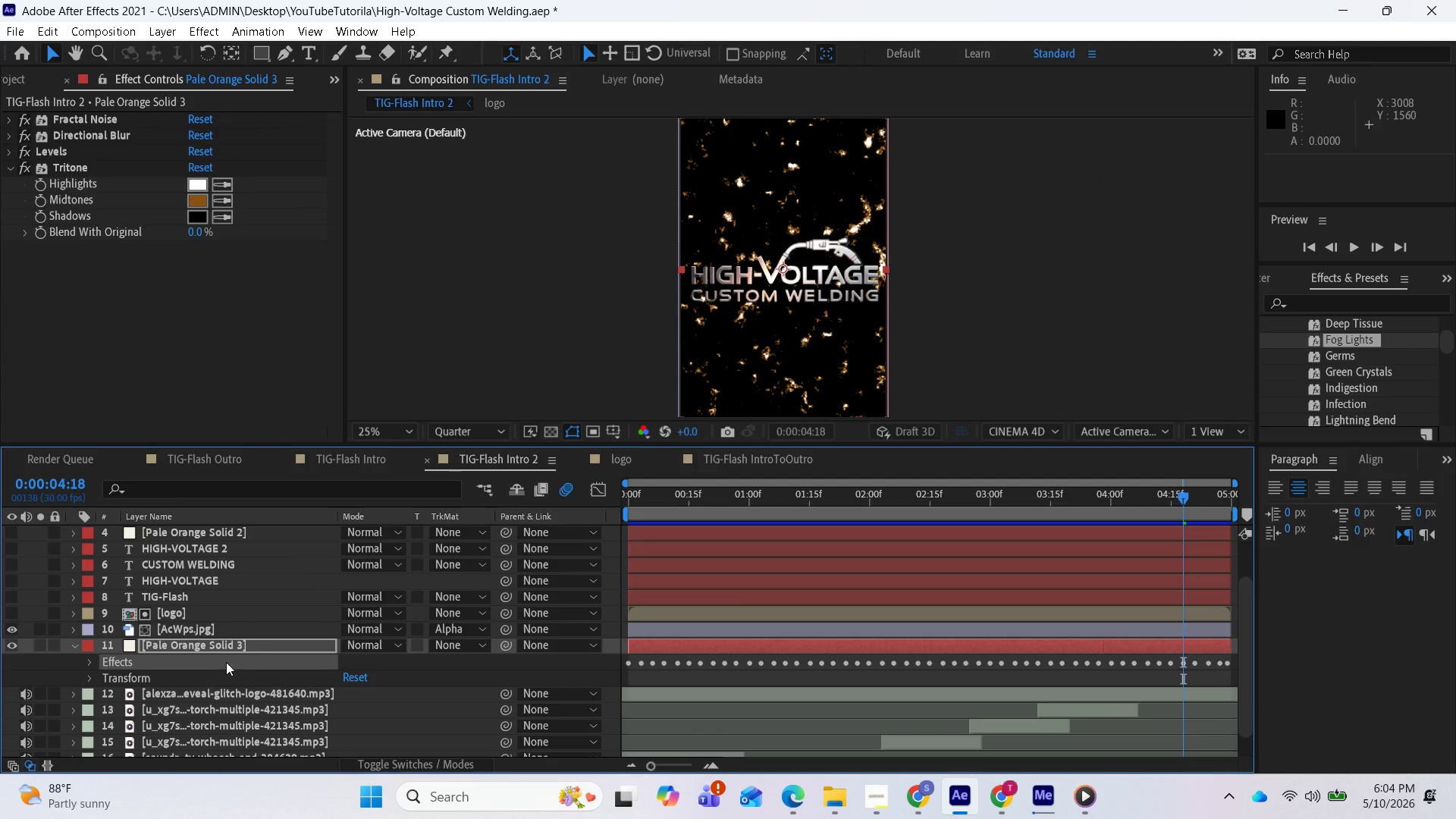 
left_click([221, 661])
 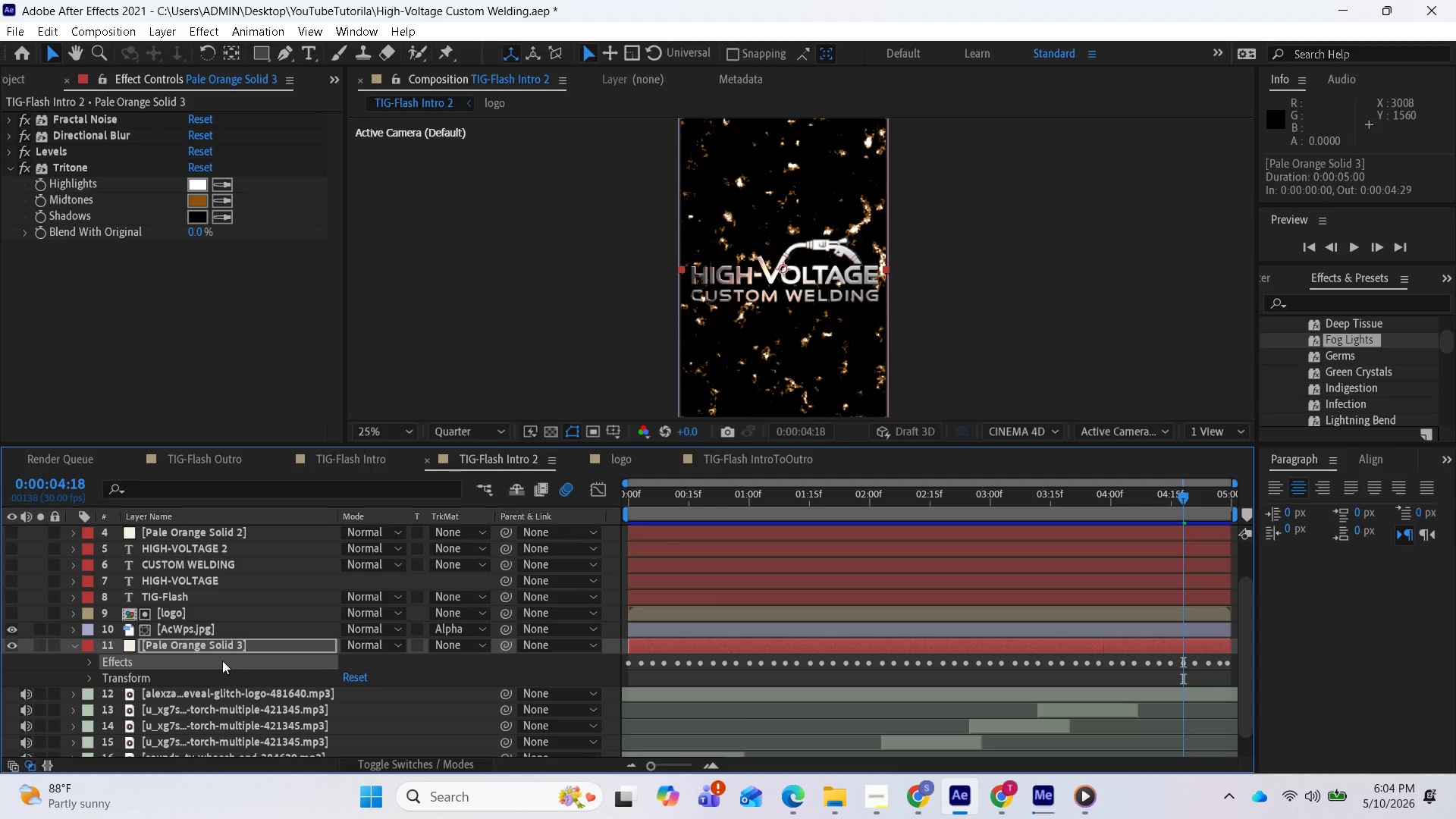 
key(Delete)
 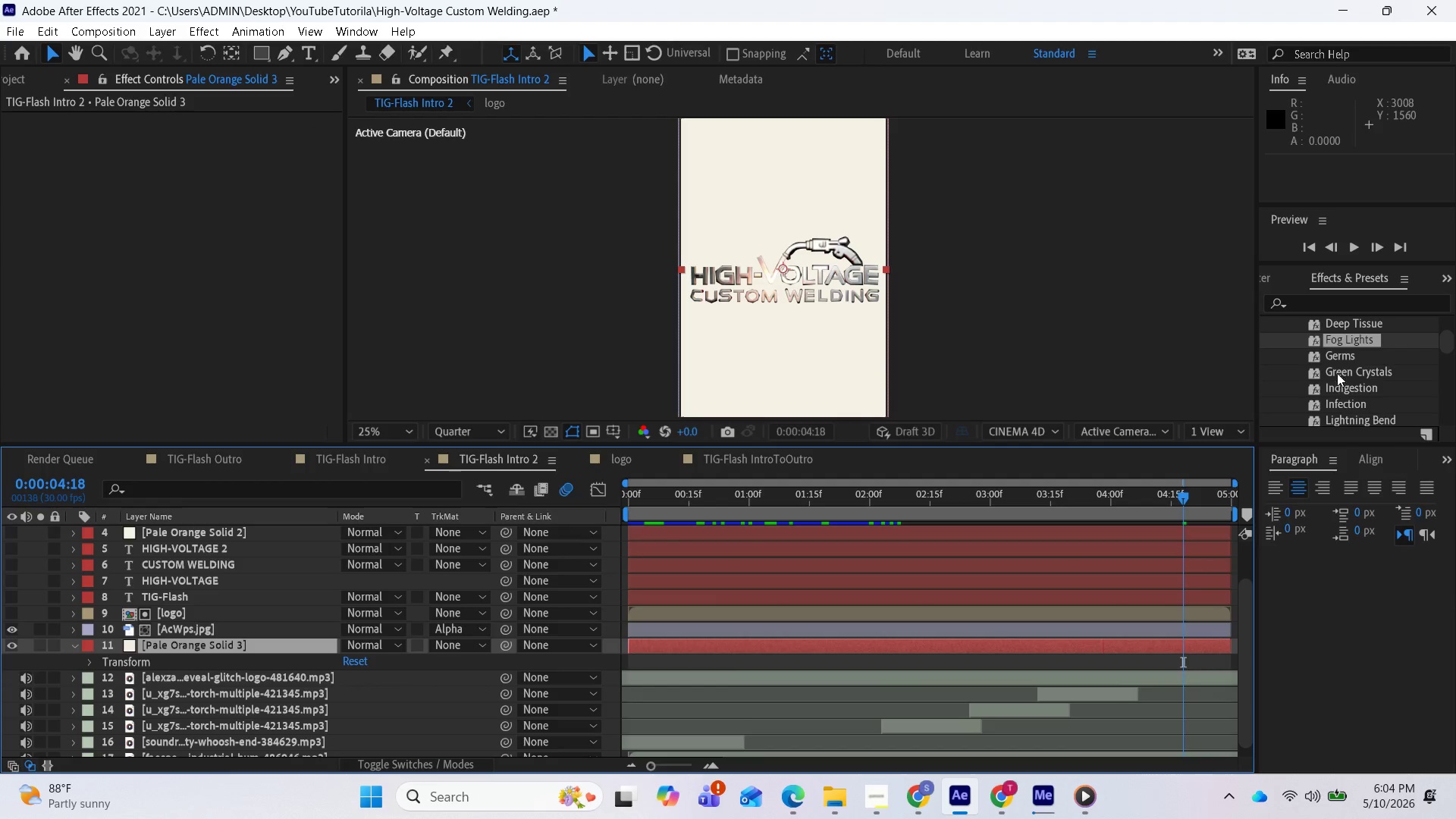 
left_click_drag(start_coordinate=[1347, 335], to_coordinate=[895, 645])
 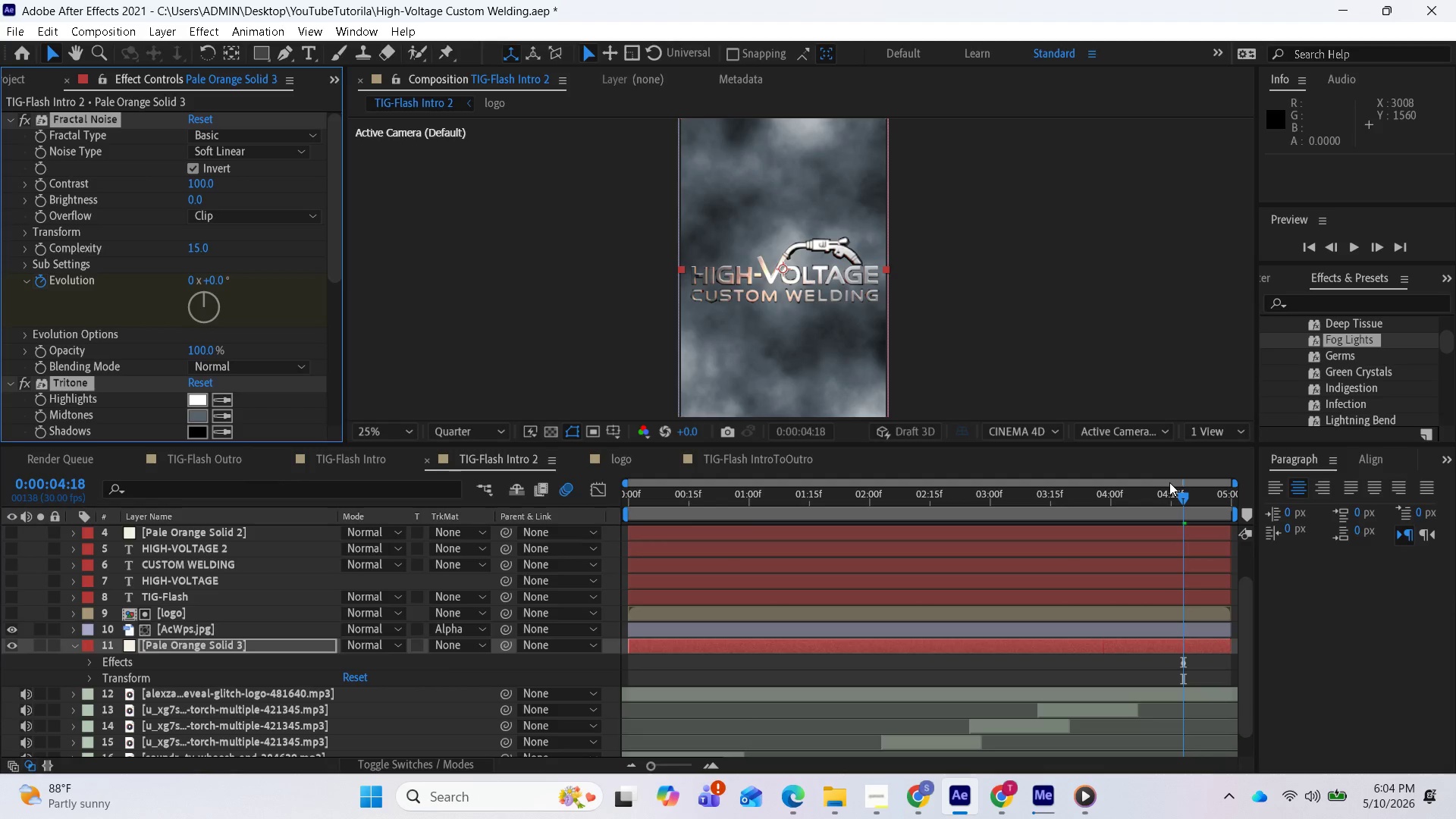 
left_click_drag(start_coordinate=[1173, 491], to_coordinate=[555, 537])
 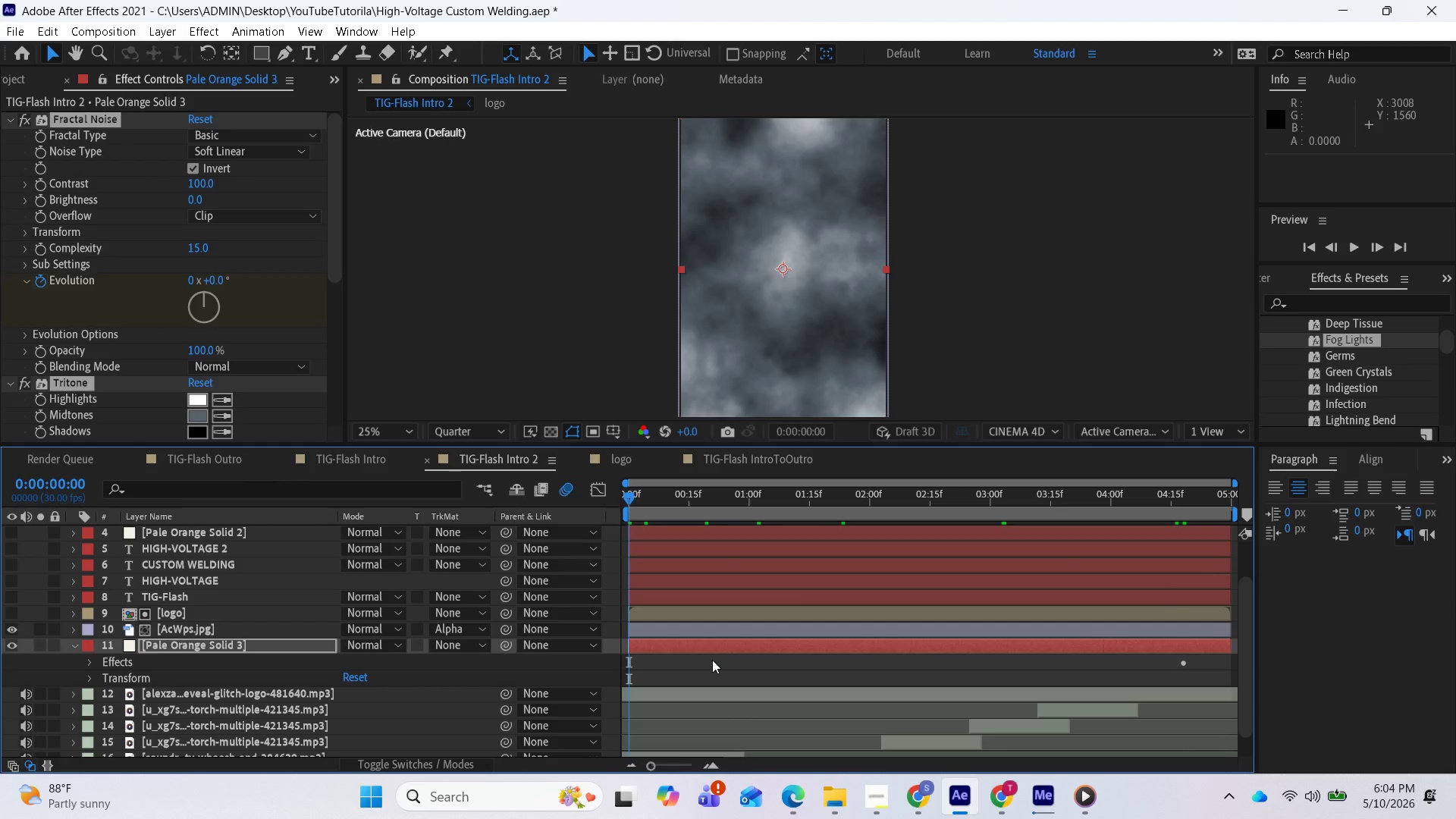 
key(Space)
 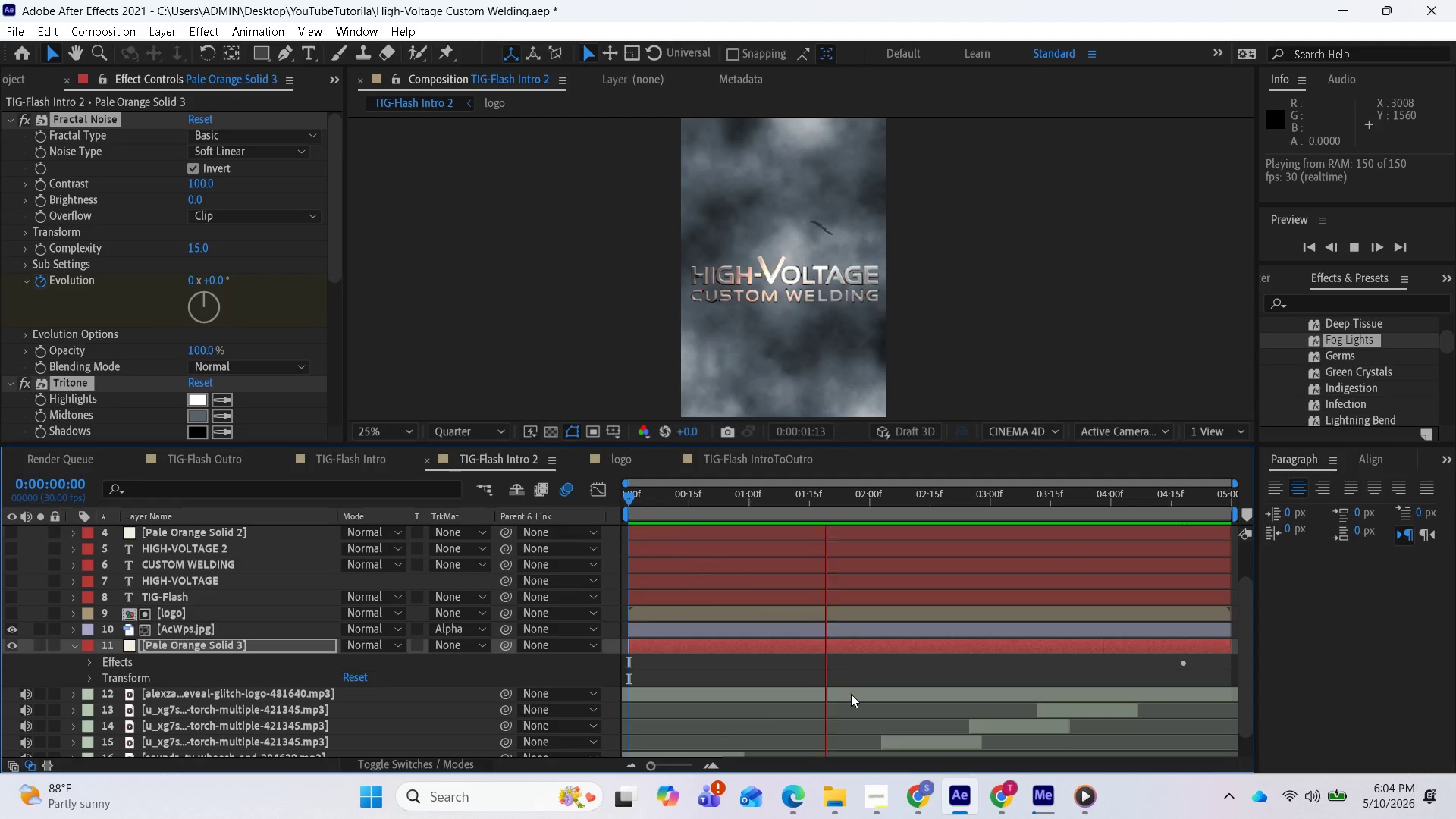 
wait(17.06)
 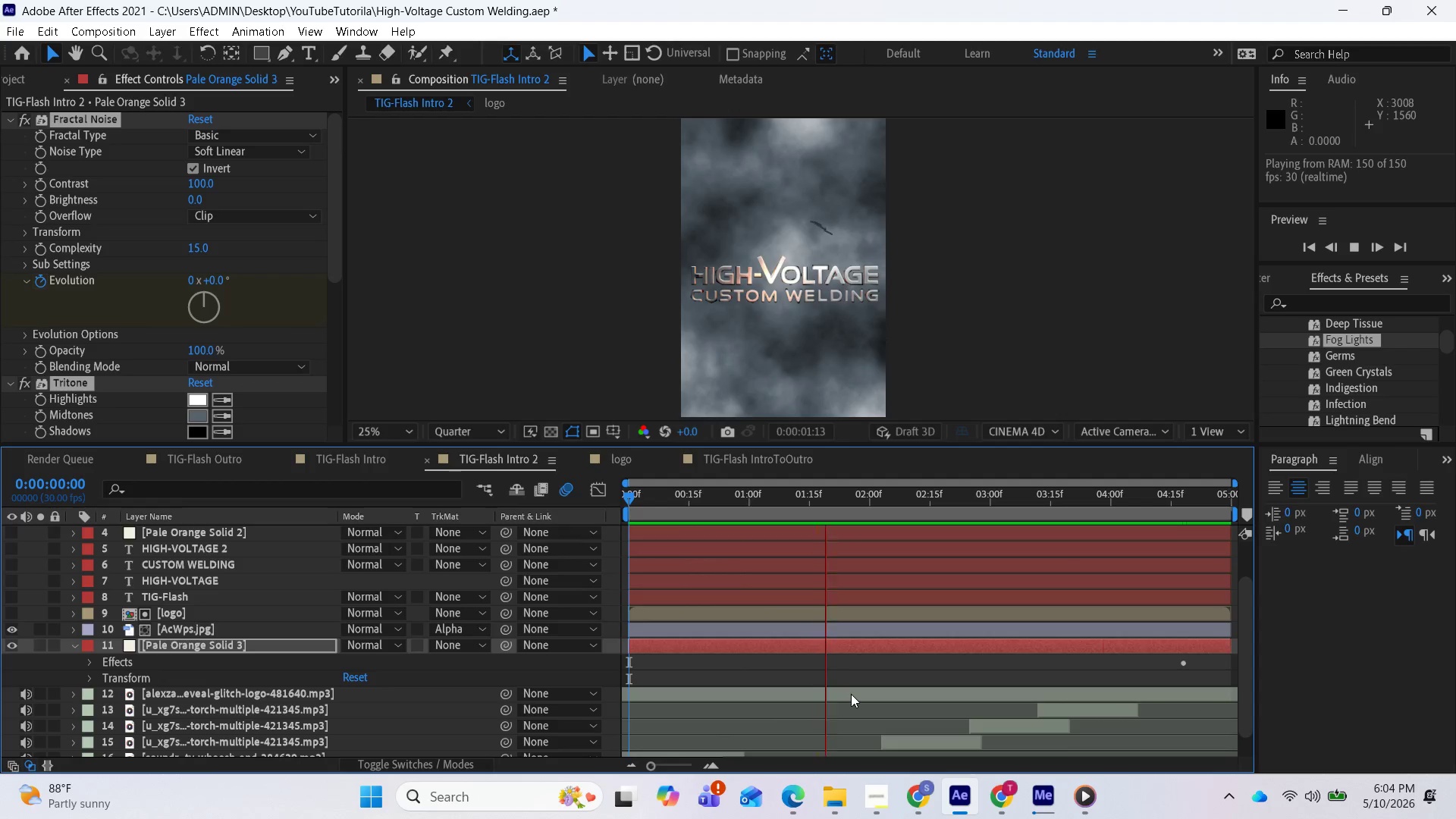 
key(Space)
 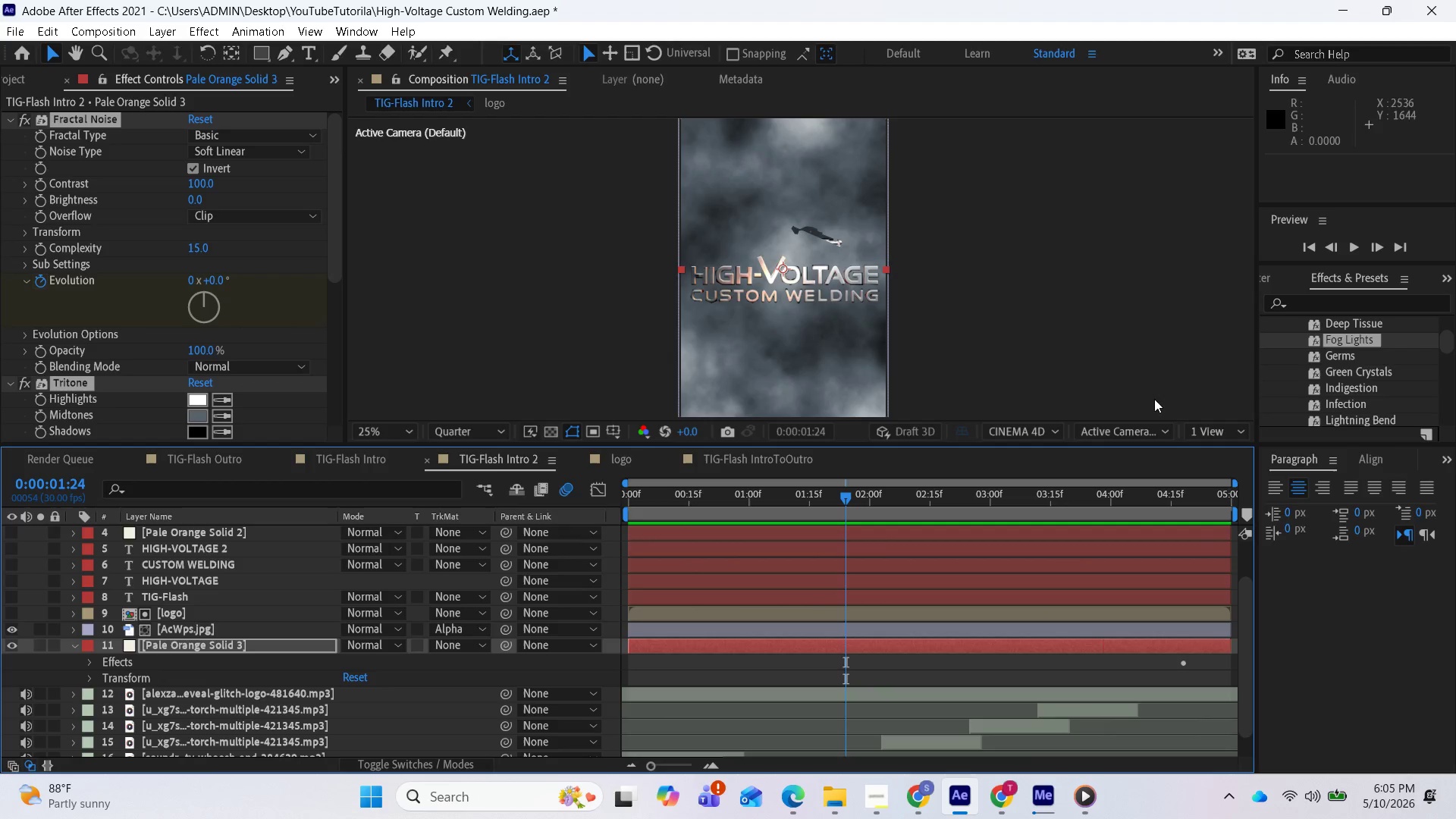 
scroll: coordinate [1006, 346], scroll_direction: down, amount: 1.0
 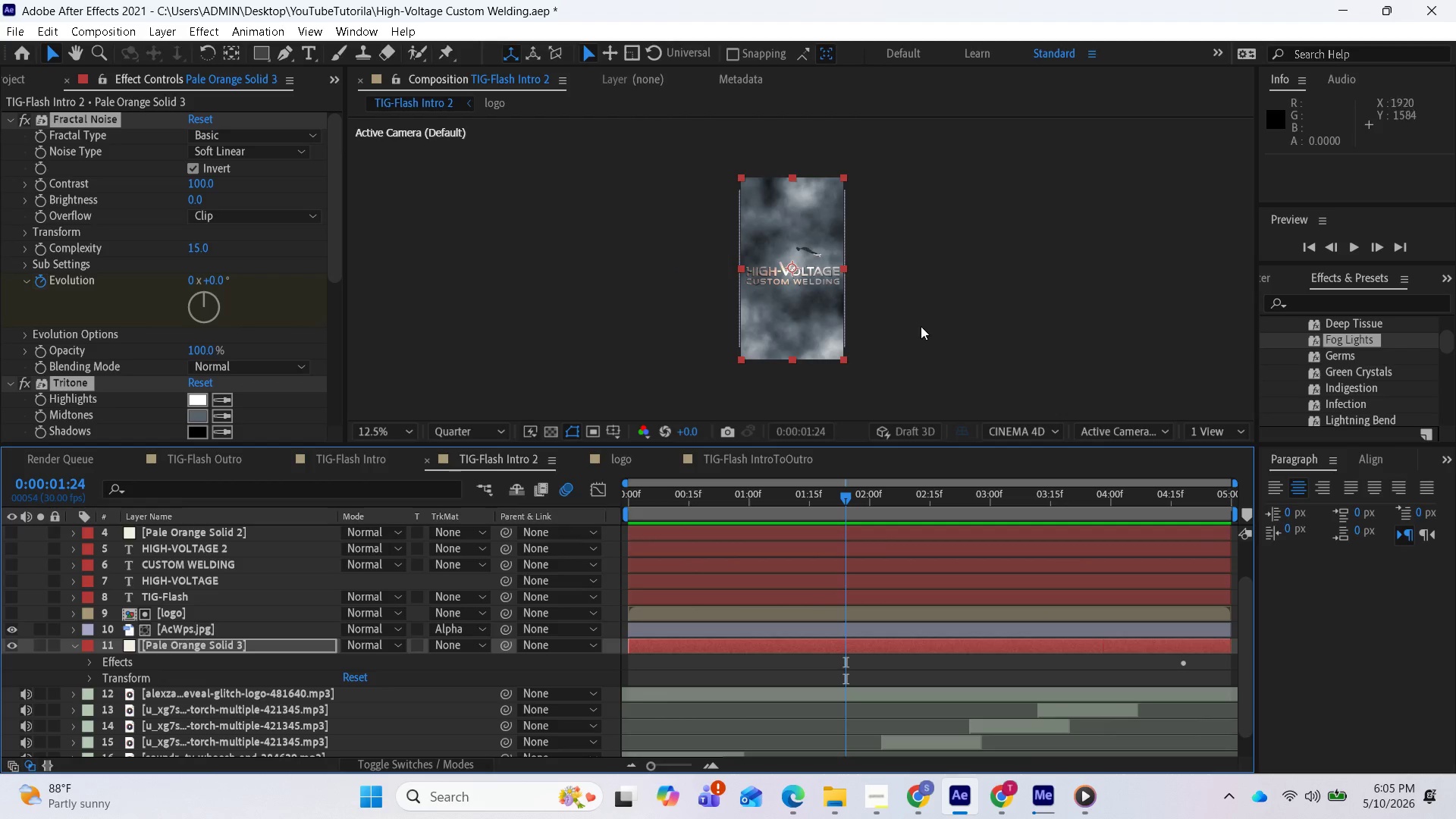 
scroll: coordinate [899, 316], scroll_direction: up, amount: 2.0
 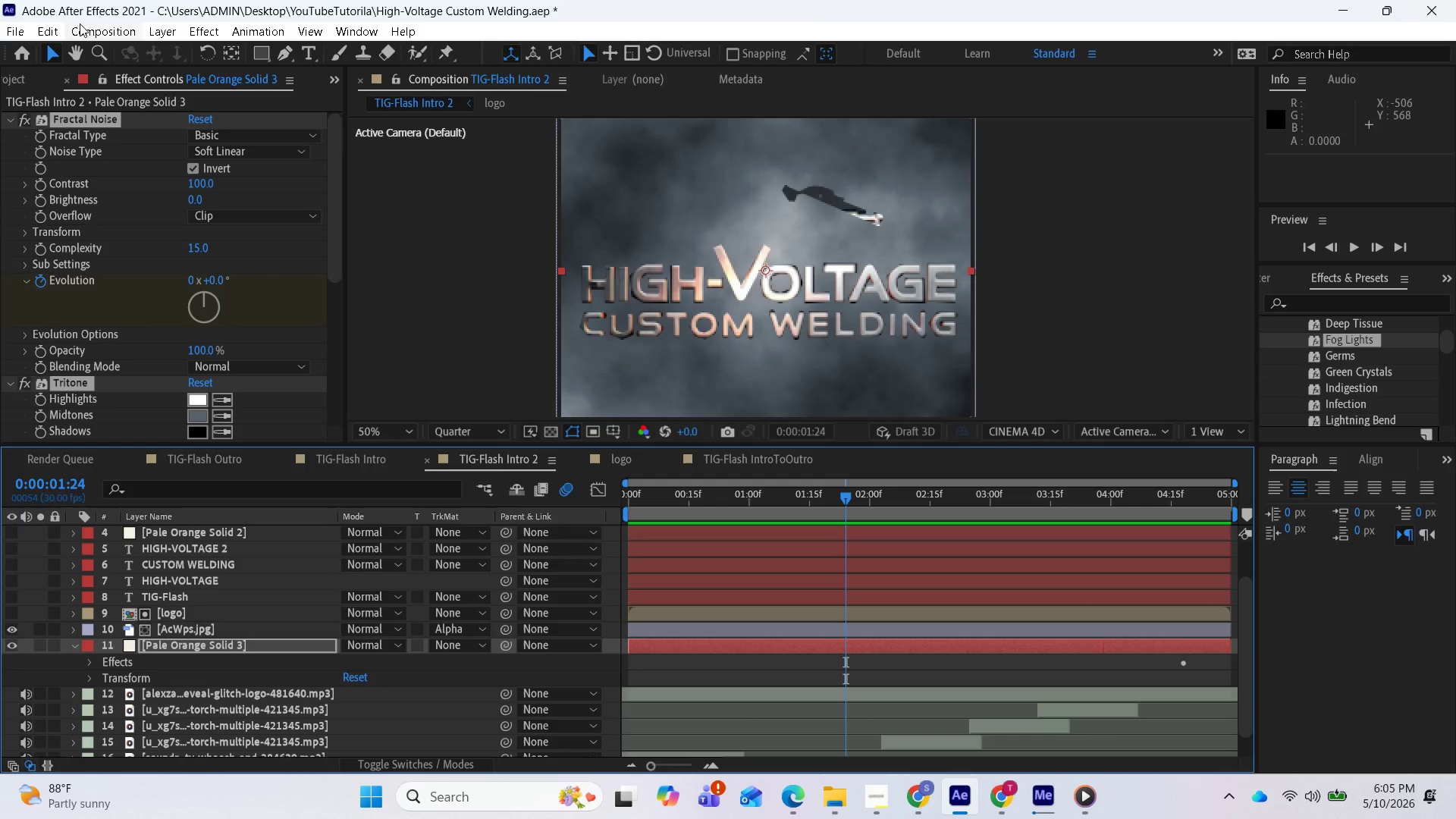 
left_click([19, 35])
 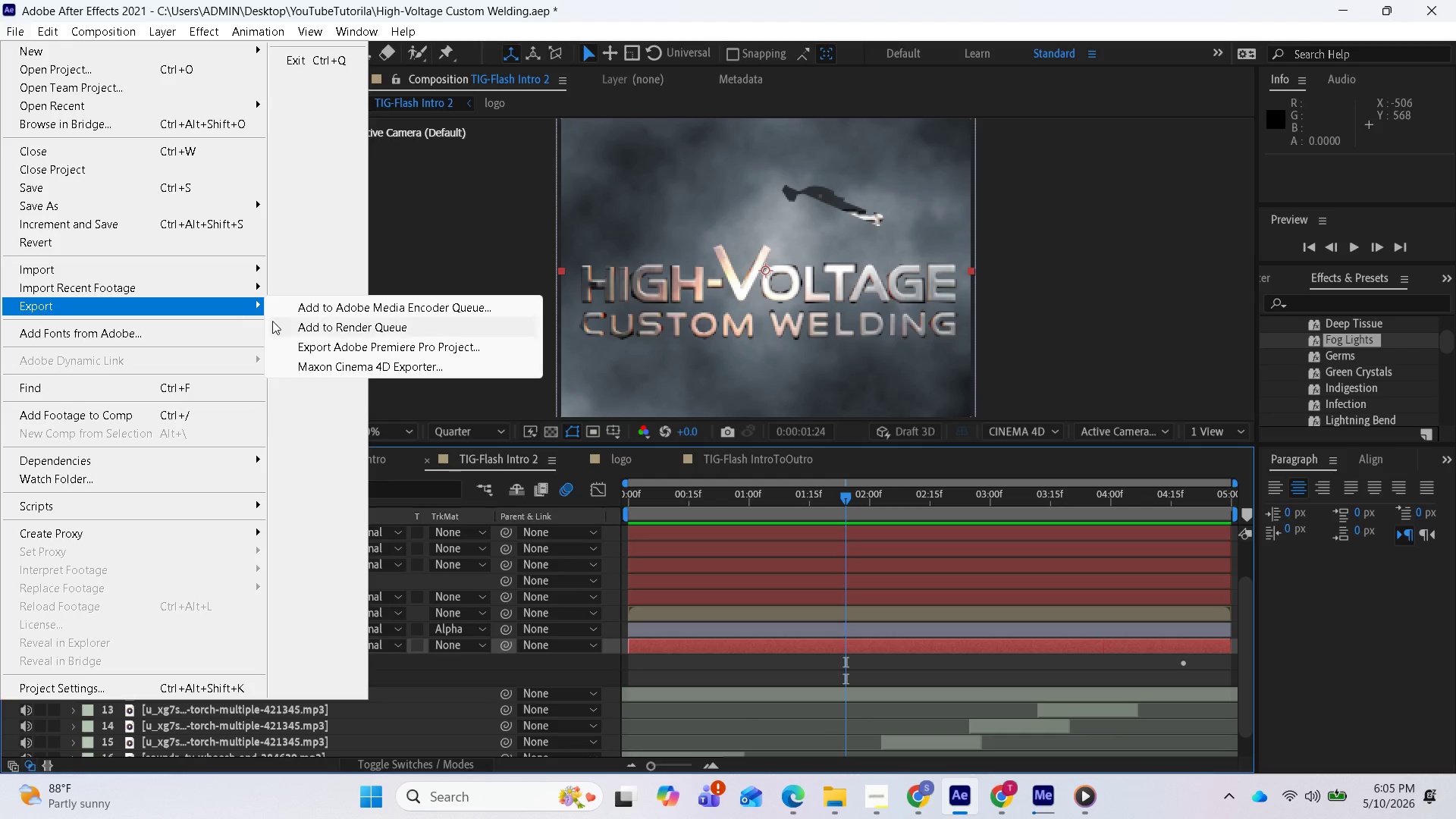 
left_click([356, 306])
 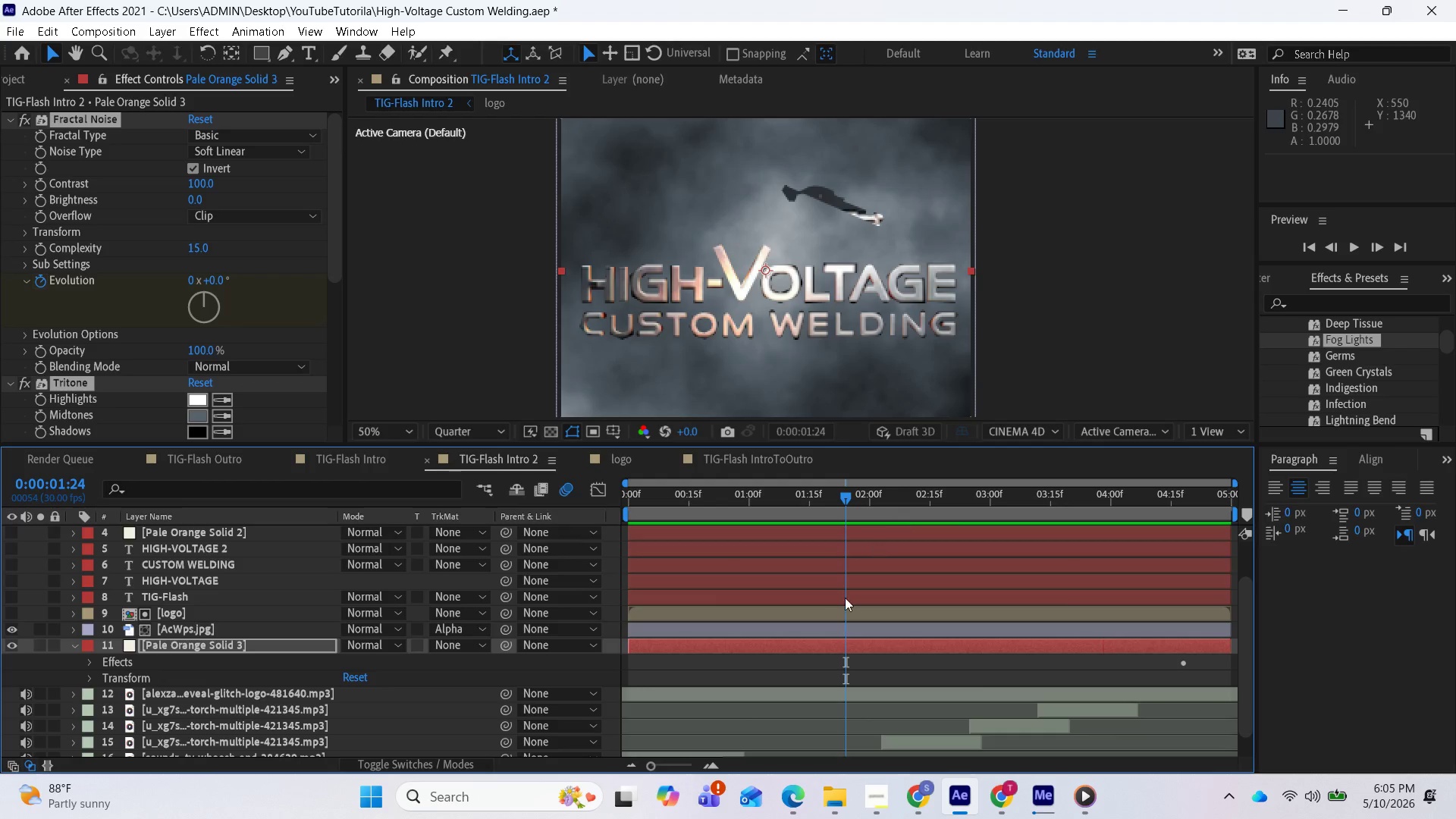 
wait(10.12)
 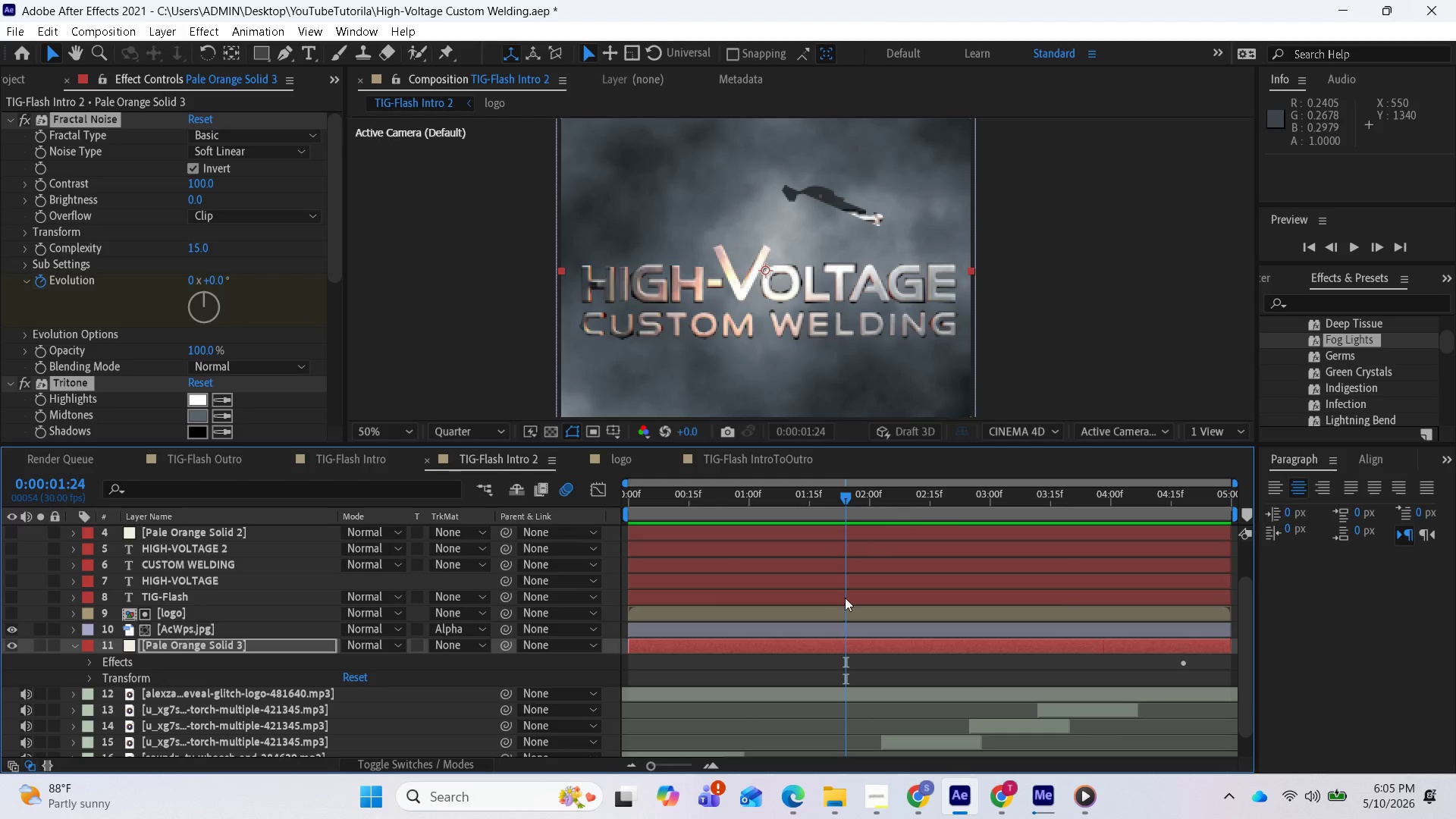 
left_click([1057, 808])
 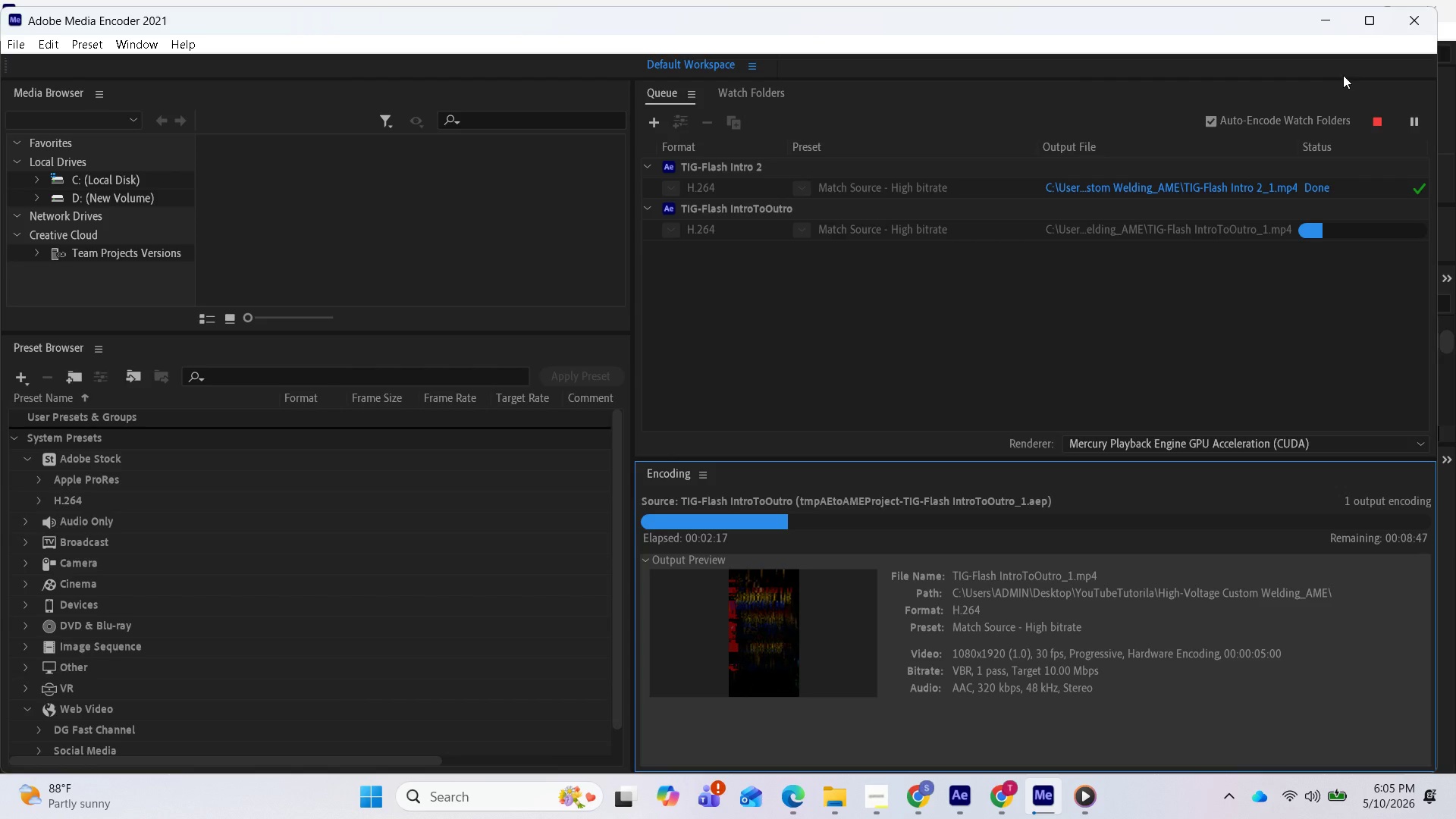 
wait(7.2)
 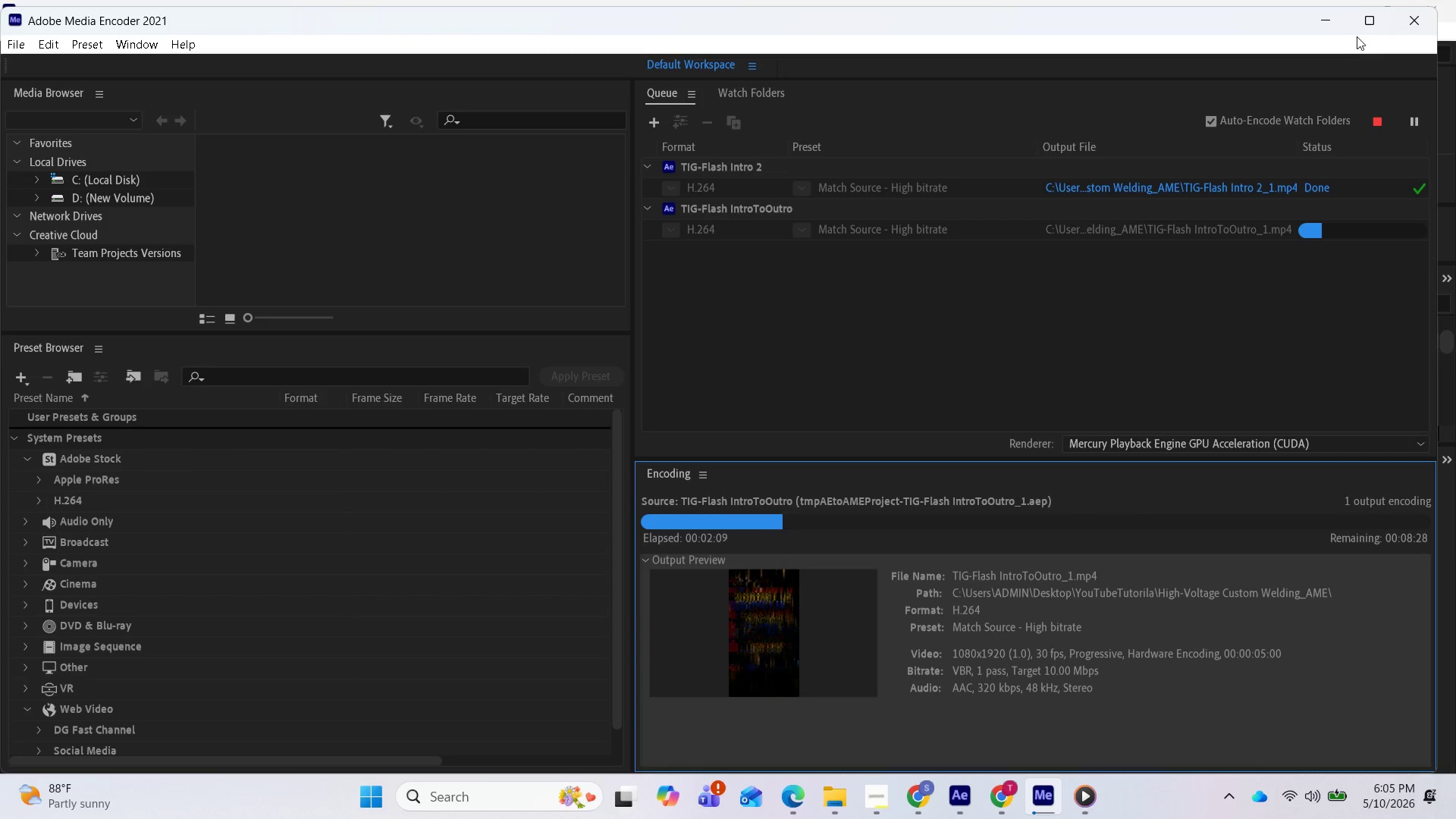 
left_click([1326, 14])
 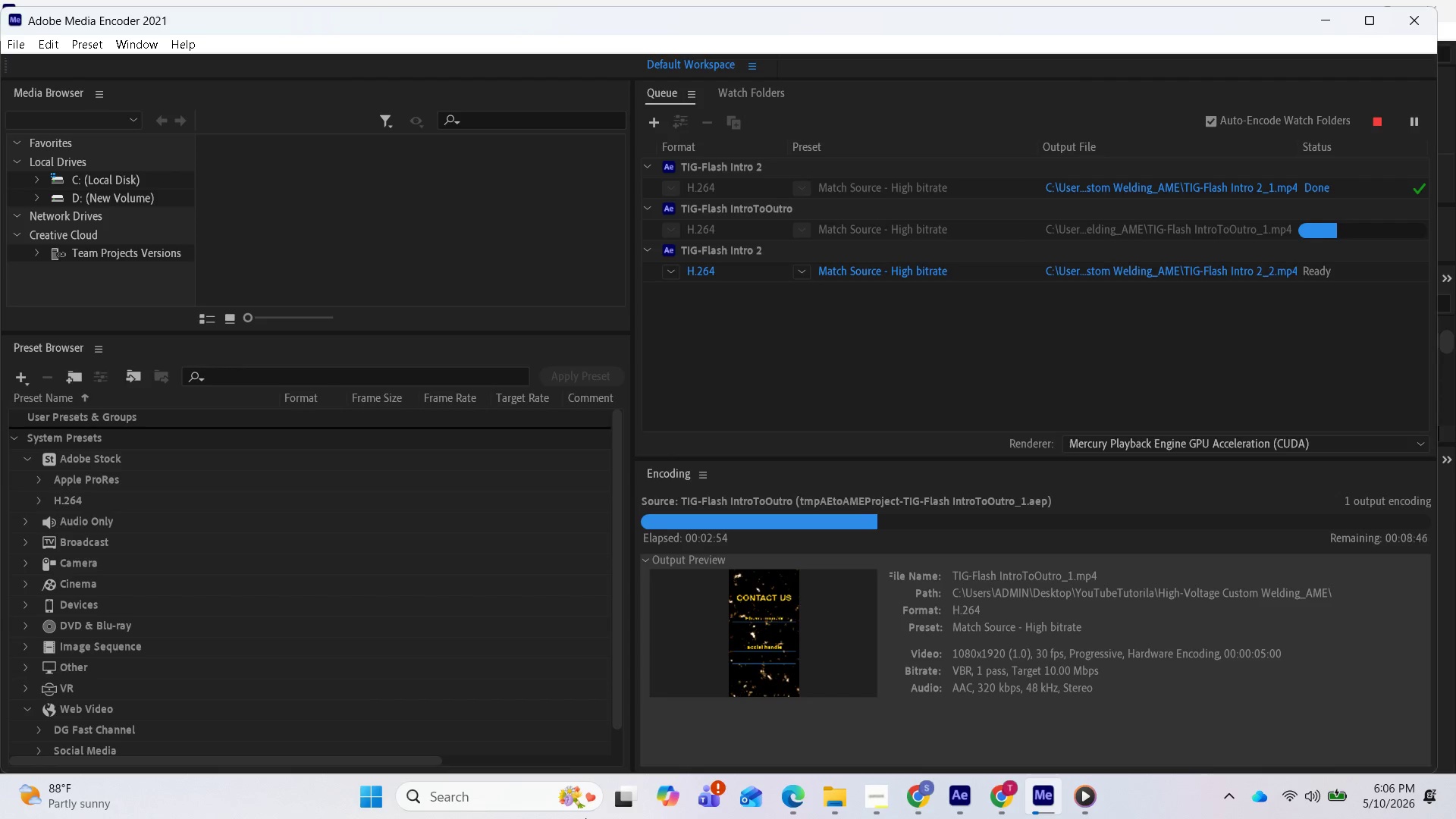 
wait(38.76)
 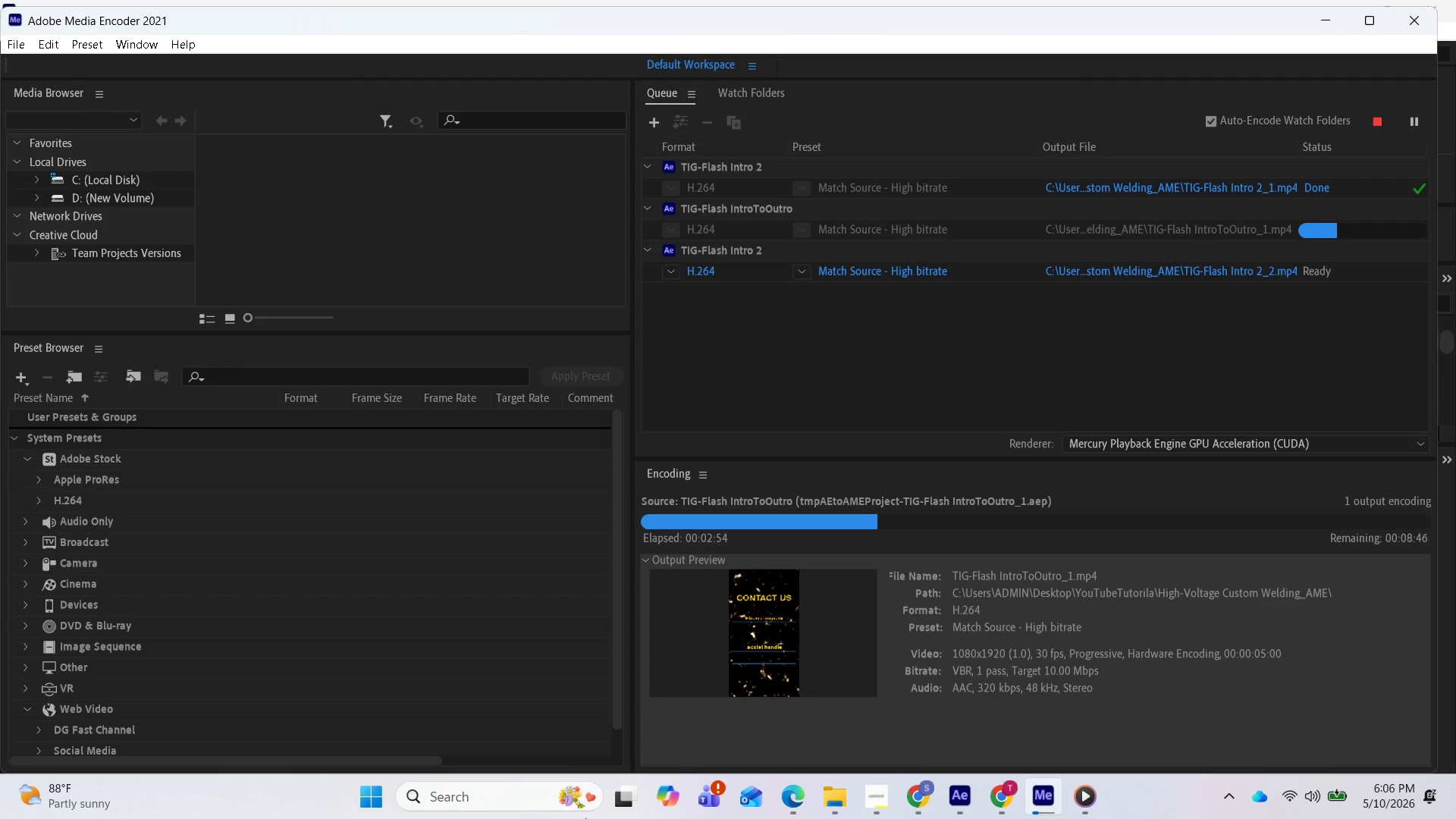 
mouse_move([1000, 800])
 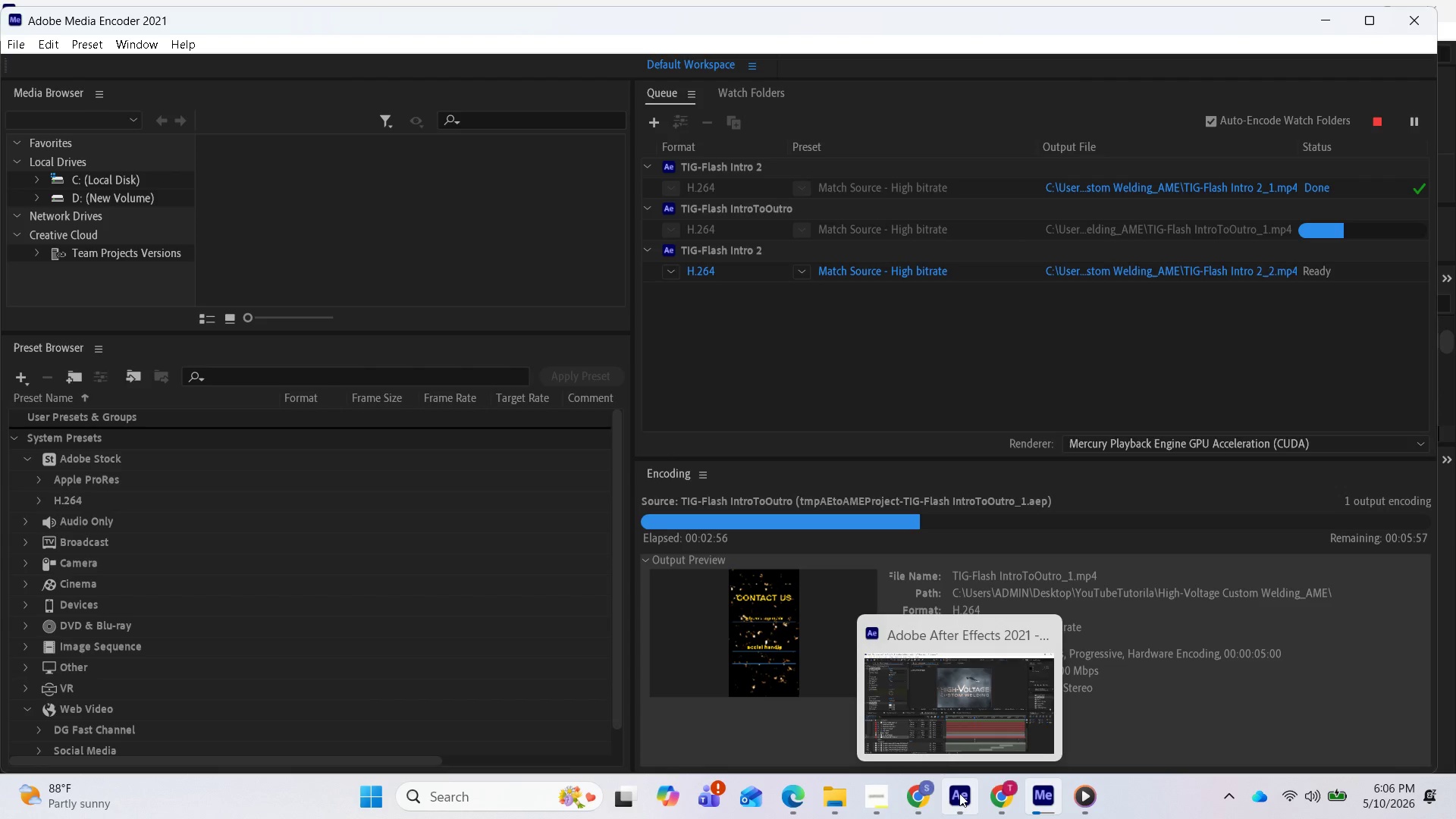 
left_click([959, 793])
 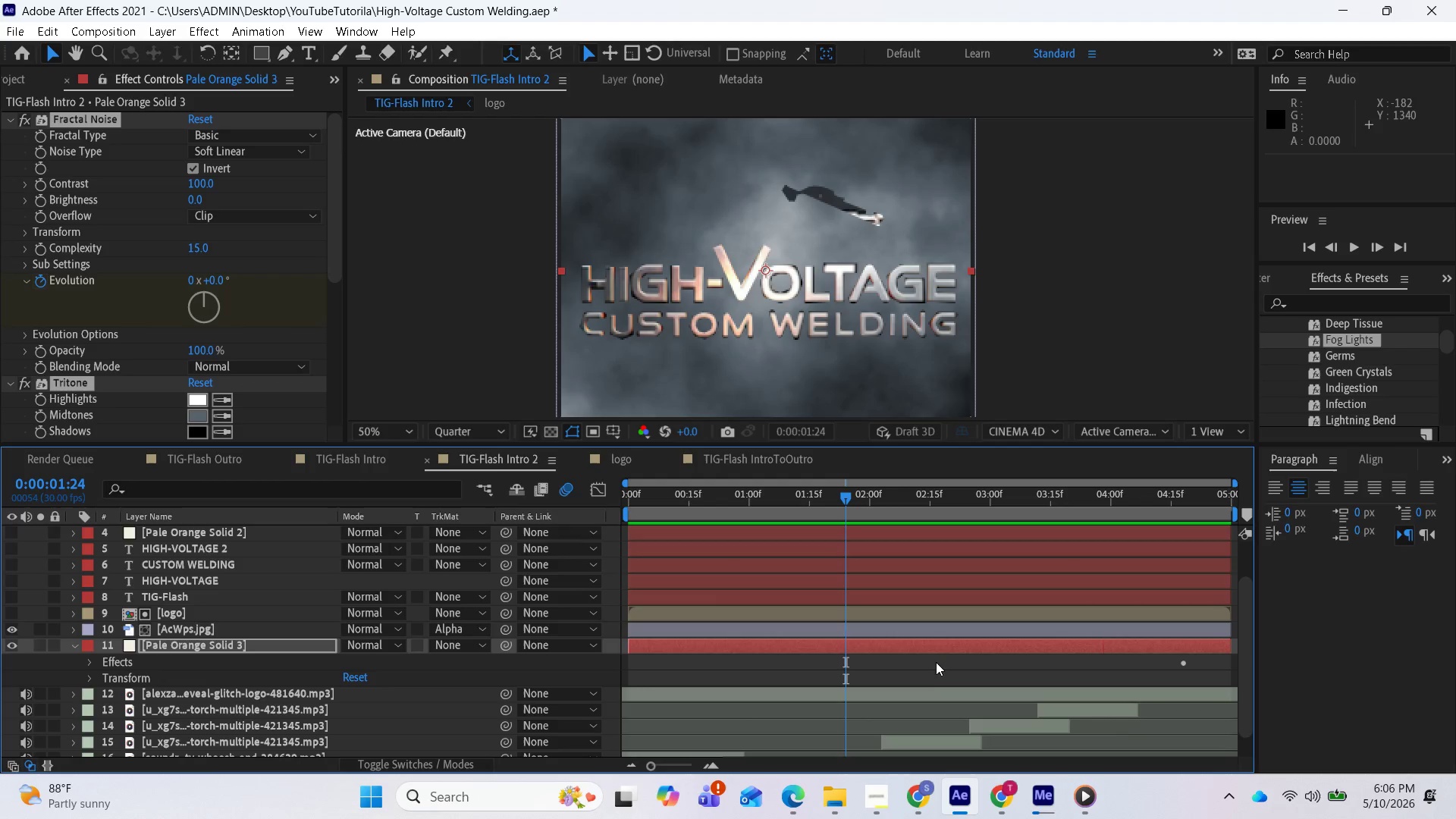 
wait(38.3)
 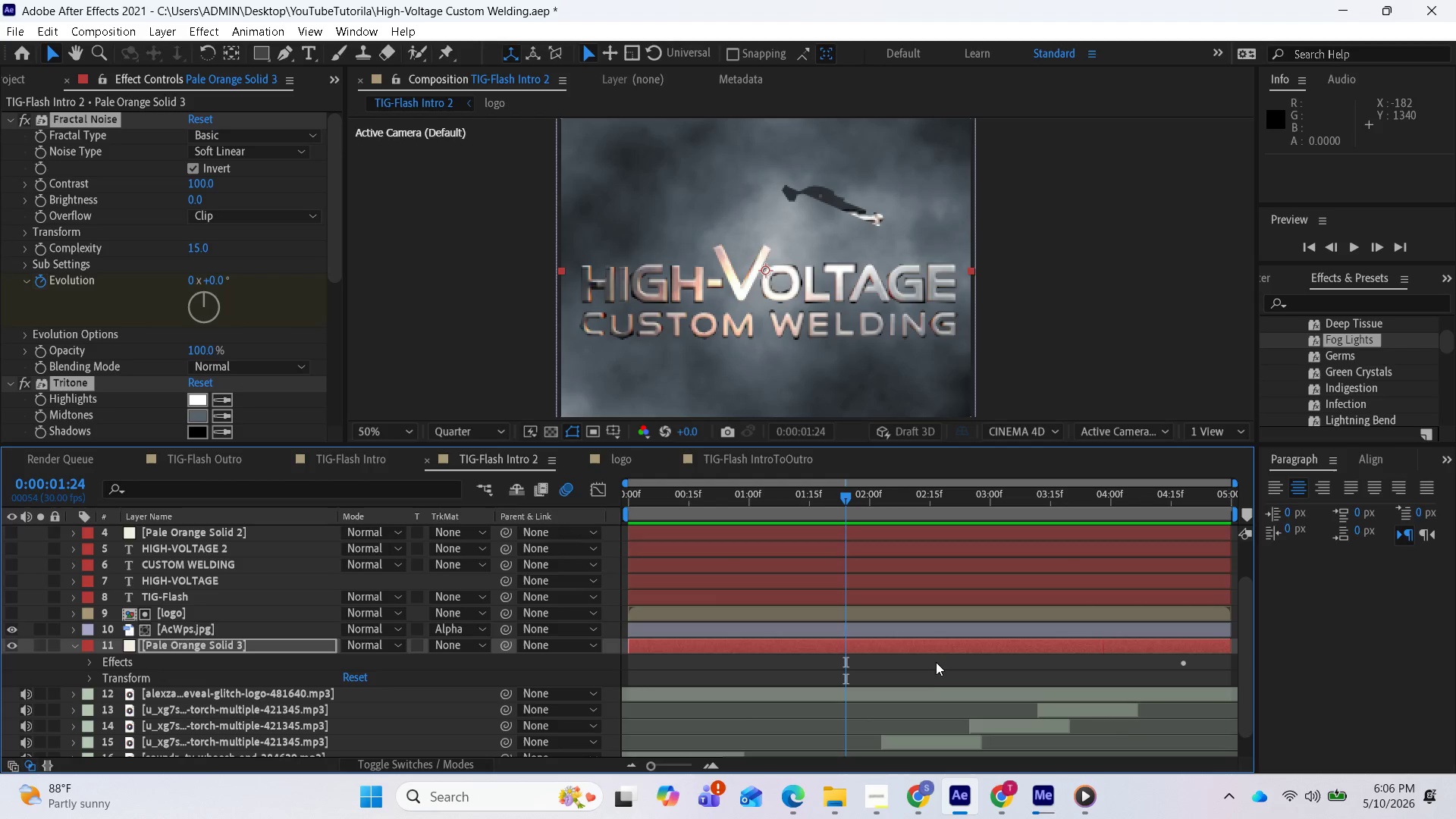 
left_click([168, 665])
 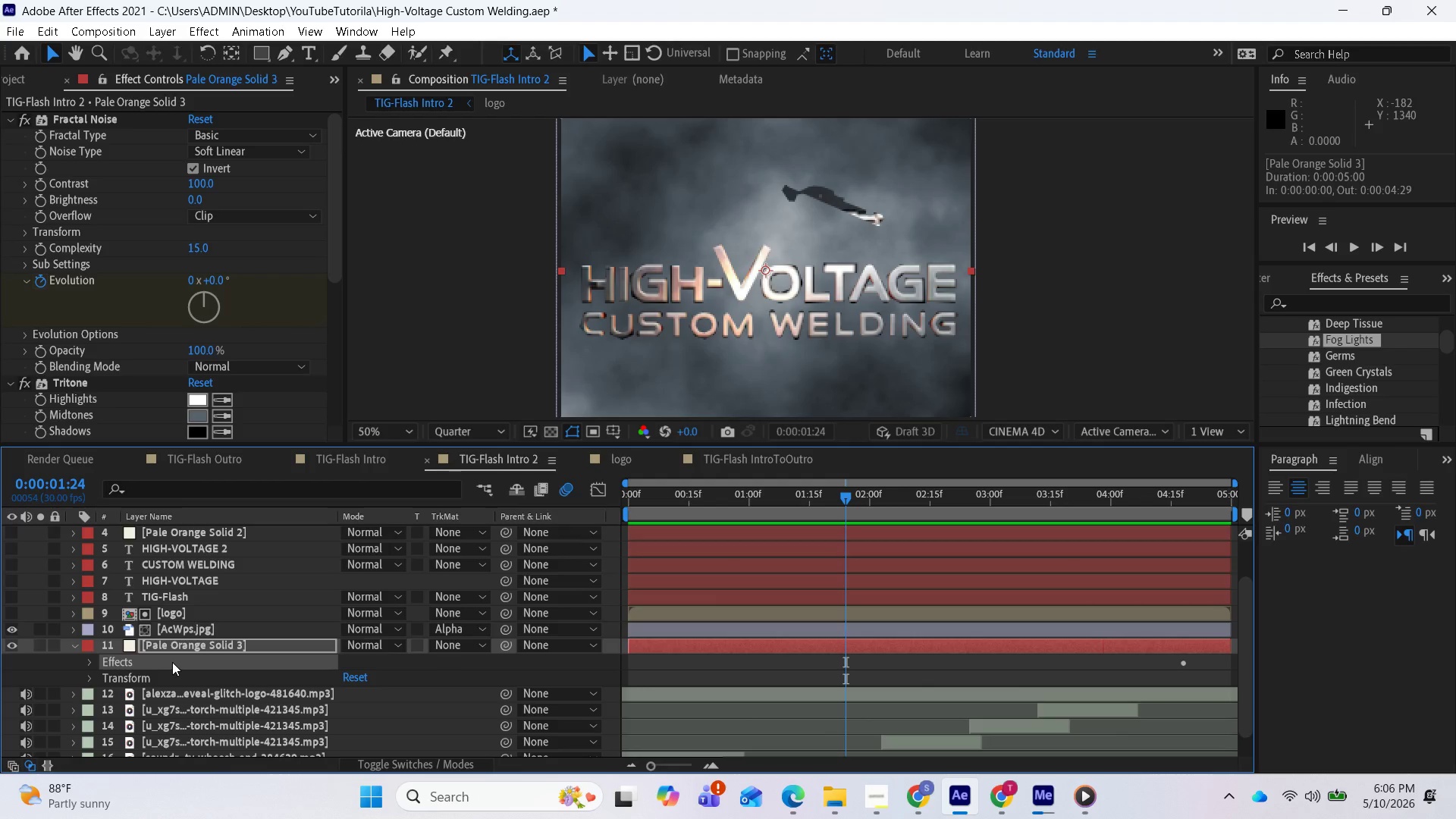 
key(Delete)
 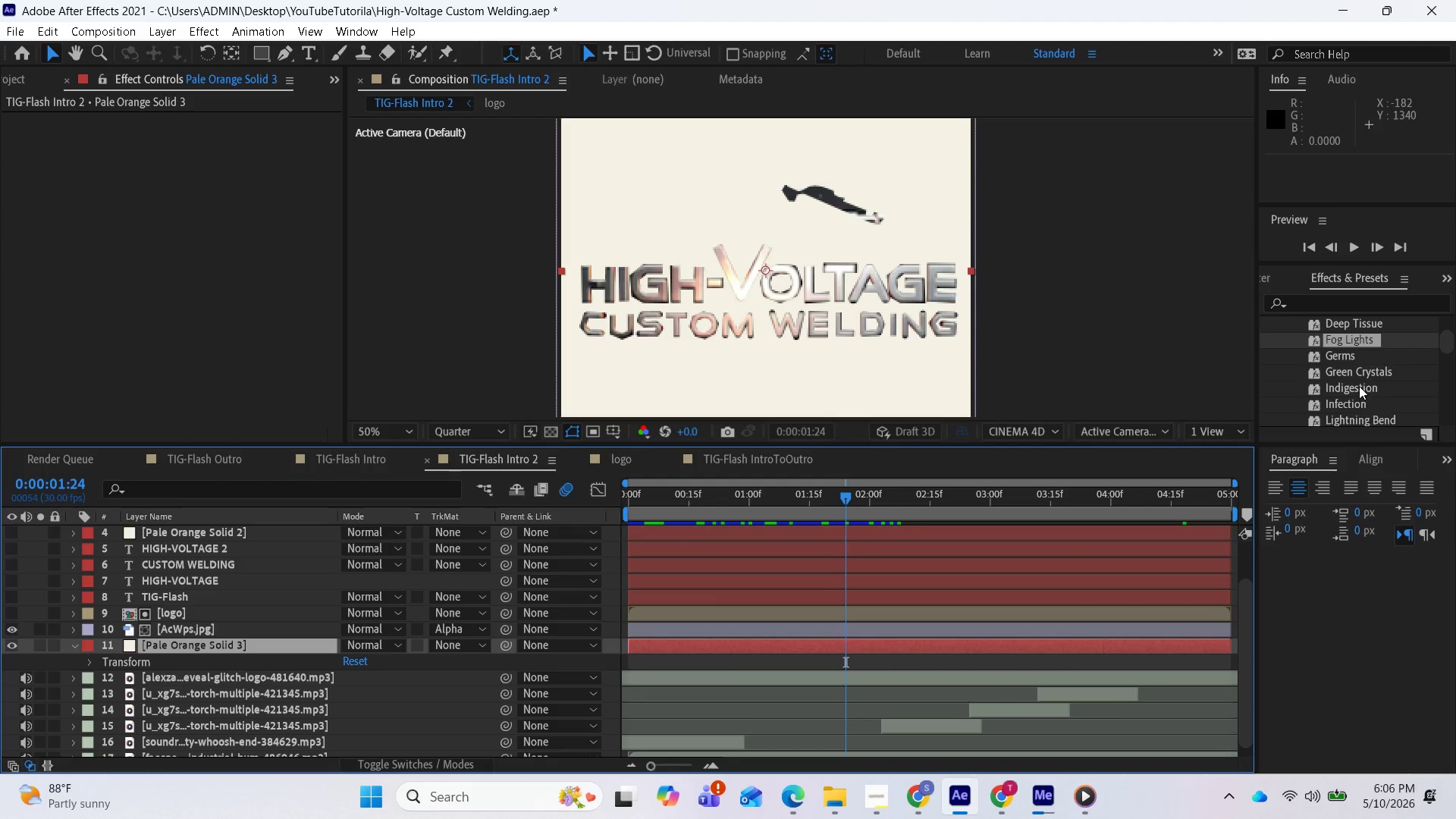 
left_click_drag(start_coordinate=[1344, 357], to_coordinate=[1027, 647])
 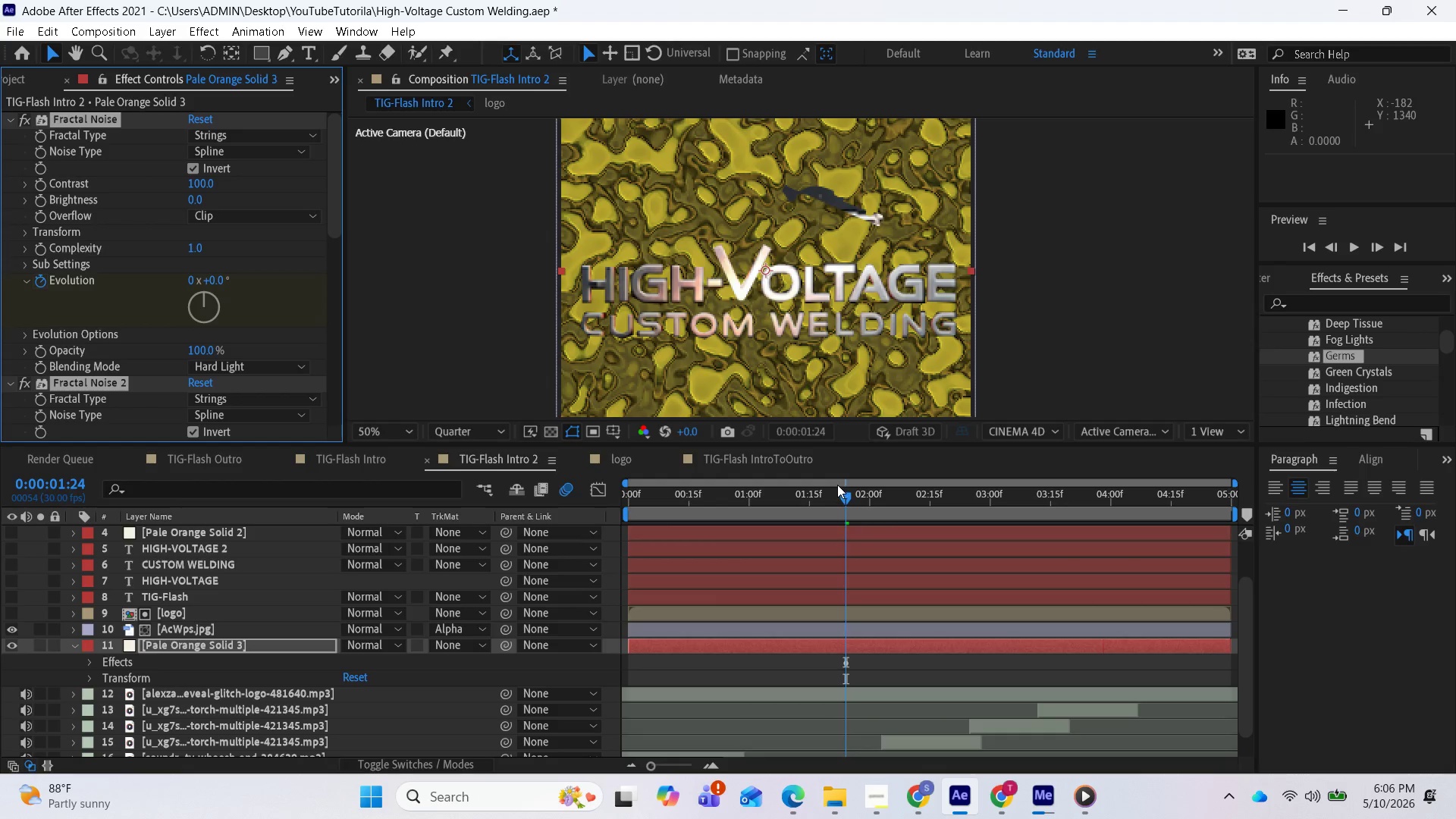 
left_click_drag(start_coordinate=[838, 492], to_coordinate=[592, 522])
 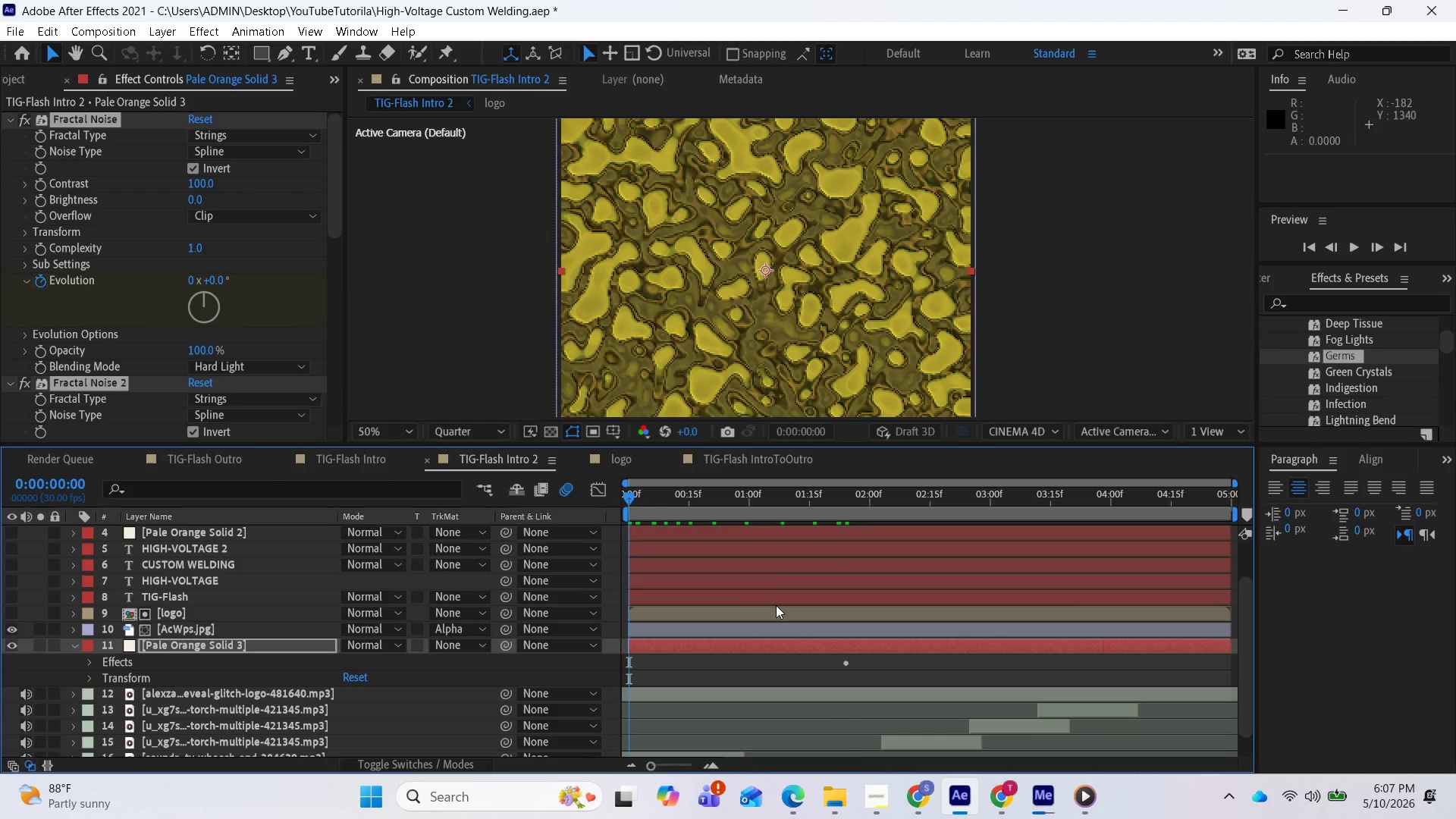 
key(Space)
 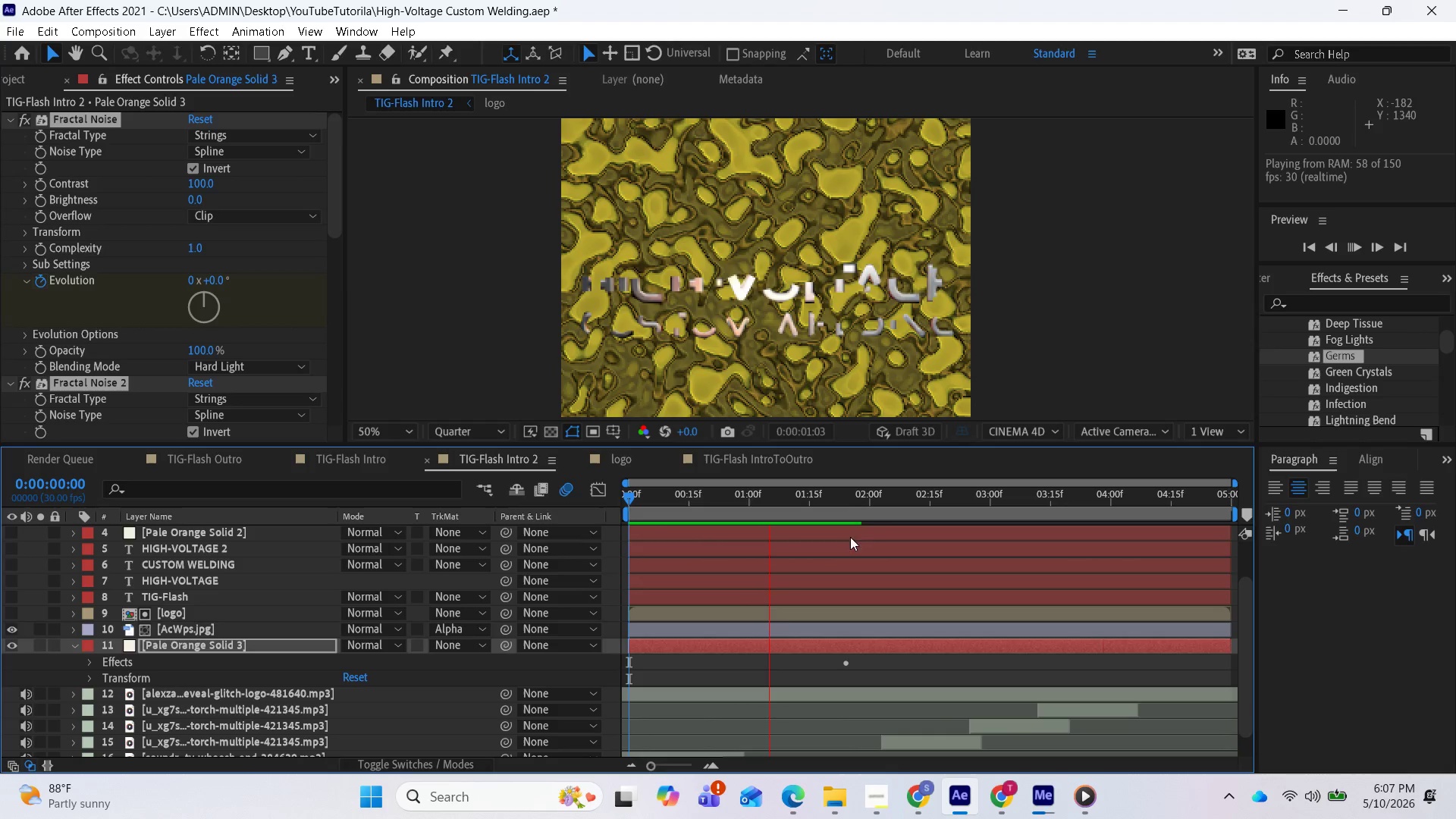 
scroll: coordinate [799, 341], scroll_direction: down, amount: 2.0
 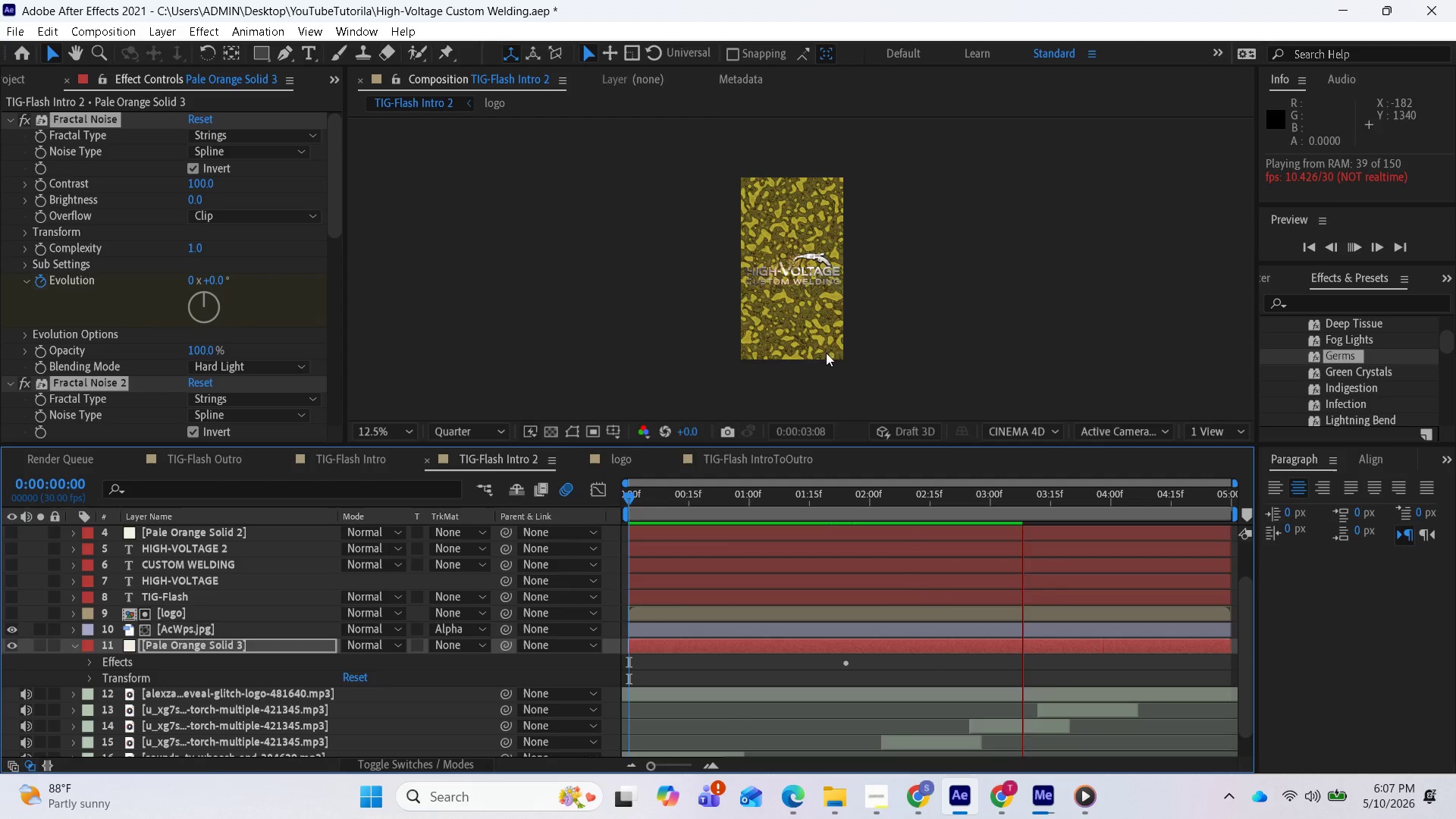 
wait(6.86)
 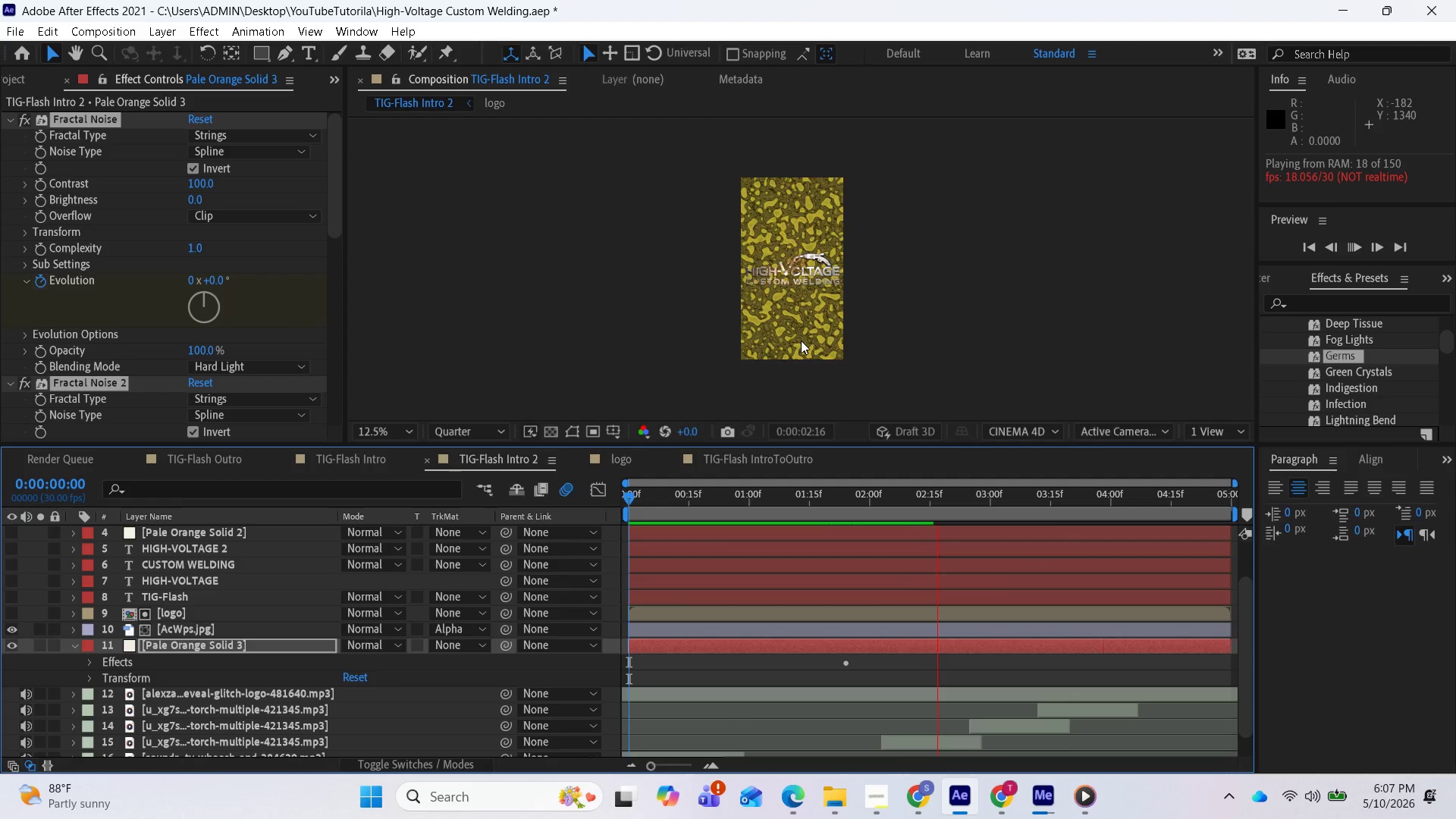 
key(Space)
 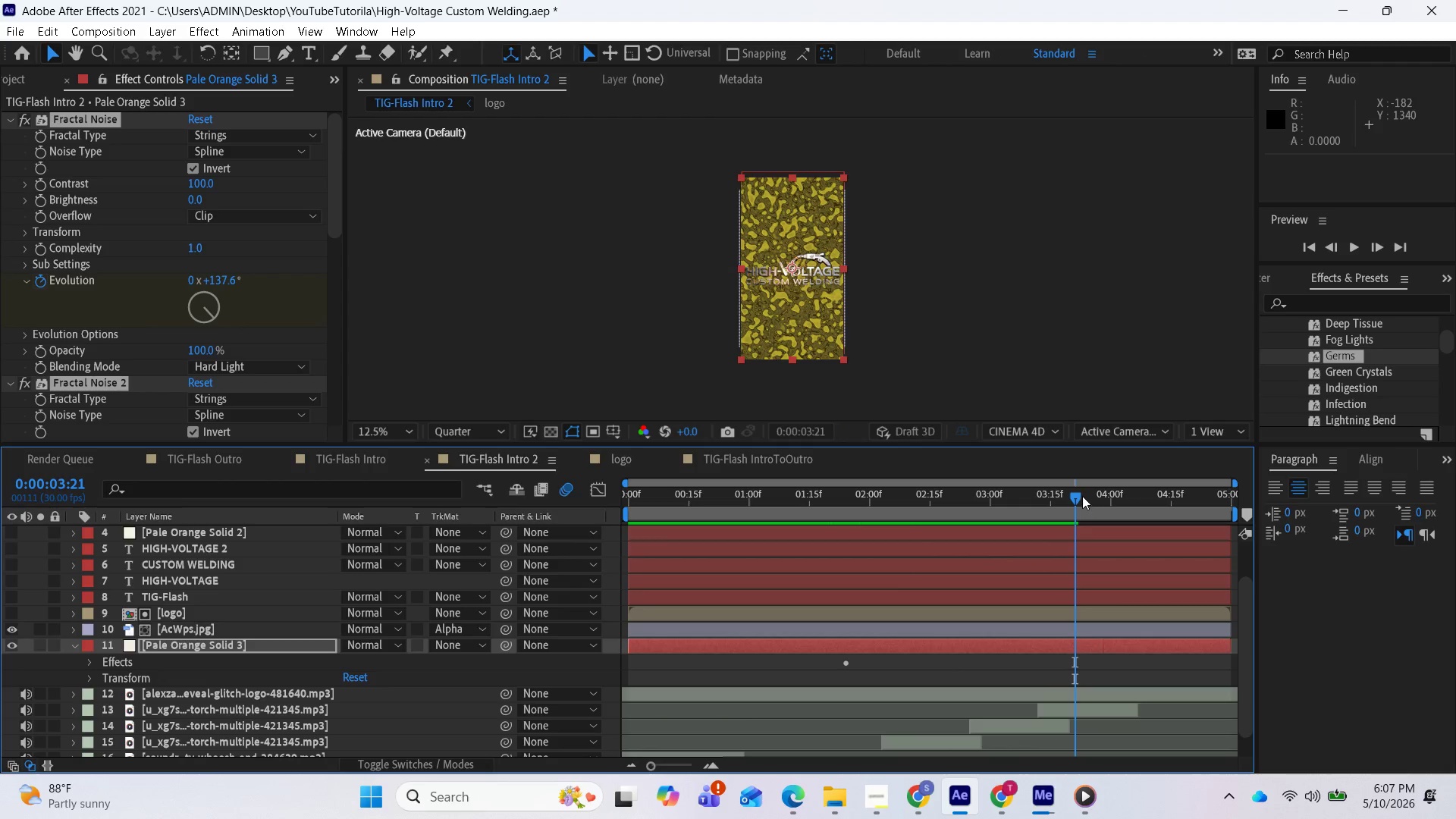 
left_click_drag(start_coordinate=[1075, 496], to_coordinate=[624, 537])
 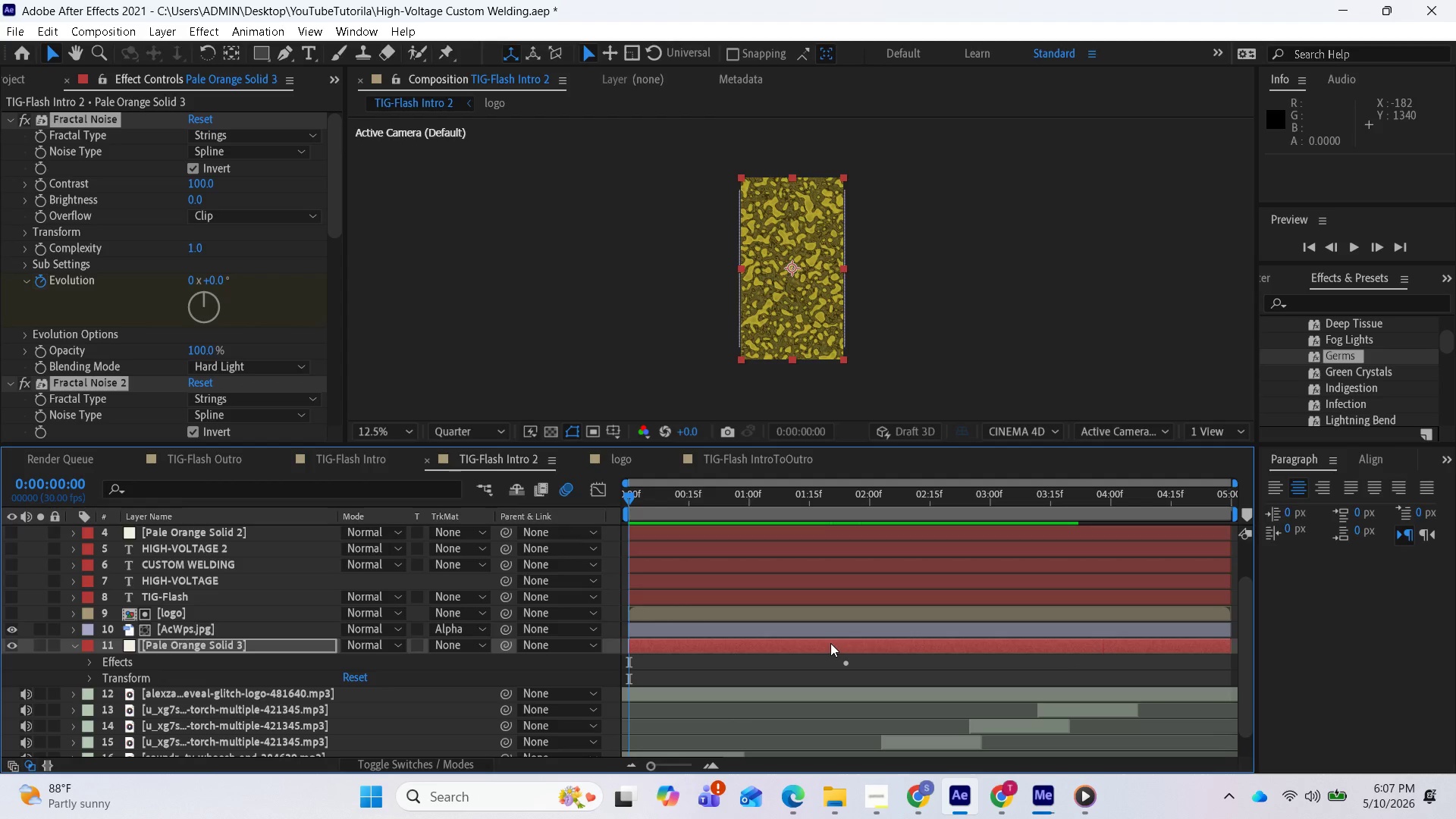 
wait(9.44)
 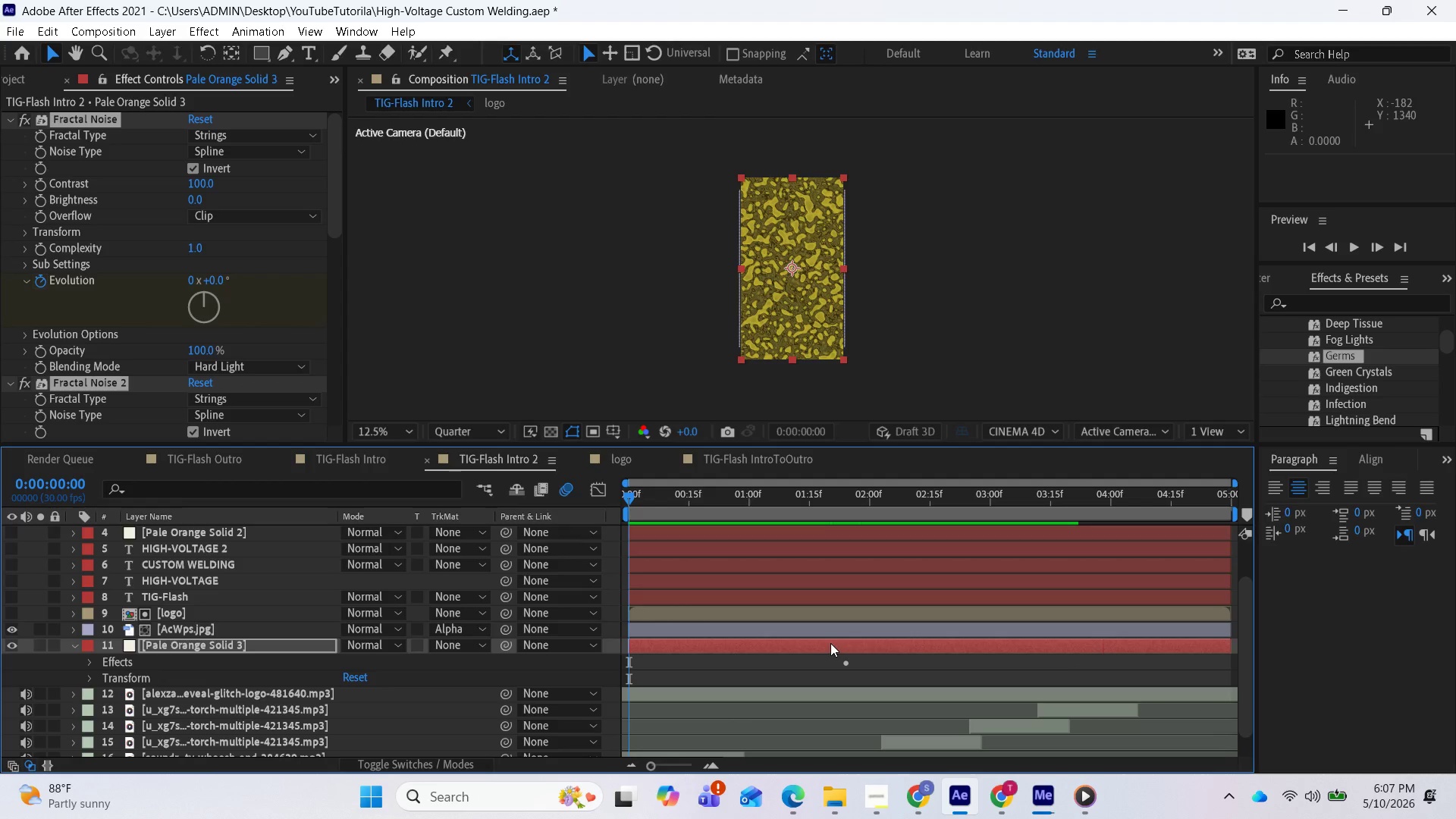 
scroll: coordinate [800, 390], scroll_direction: up, amount: 1.0
 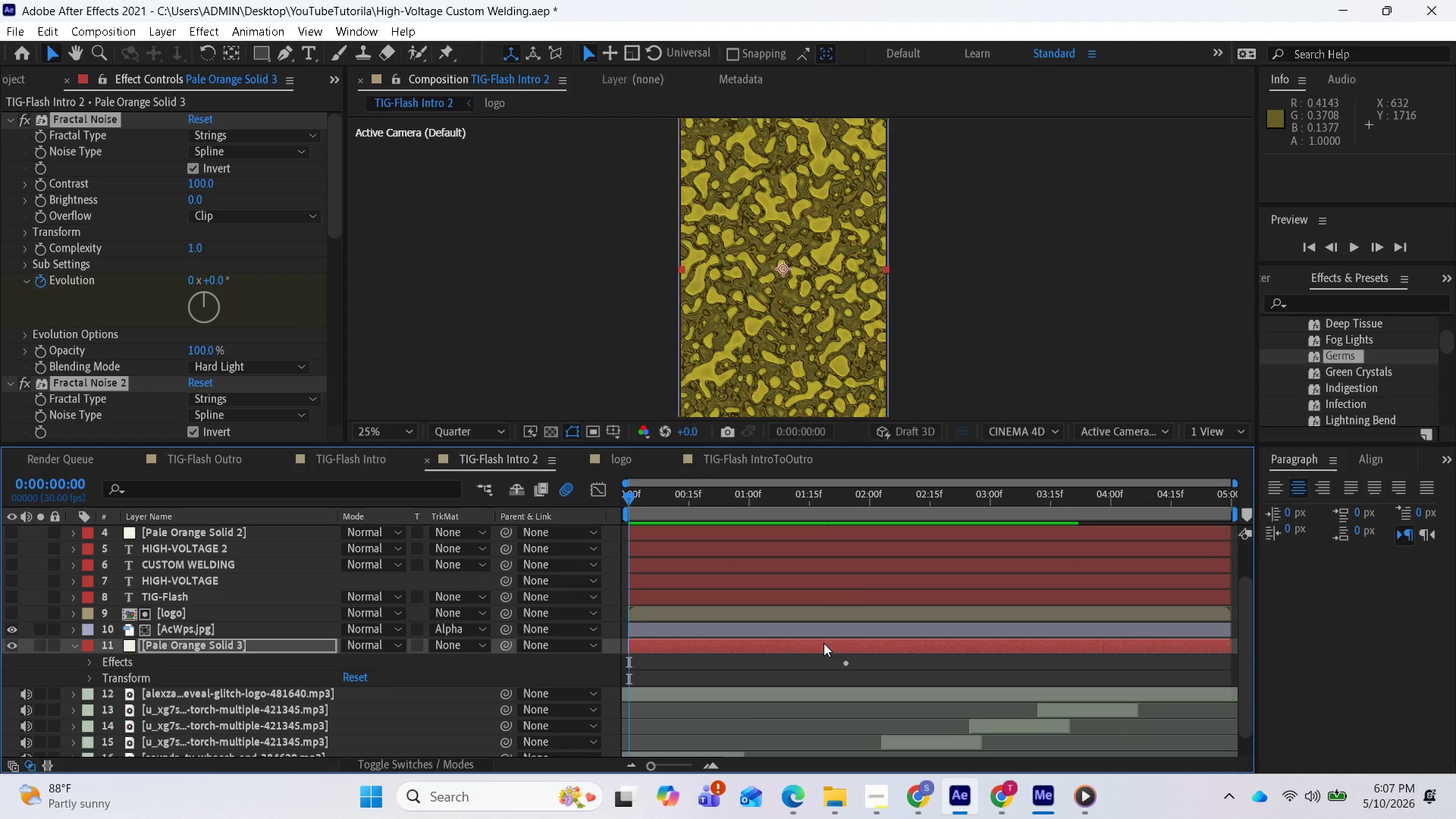 
key(Space)
 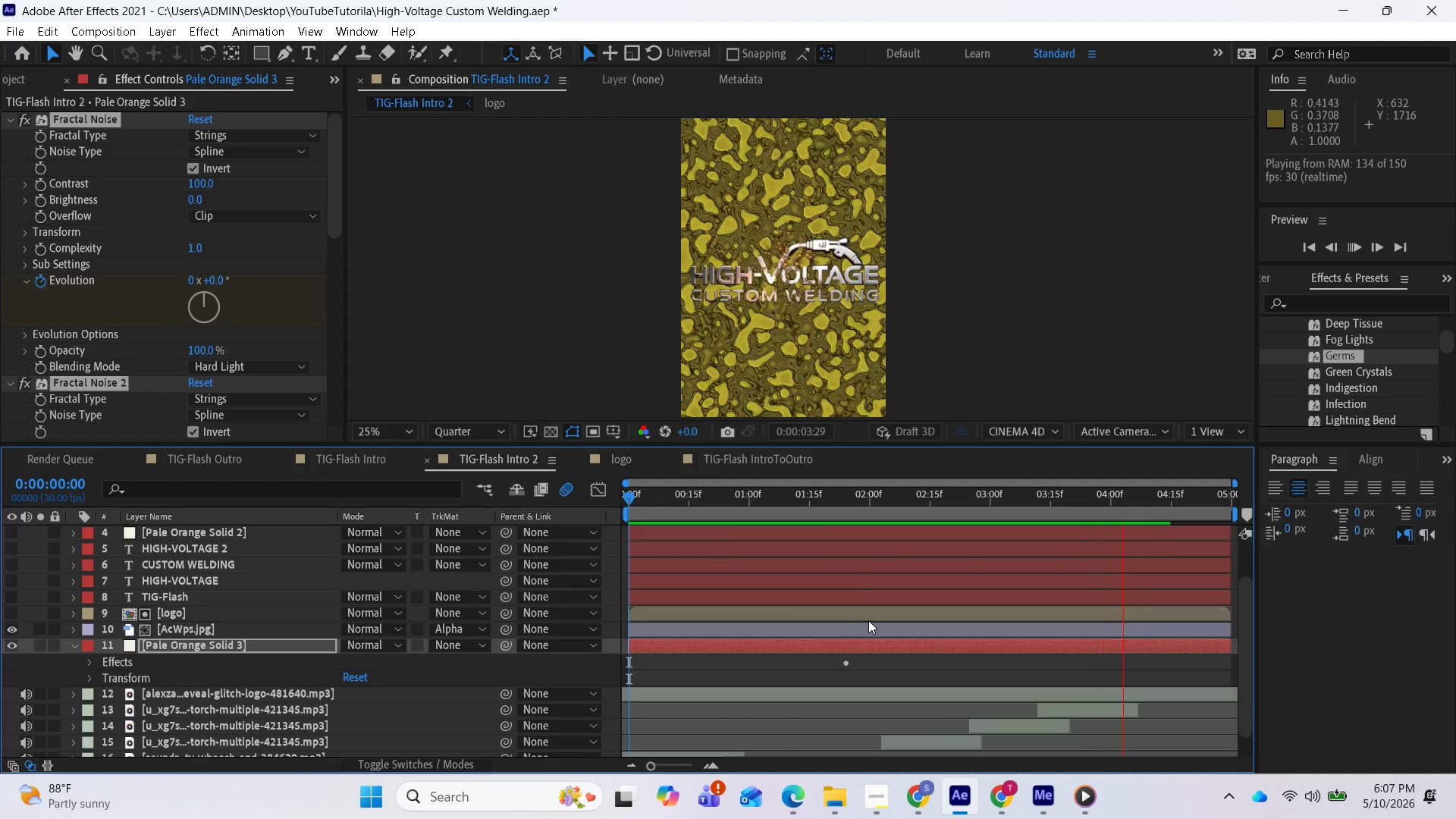 
wait(9.56)
 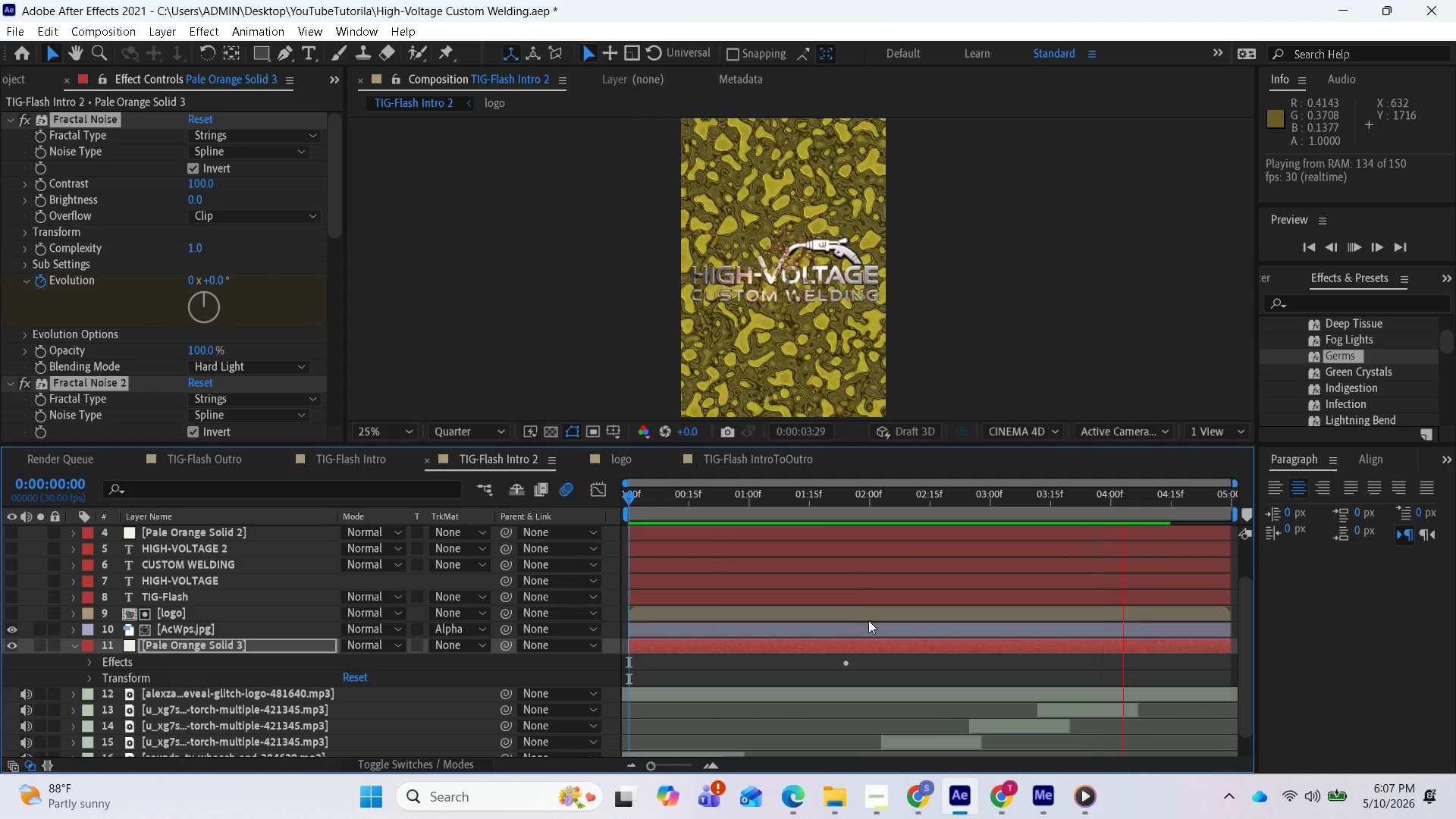 
key(Space)
 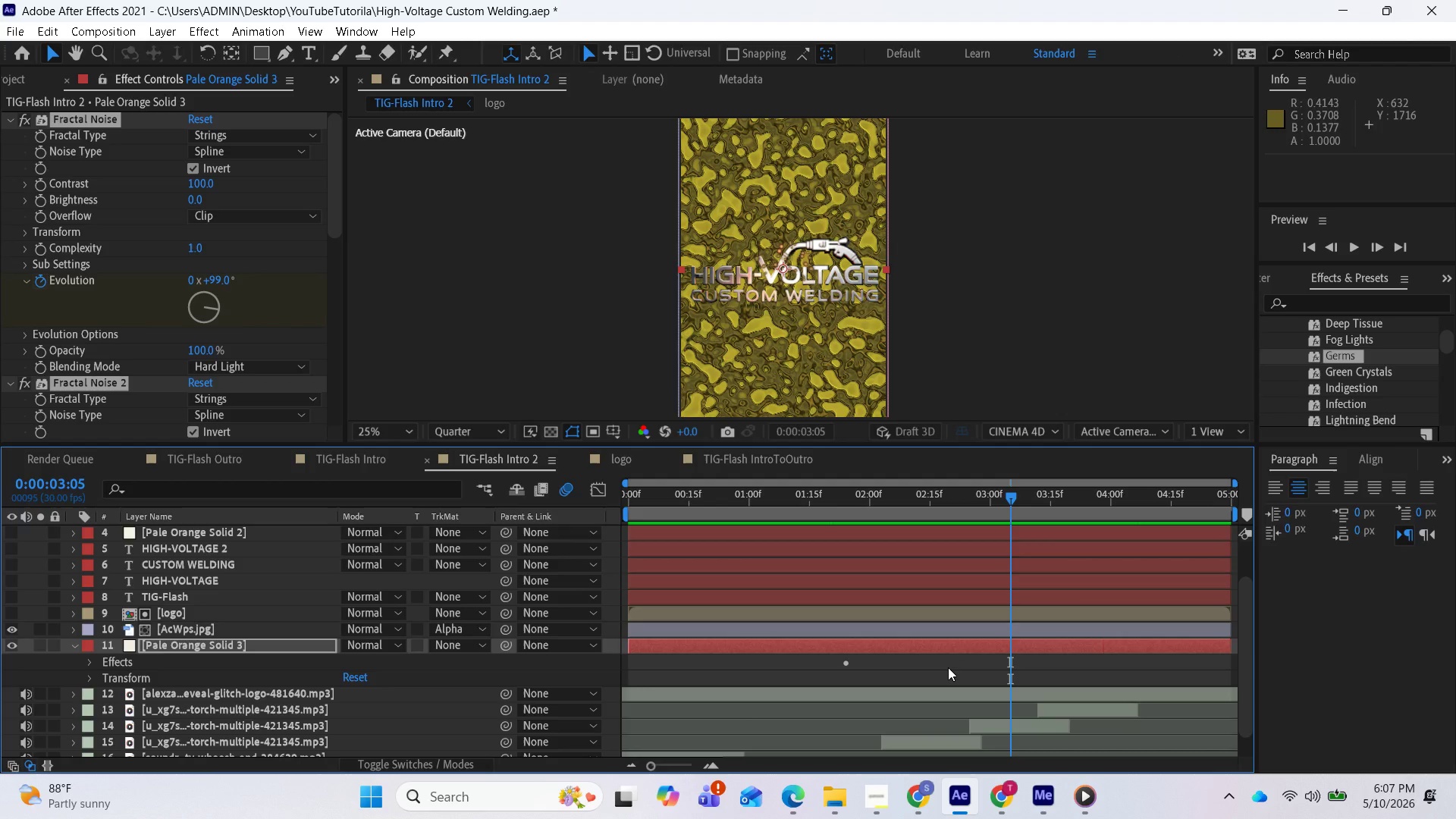 
wait(19.56)
 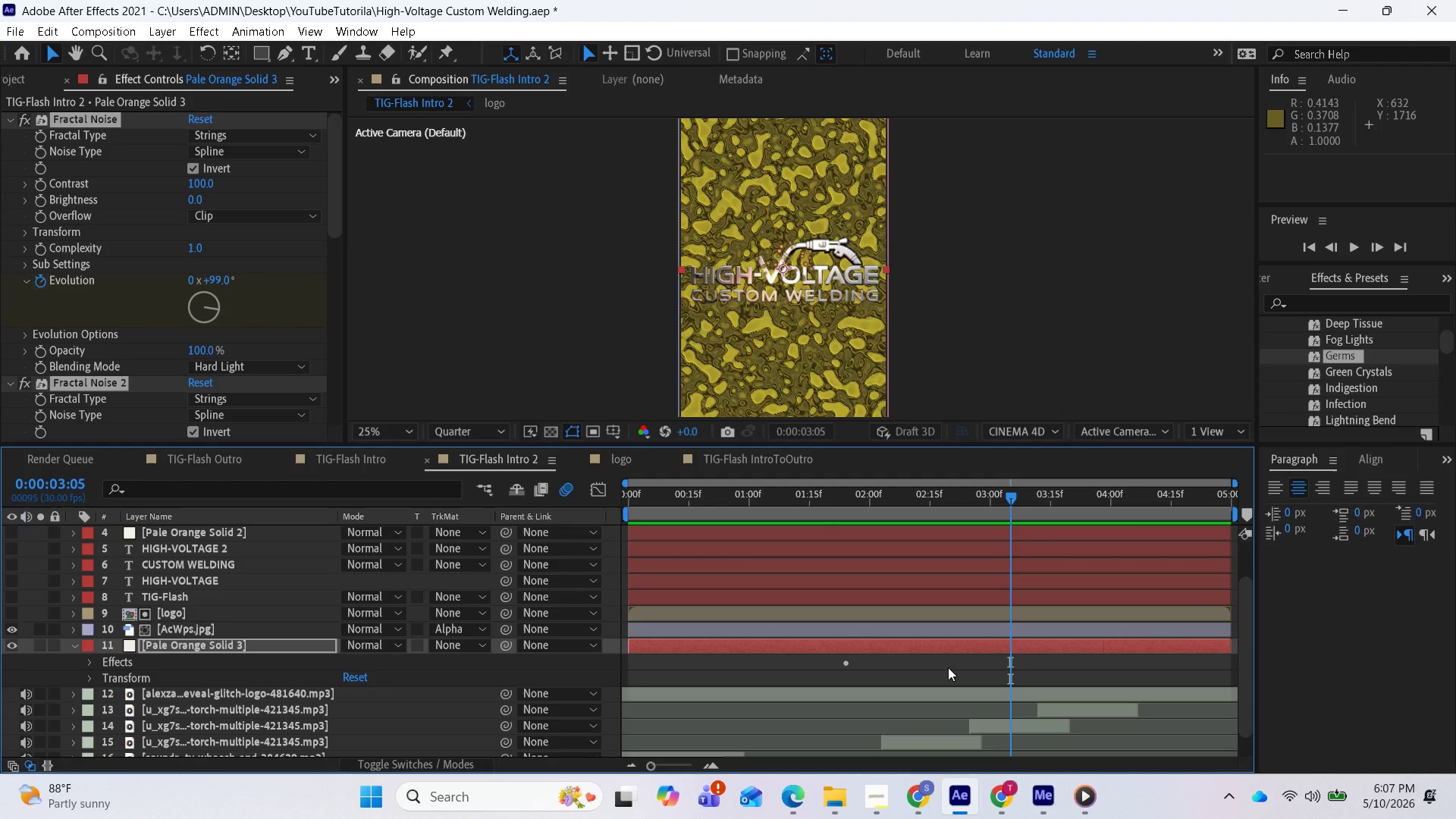 
key(Control+Z)
 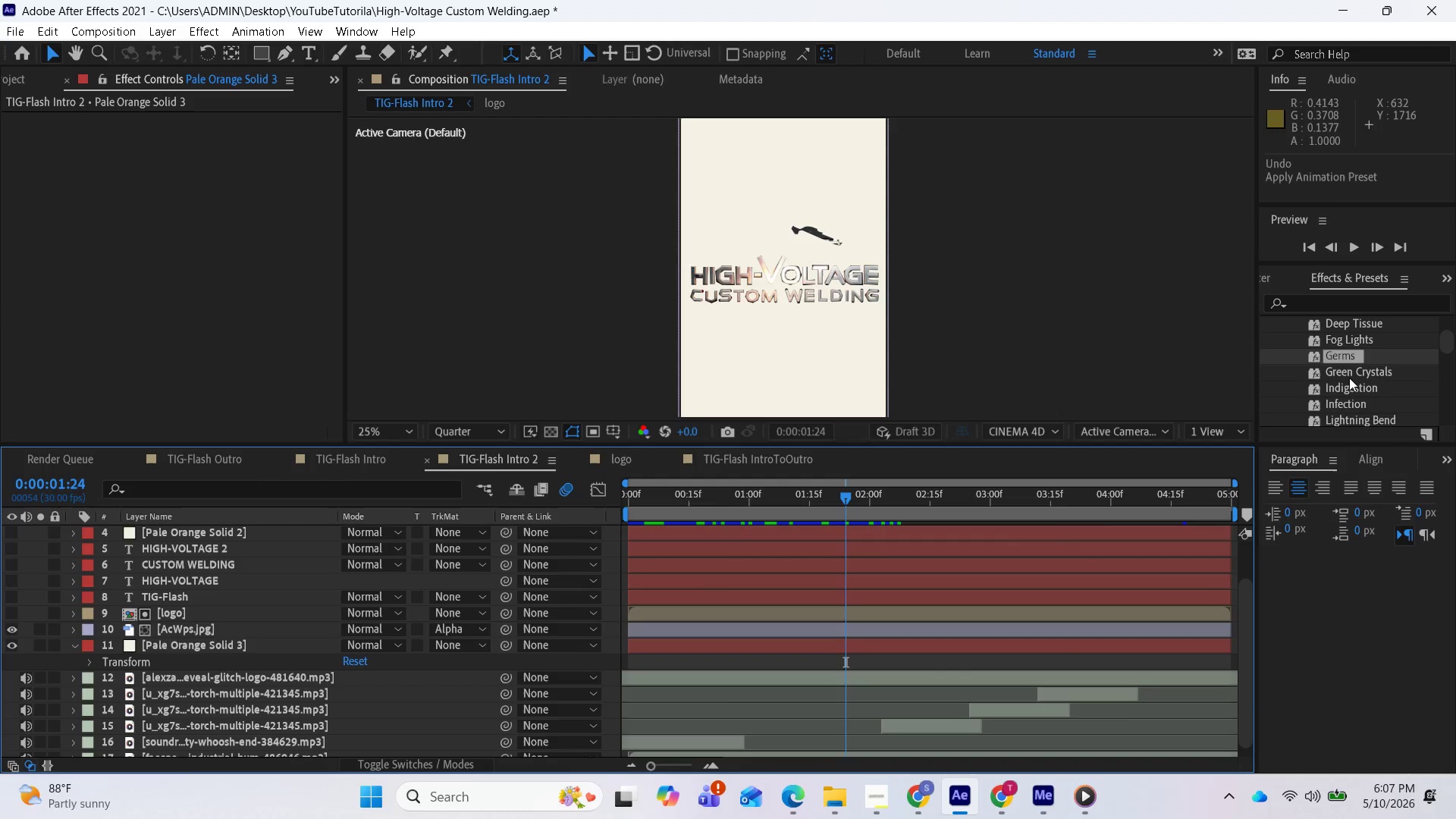 
left_click_drag(start_coordinate=[1351, 371], to_coordinate=[1004, 642])
 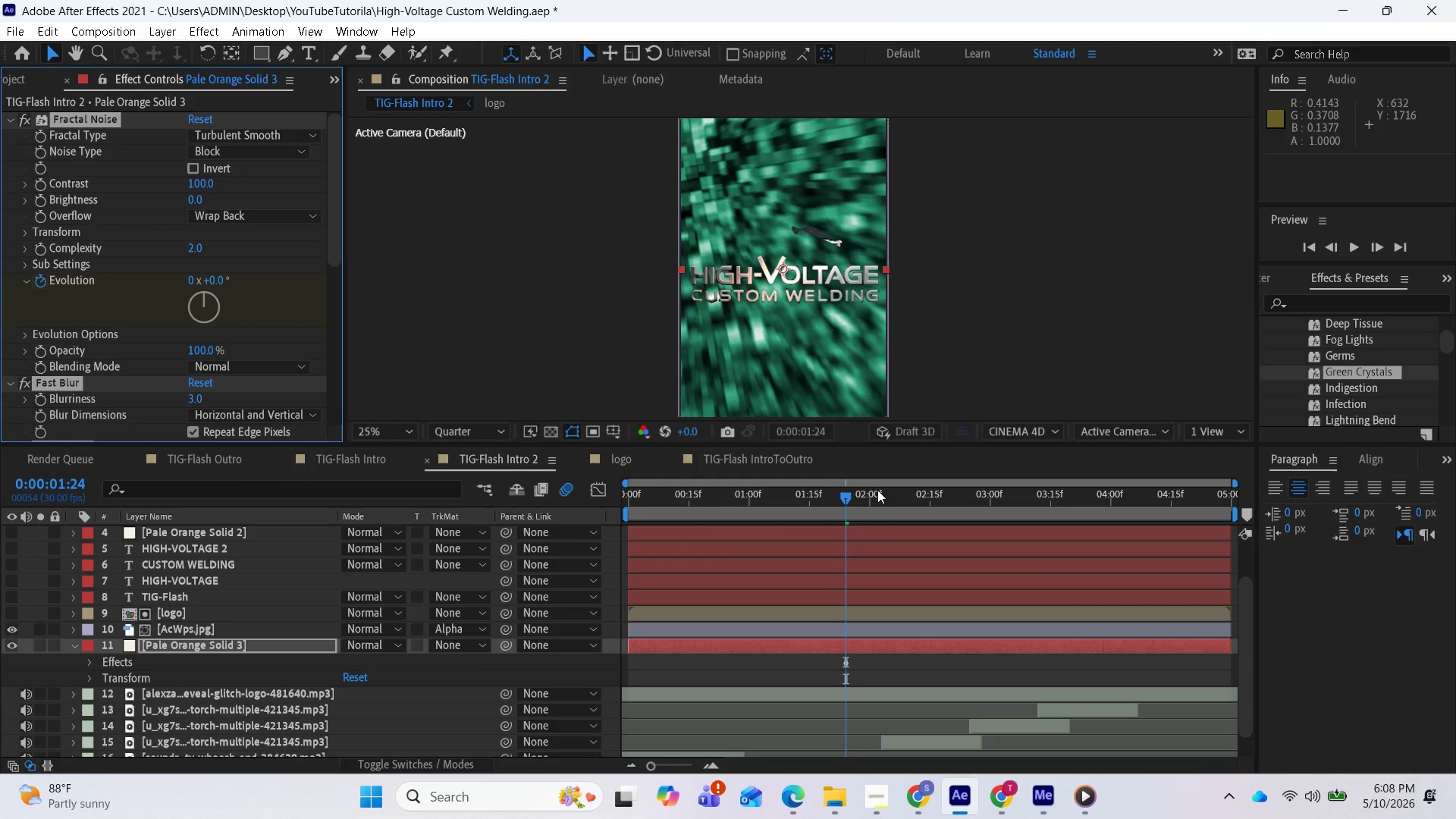 
left_click_drag(start_coordinate=[850, 493], to_coordinate=[598, 526])
 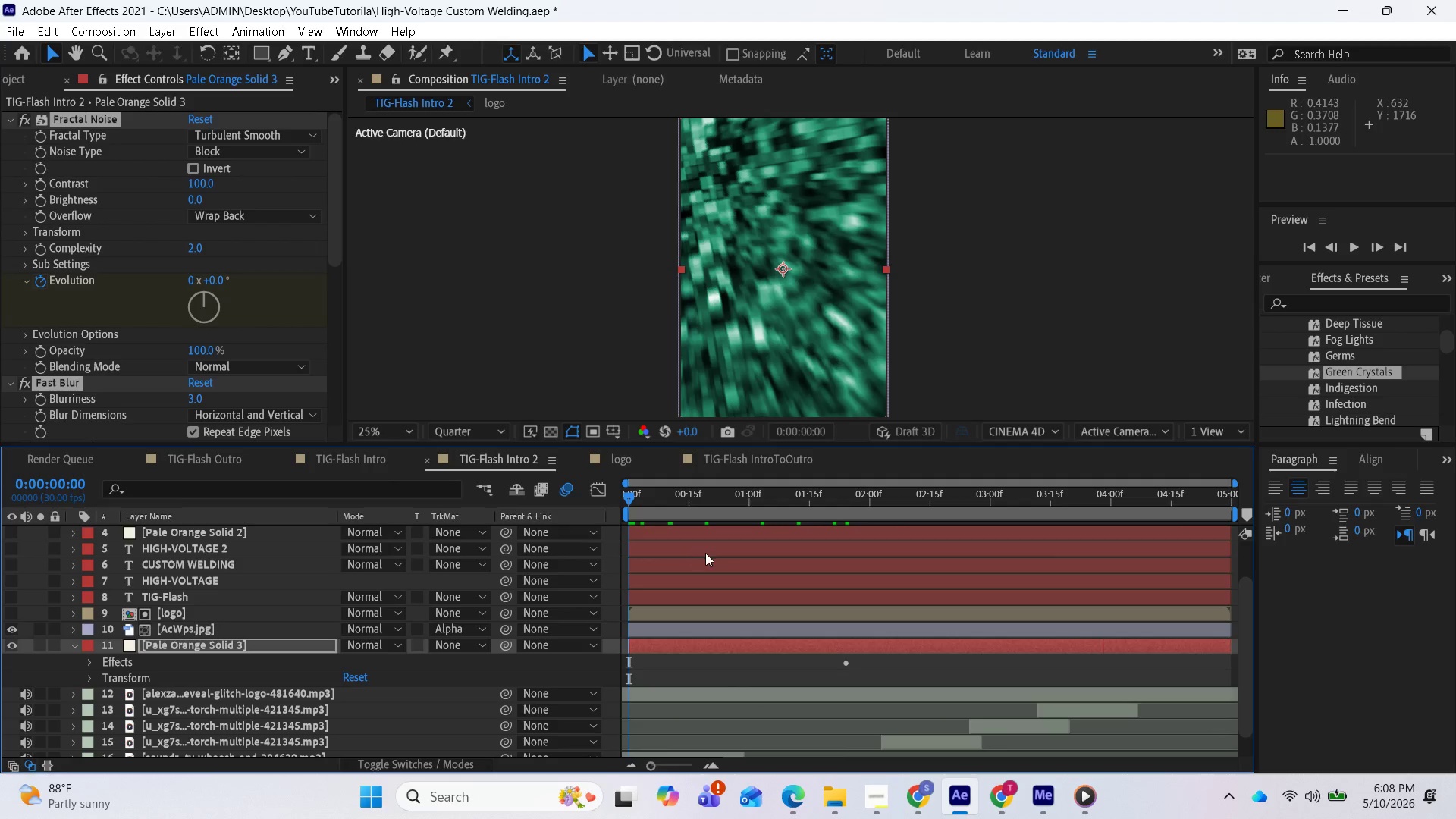 
key(Space)
 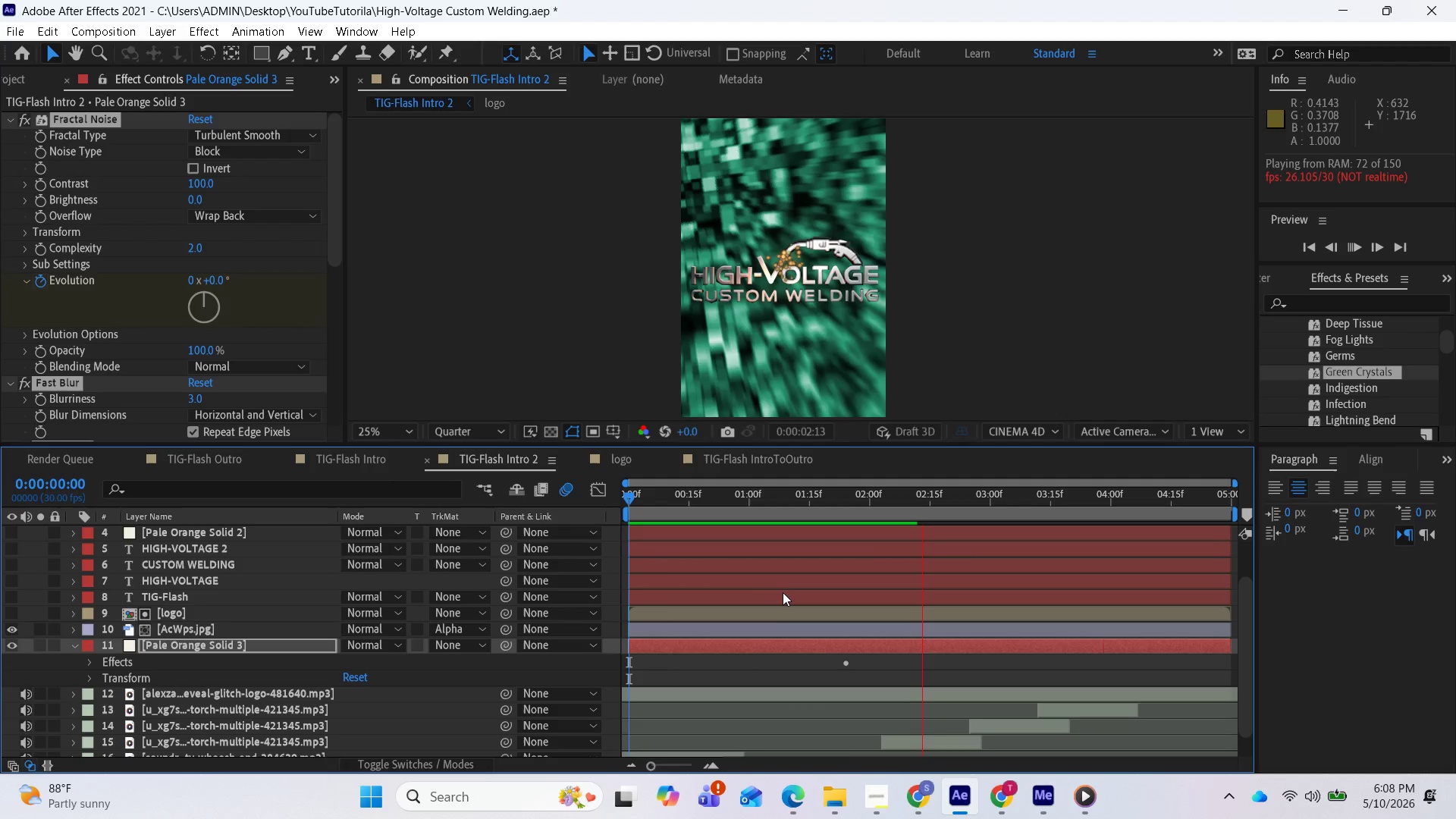 
key(Space)
 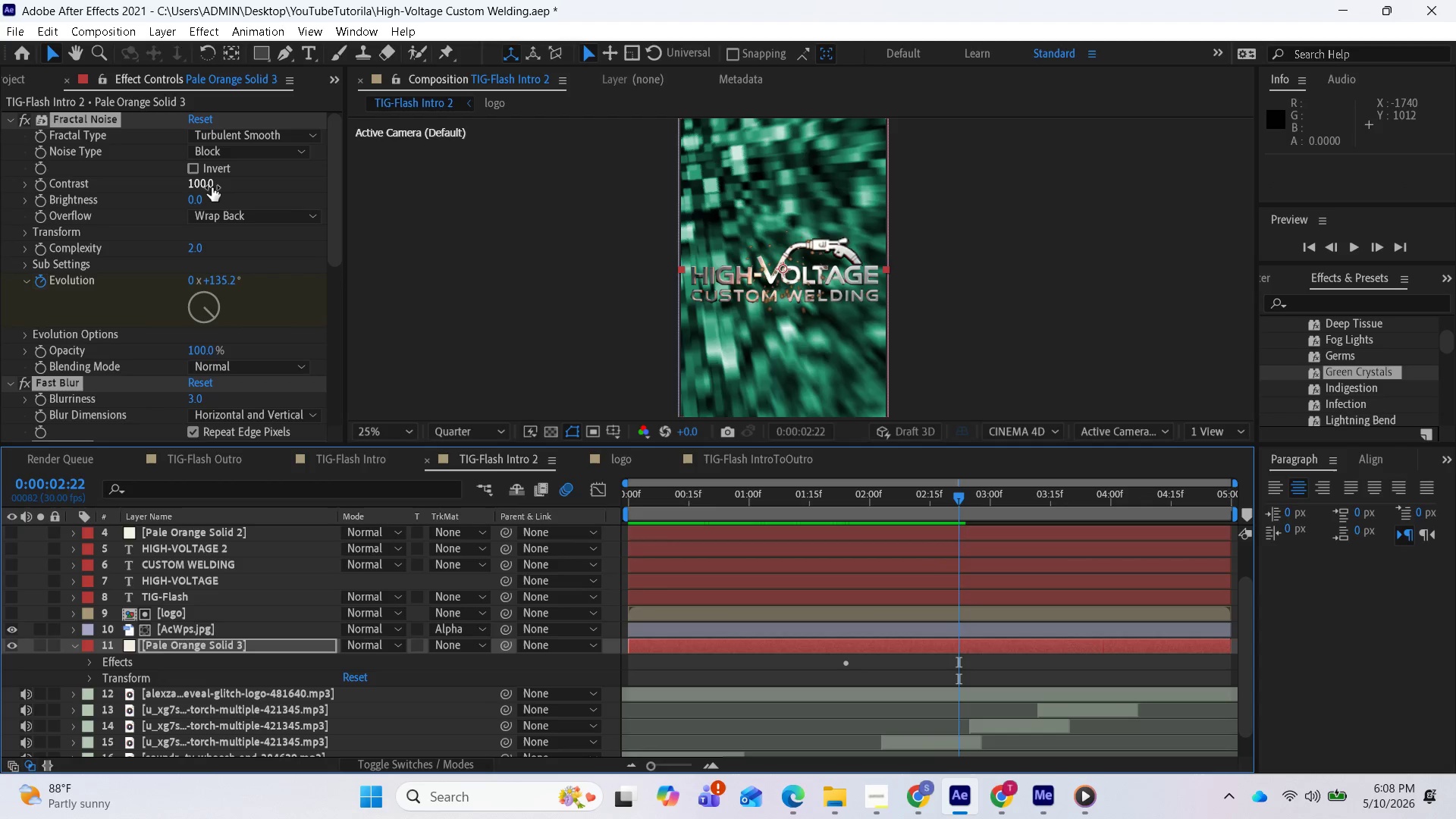 
left_click_drag(start_coordinate=[208, 184], to_coordinate=[180, 187])
 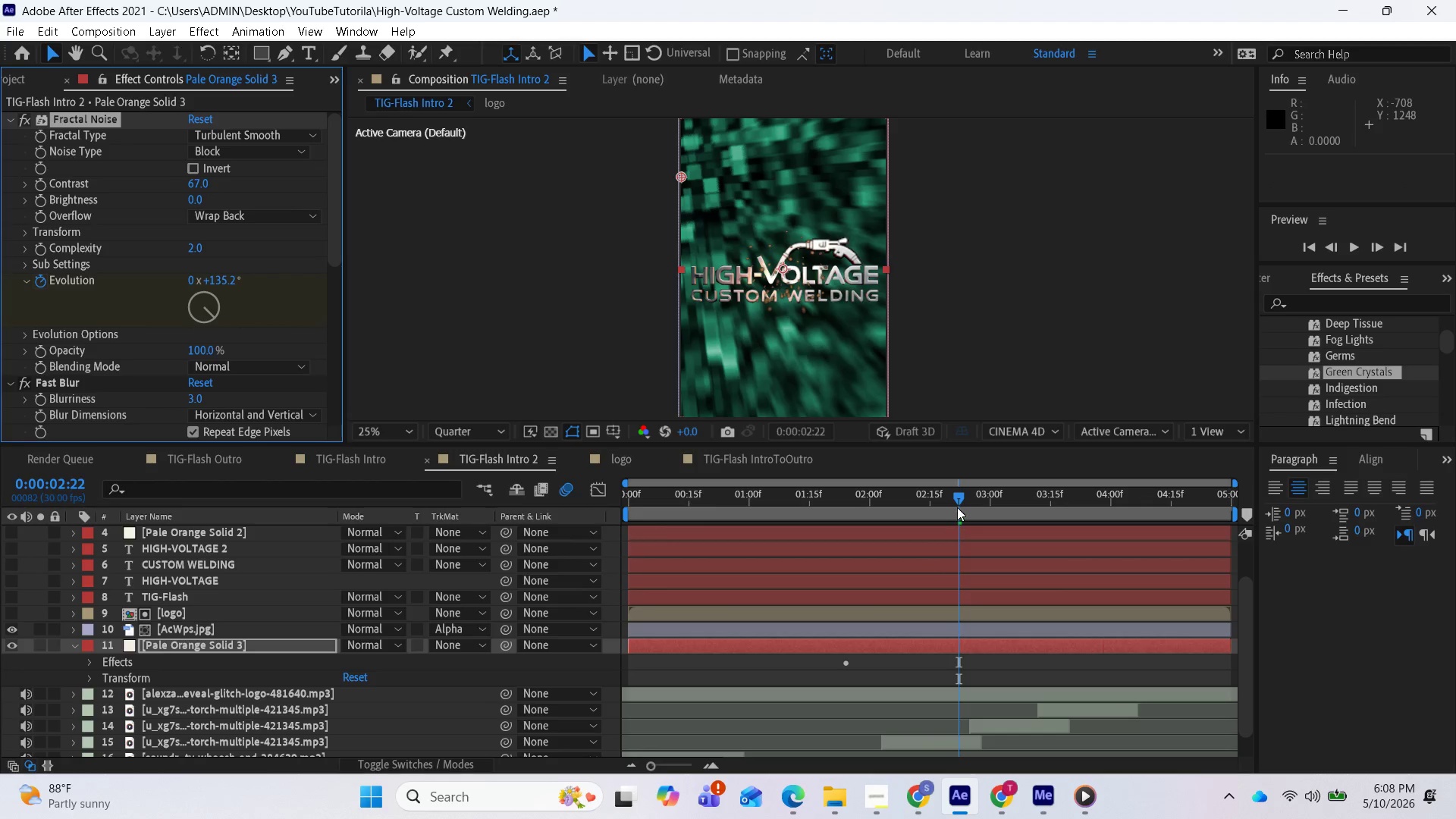 
left_click_drag(start_coordinate=[959, 500], to_coordinate=[626, 514])
 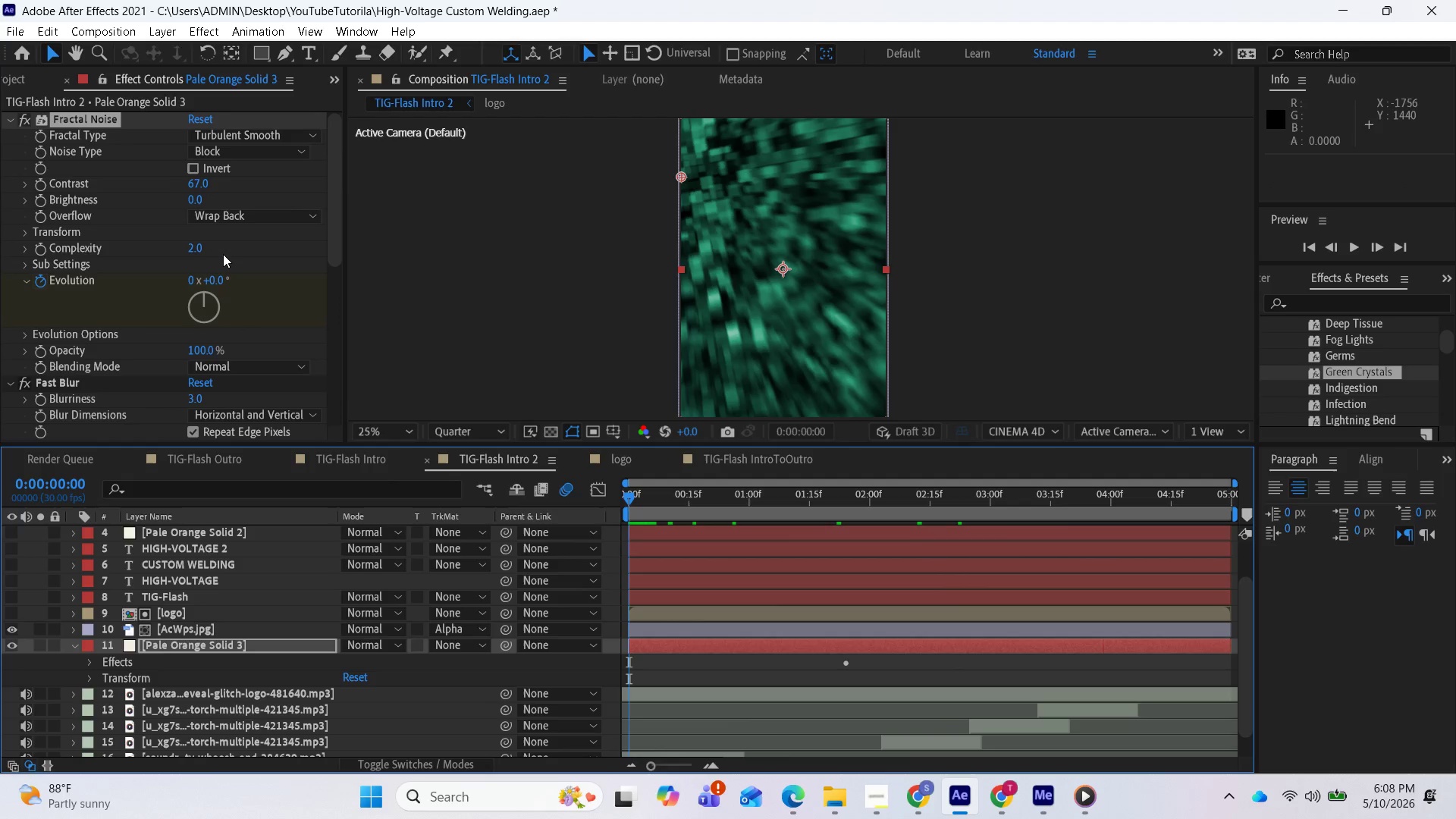 
scroll: coordinate [267, 266], scroll_direction: up, amount: 1.0
 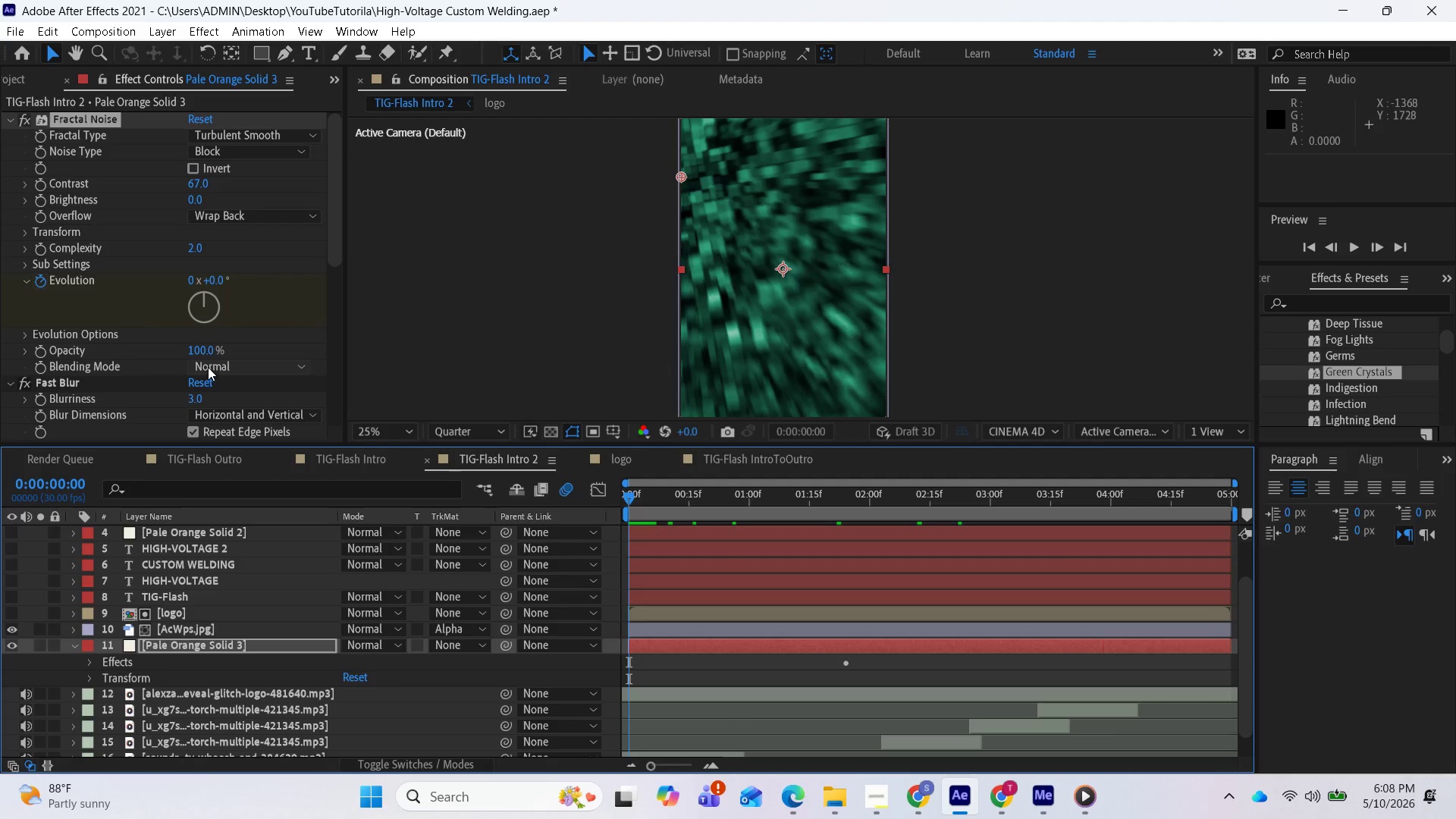 
left_click_drag(start_coordinate=[630, 503], to_coordinate=[610, 534])
 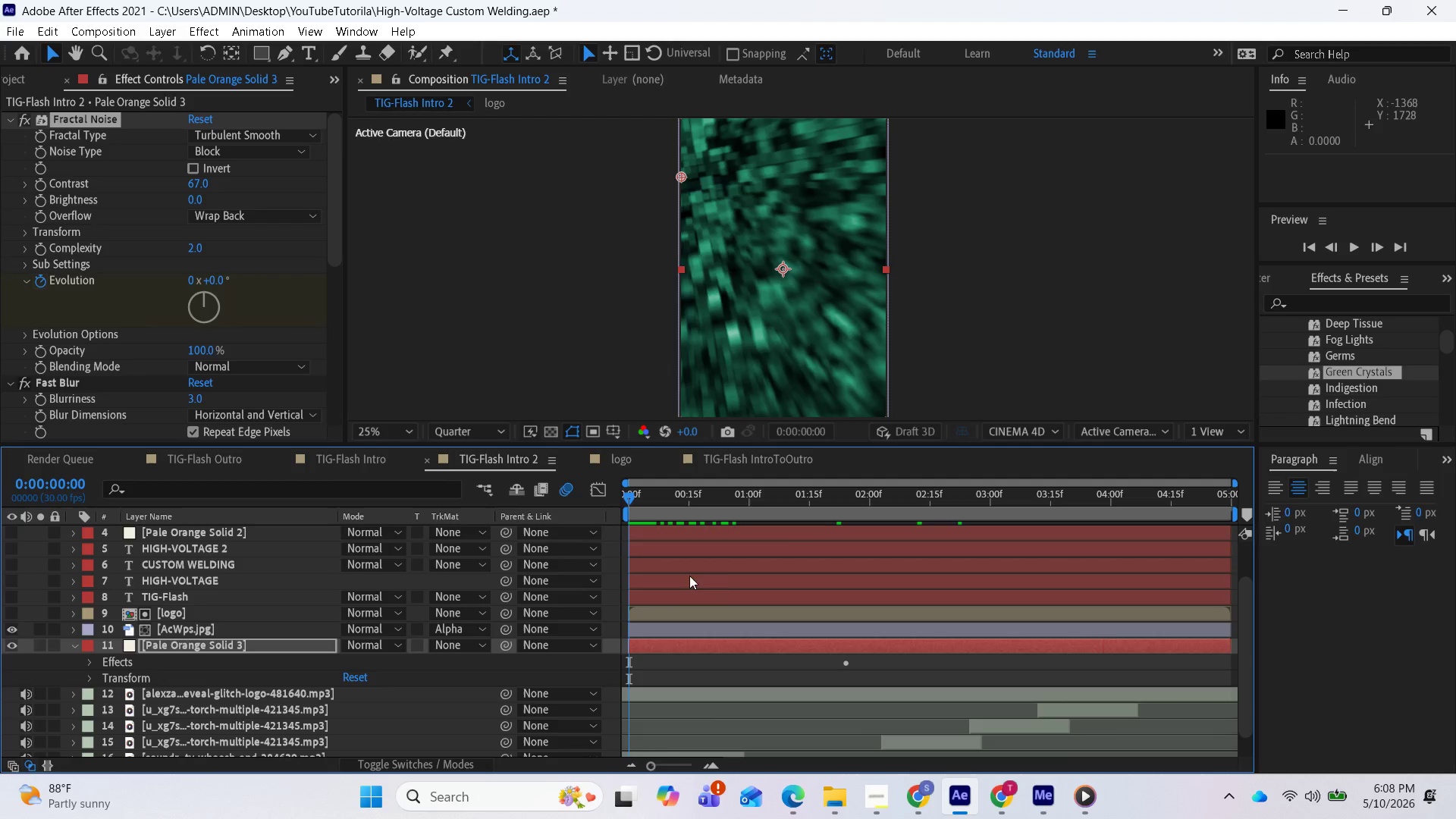 
key(Space)
 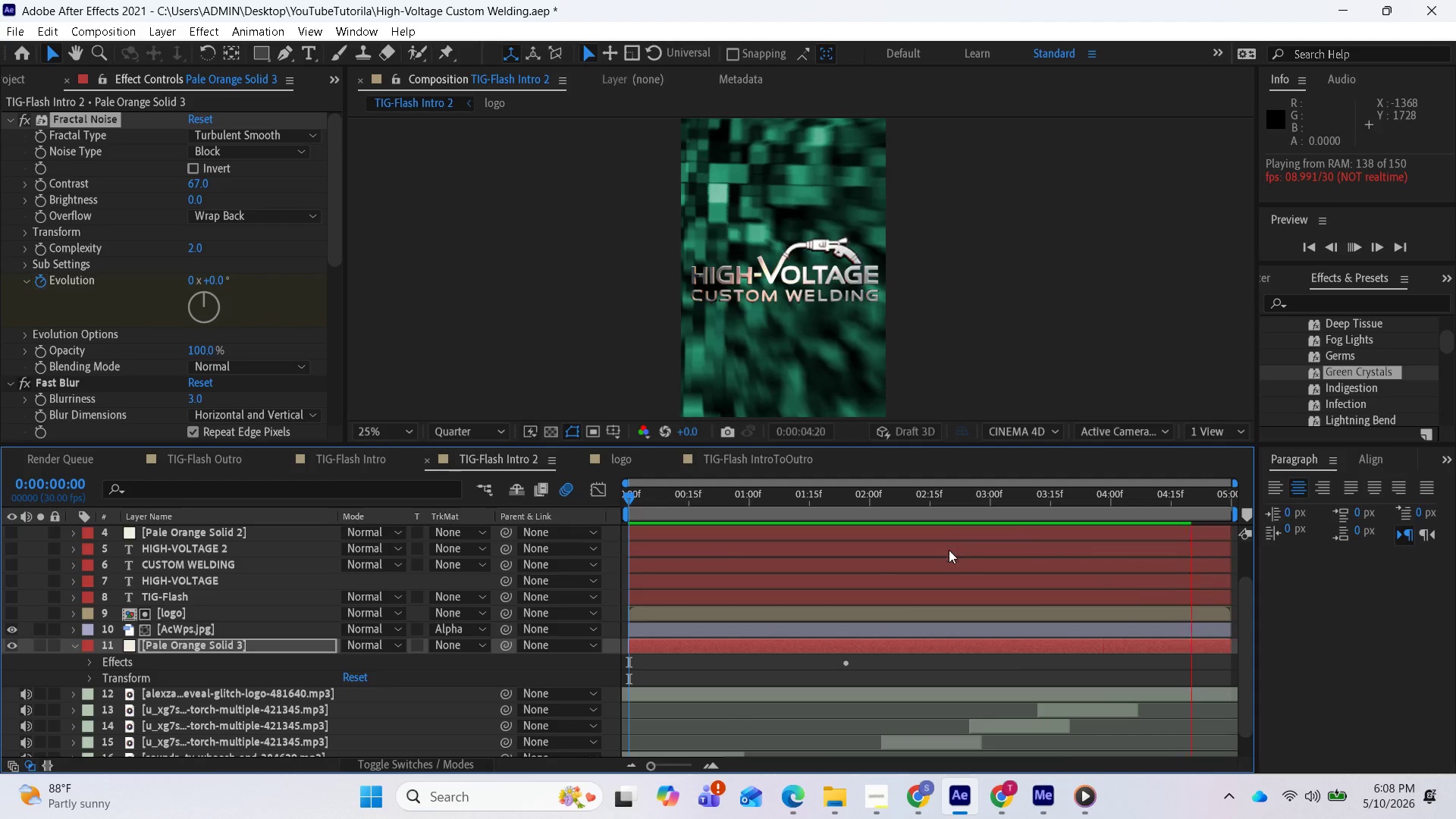 
wait(15.38)
 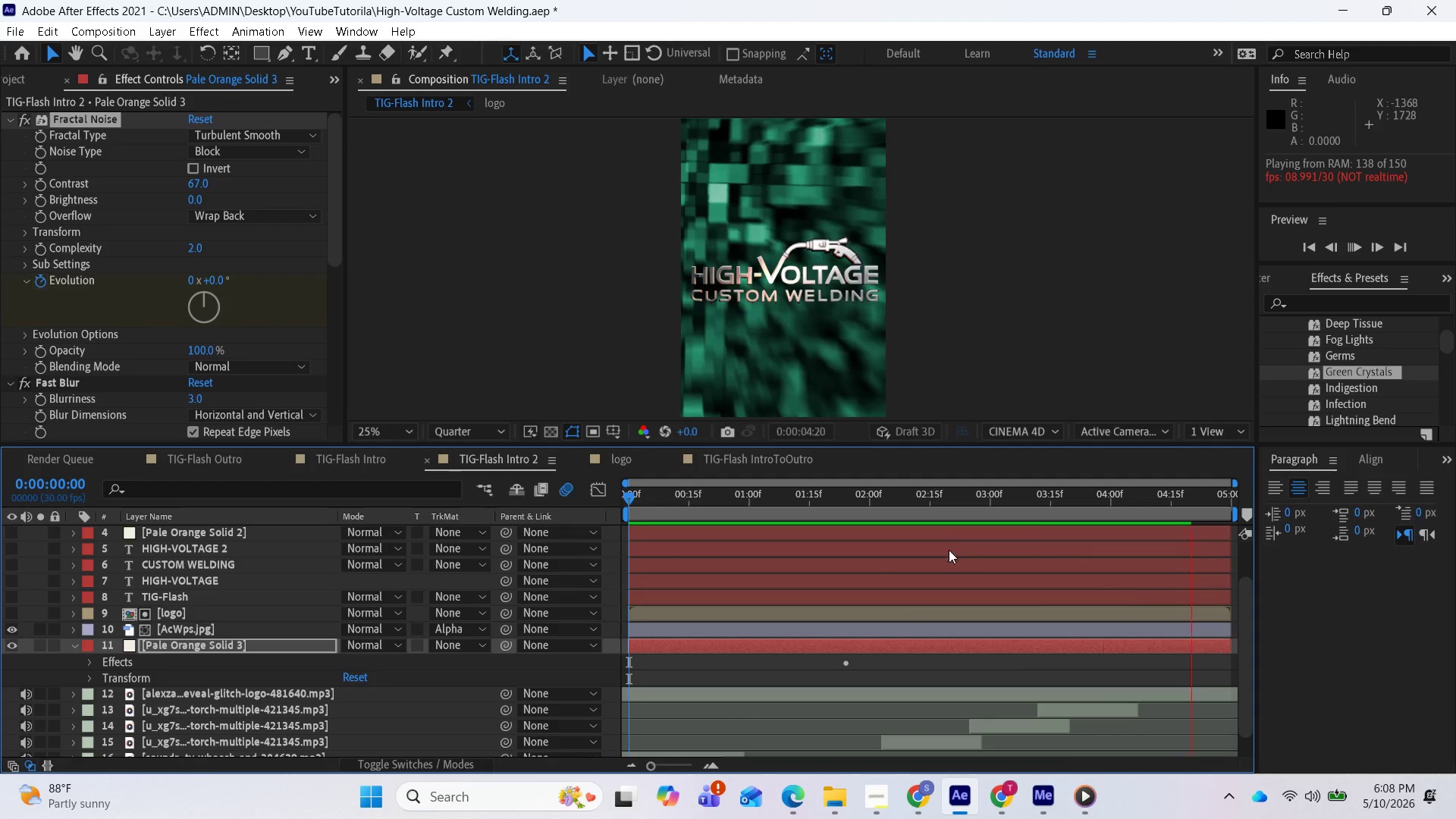 
left_click([969, 798])
 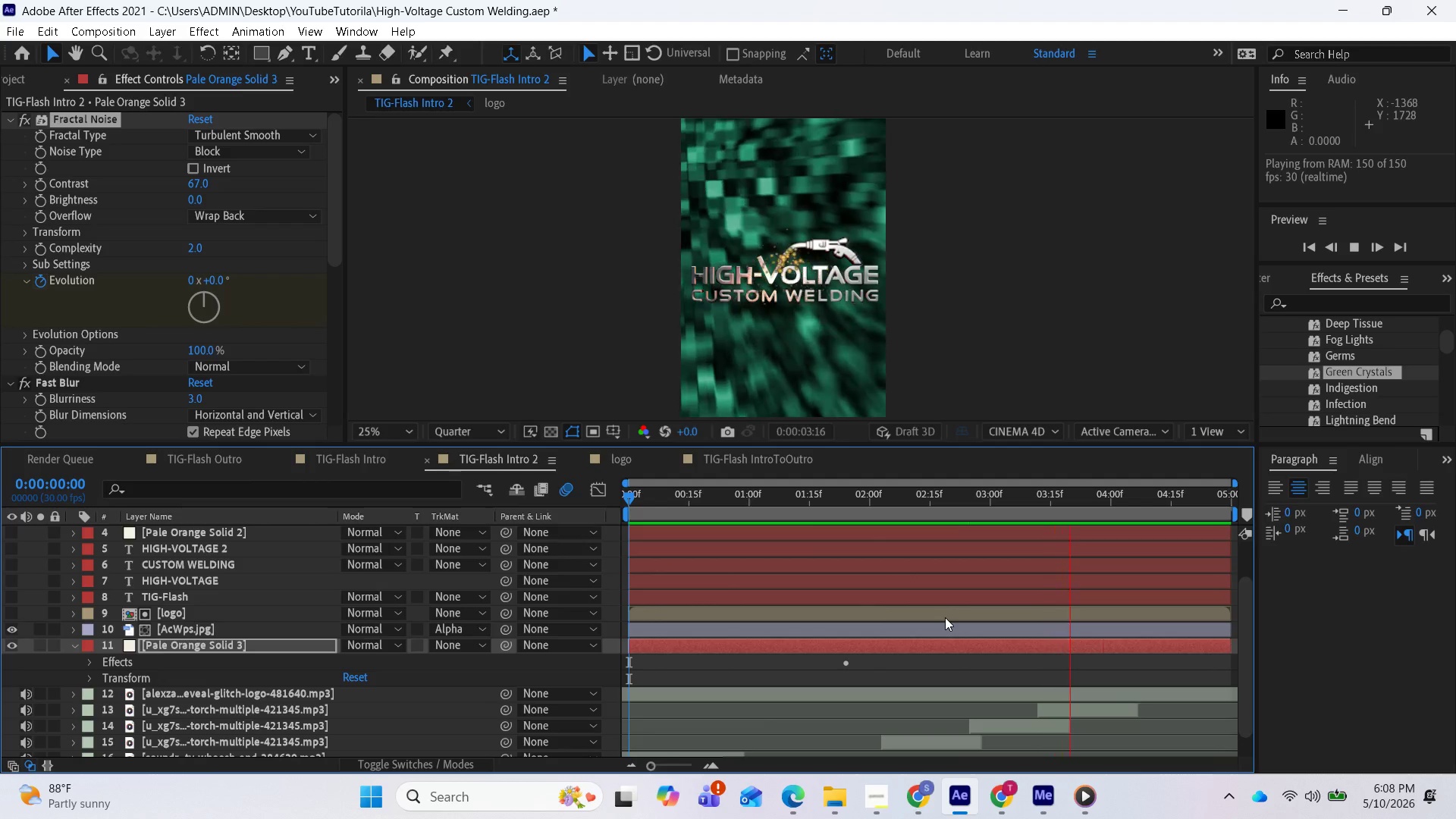 
wait(6.45)
 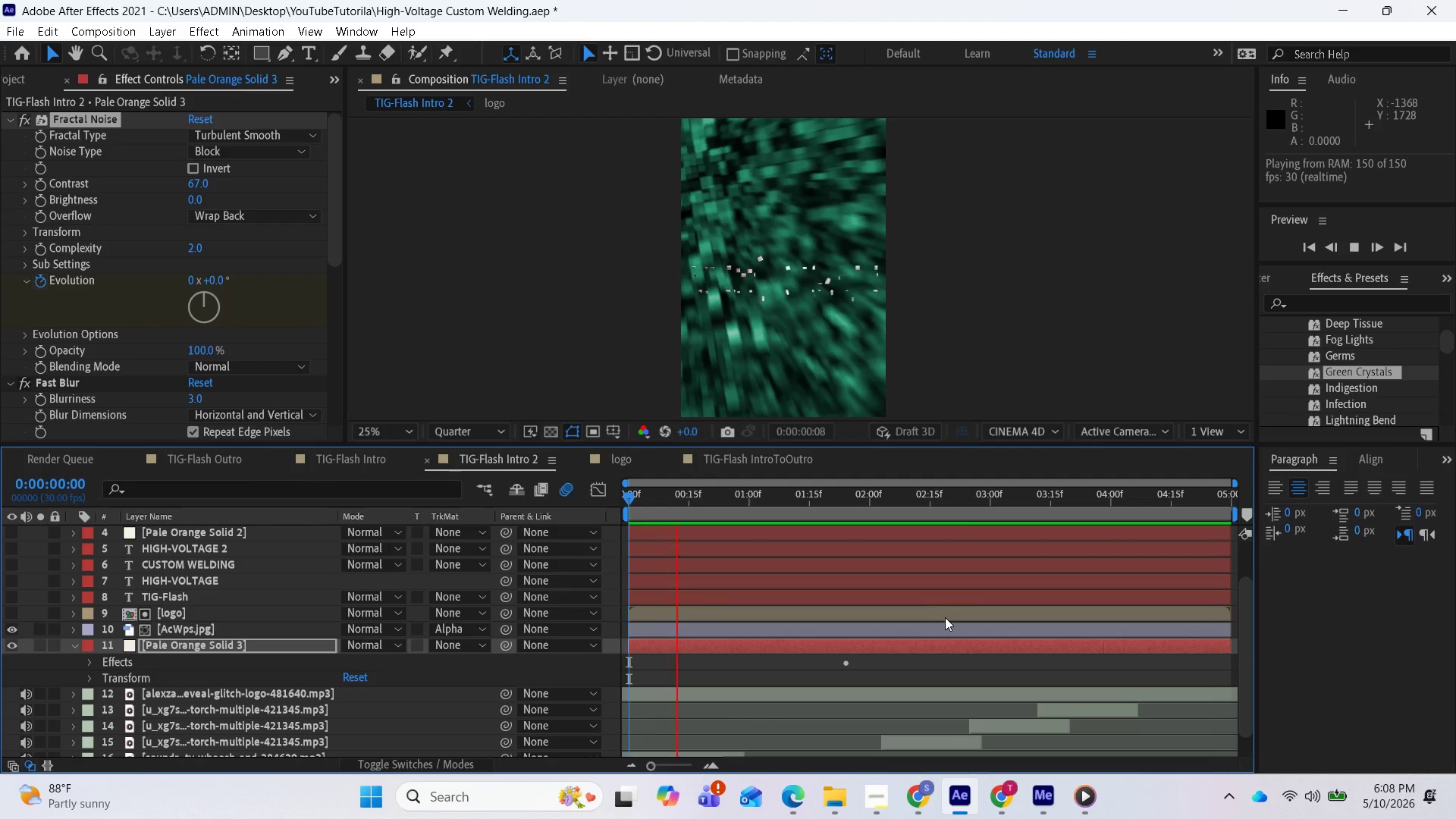 
key(Space)
 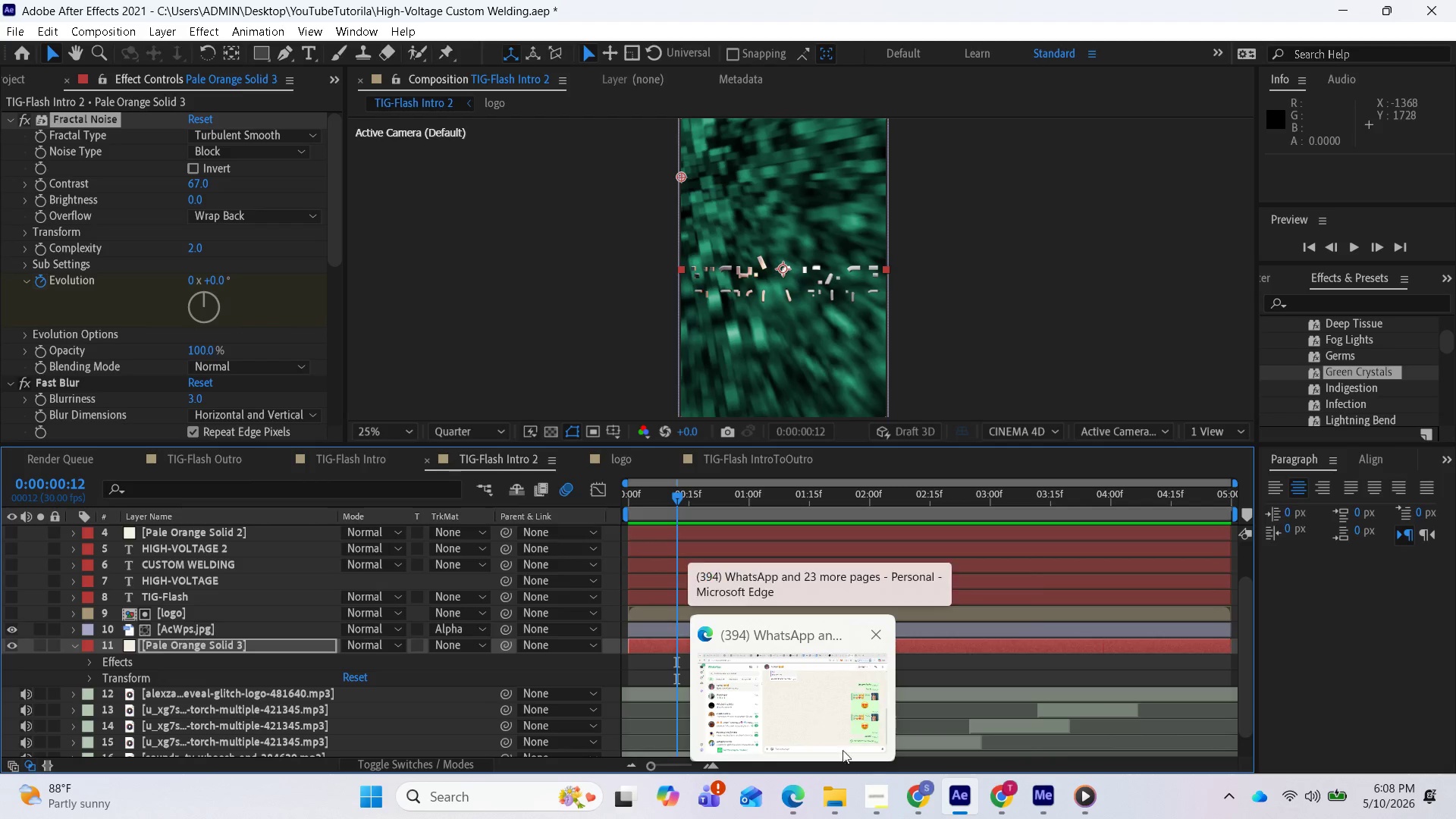 
wait(5.11)
 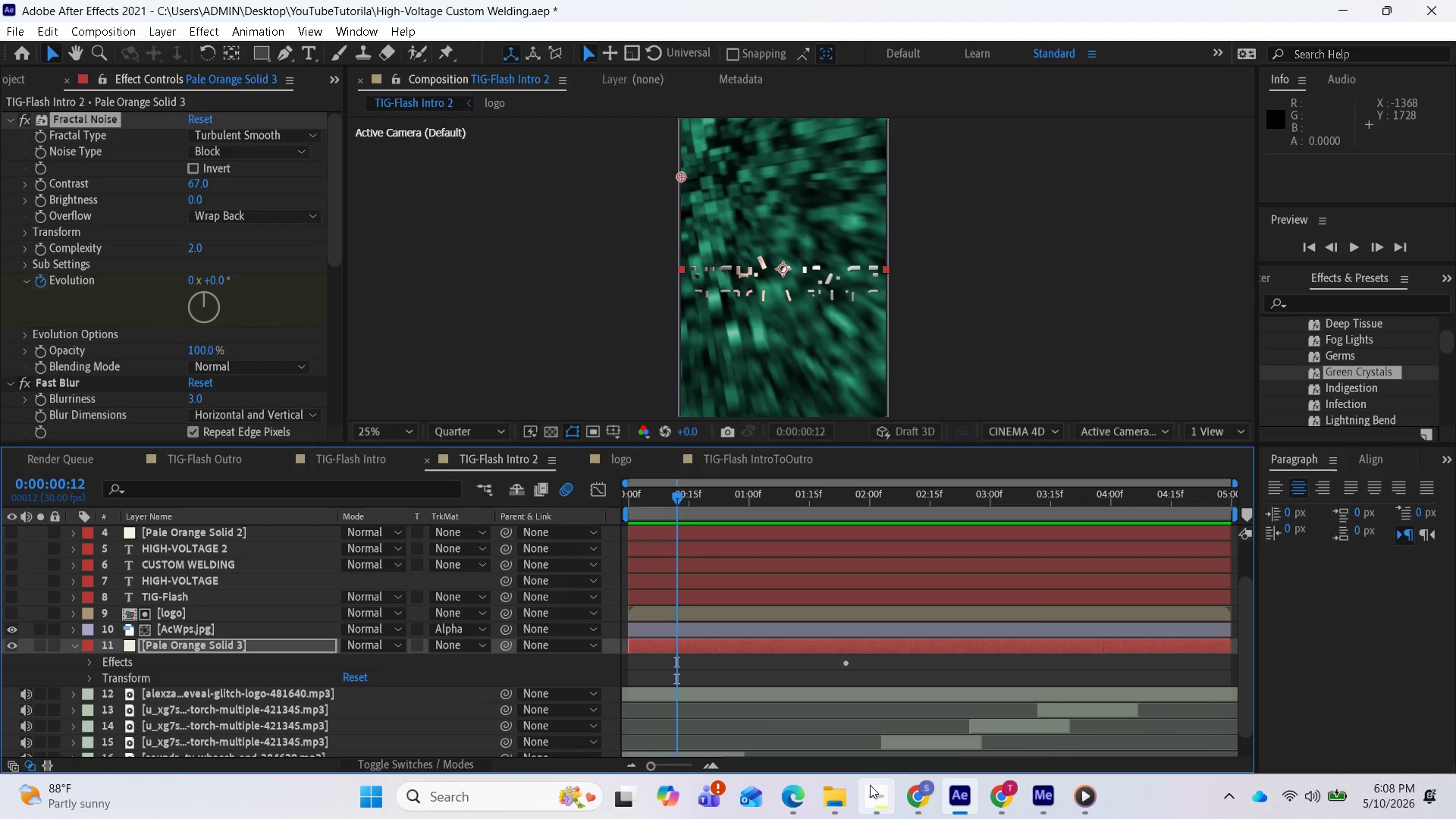 
left_click([867, 712])
 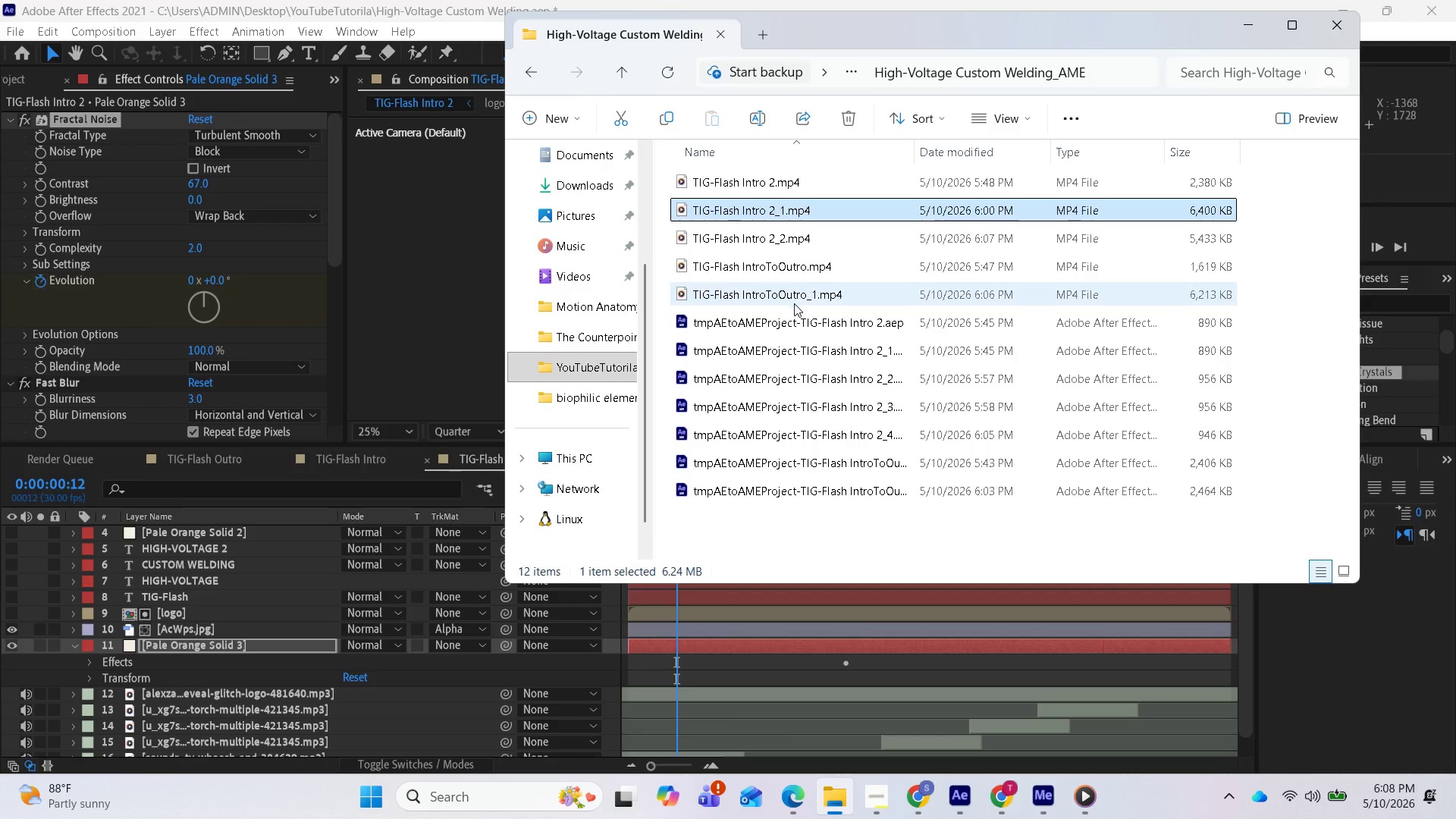 
wait(9.23)
 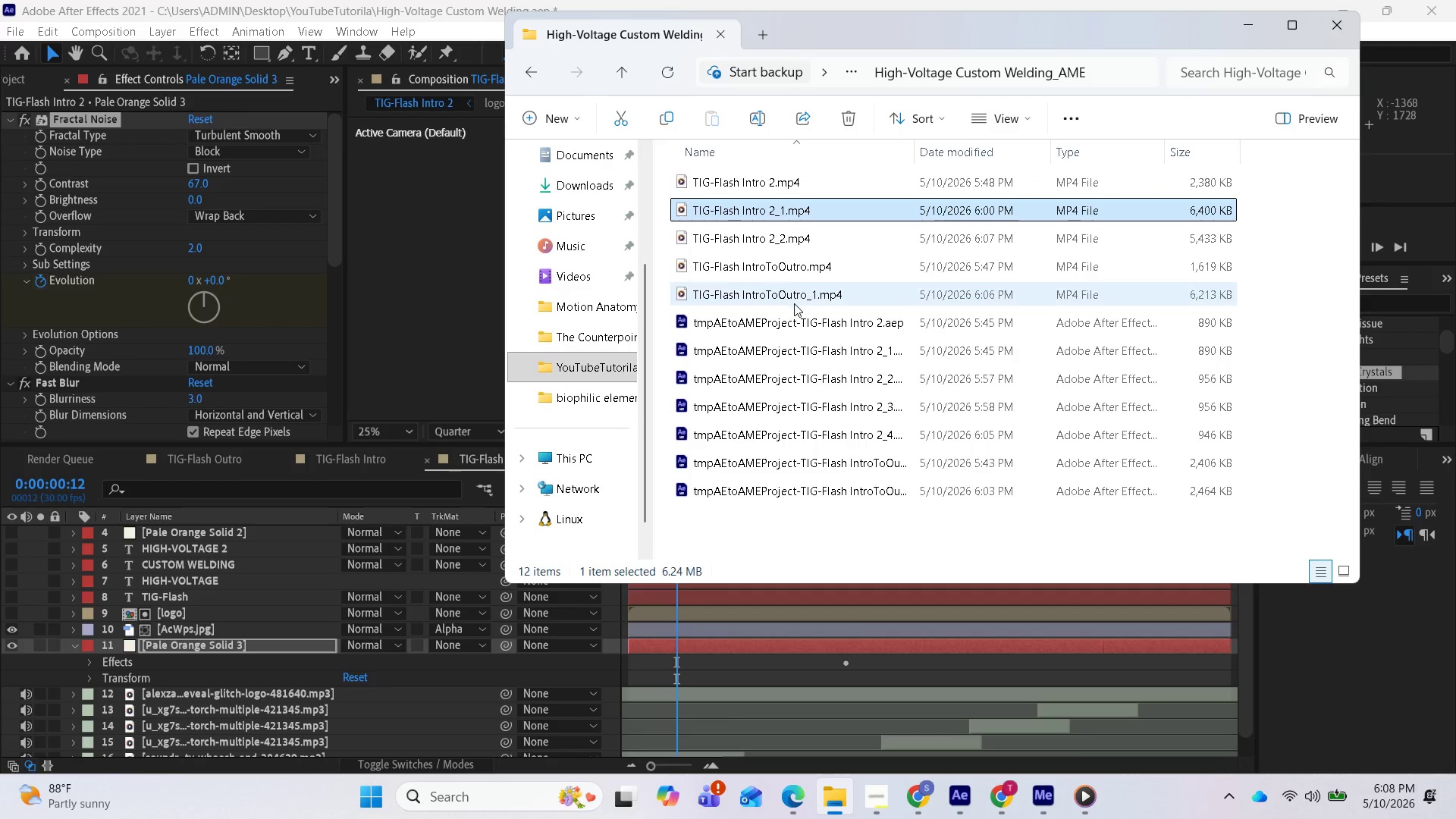 
double_click([752, 233])
 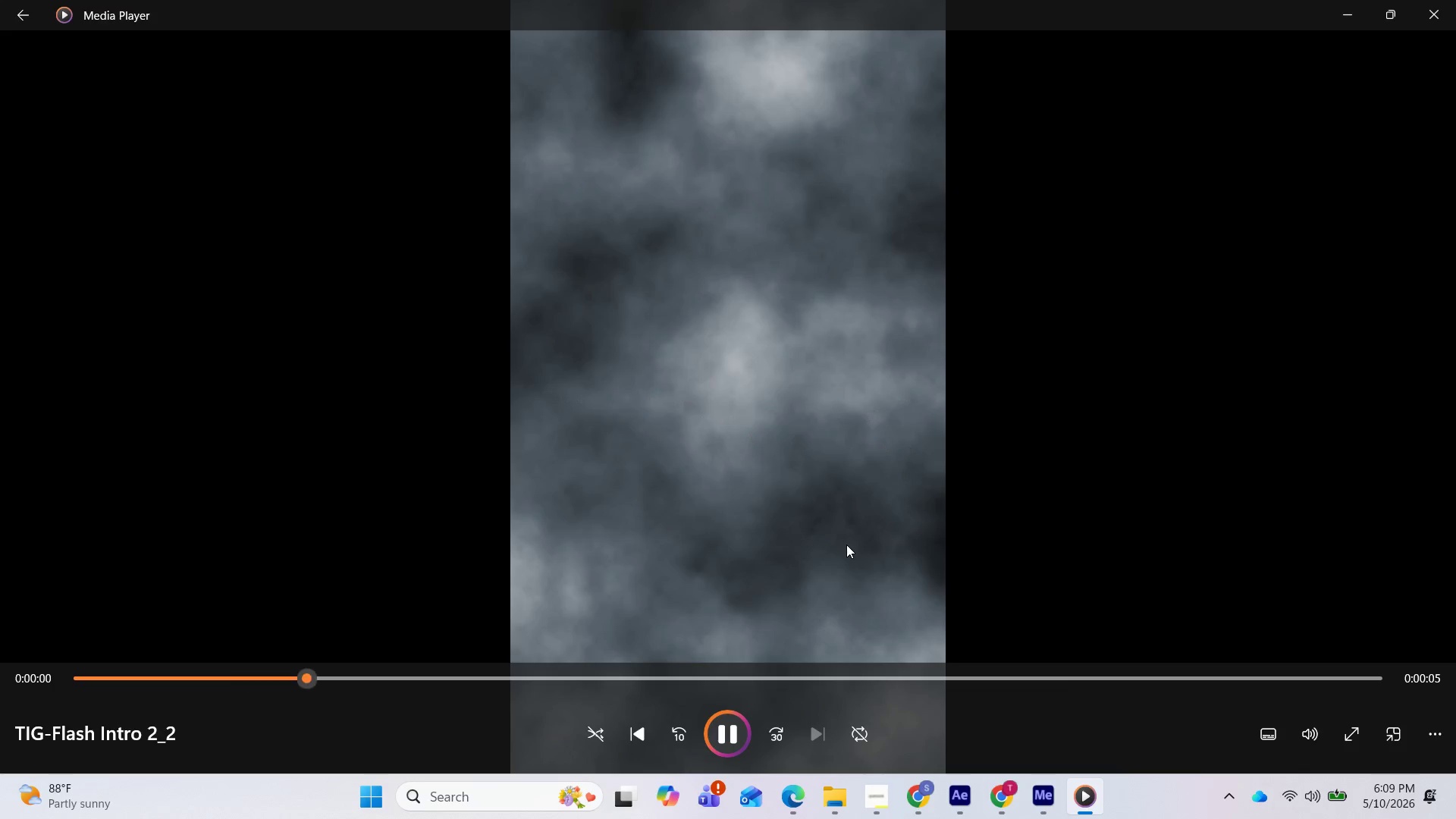 
wait(17.88)
 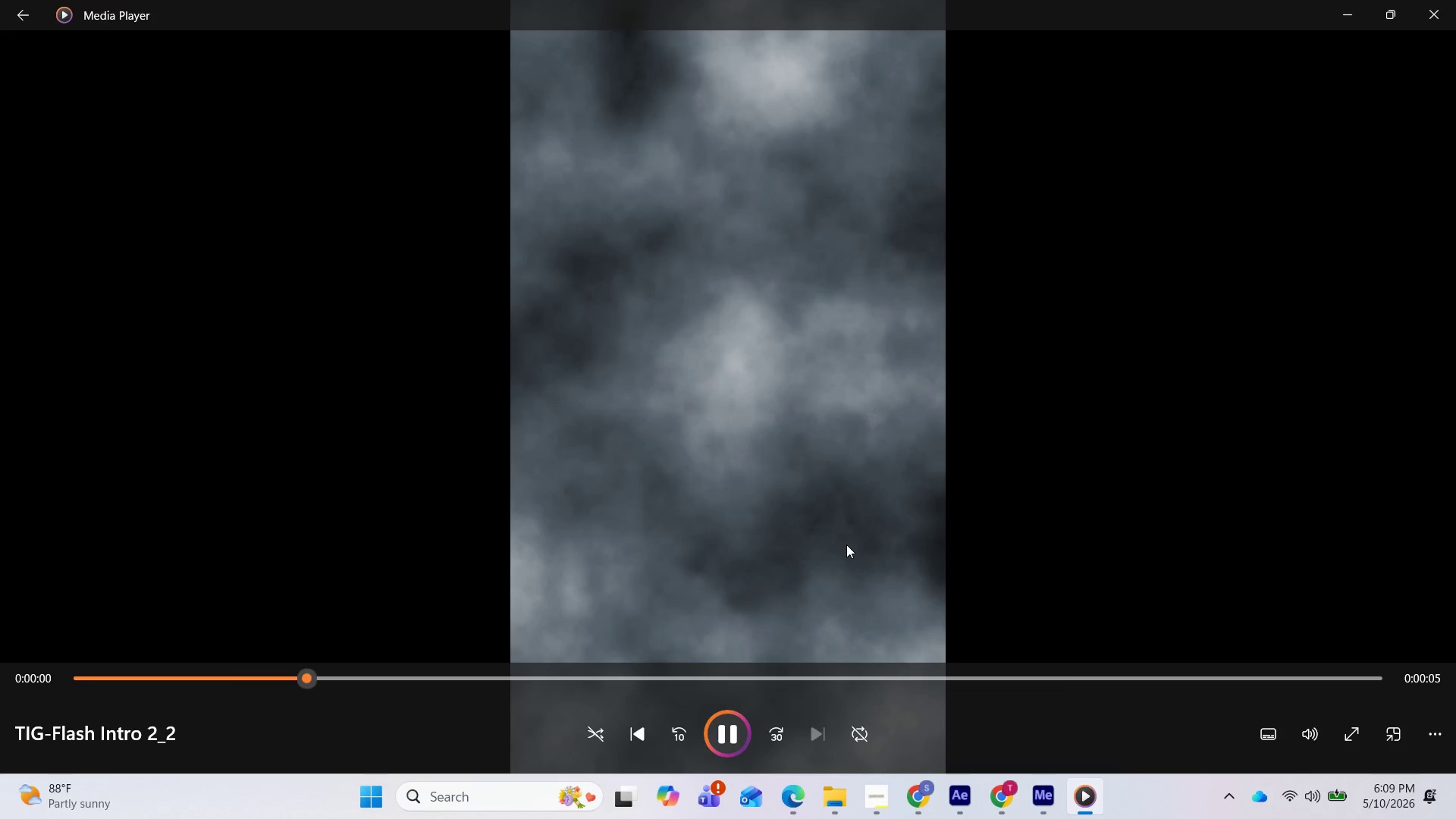 
left_click([714, 726])
 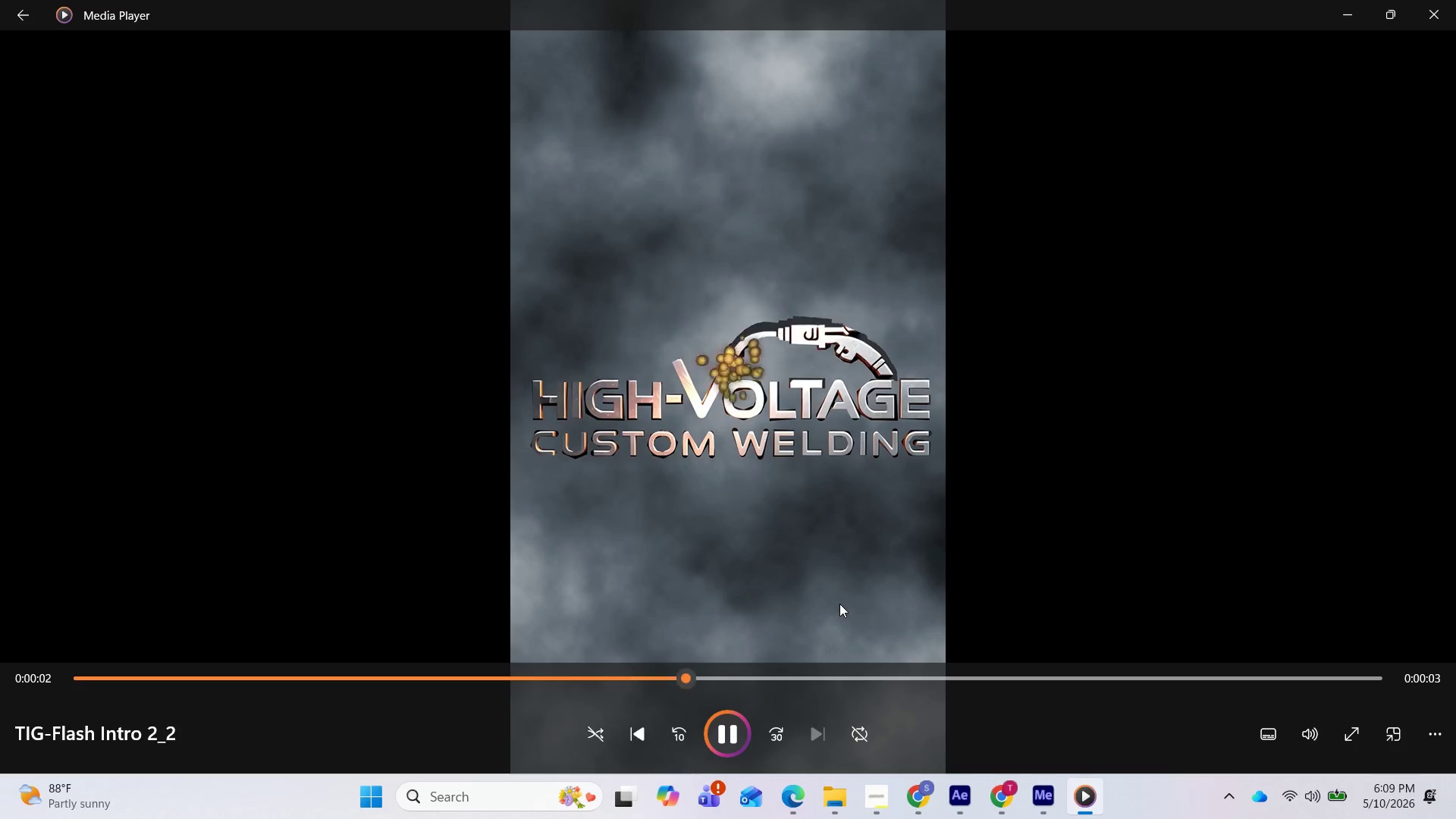 
wait(13.89)
 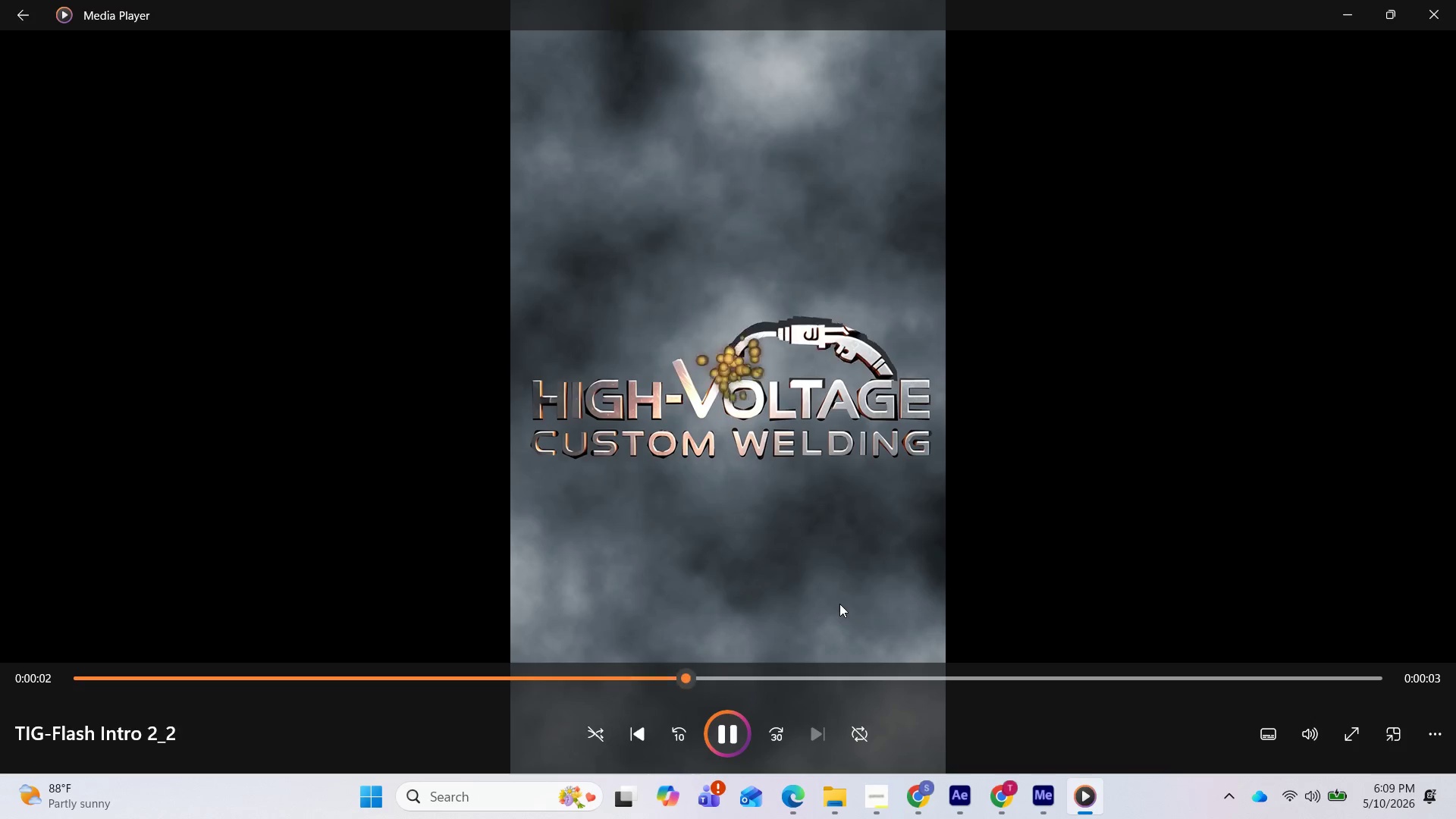 
left_click([1343, 12])
 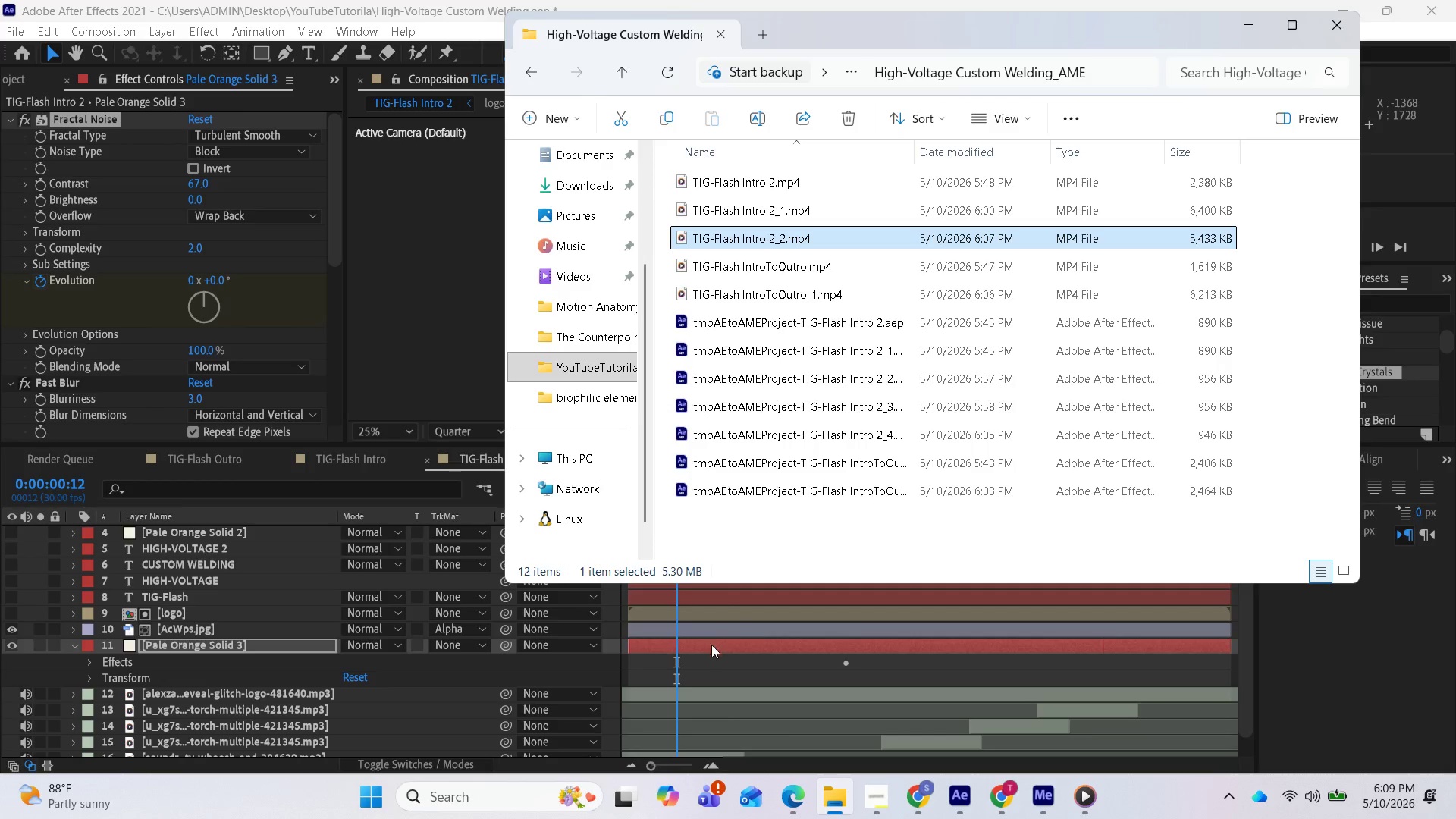 
left_click([710, 654])
 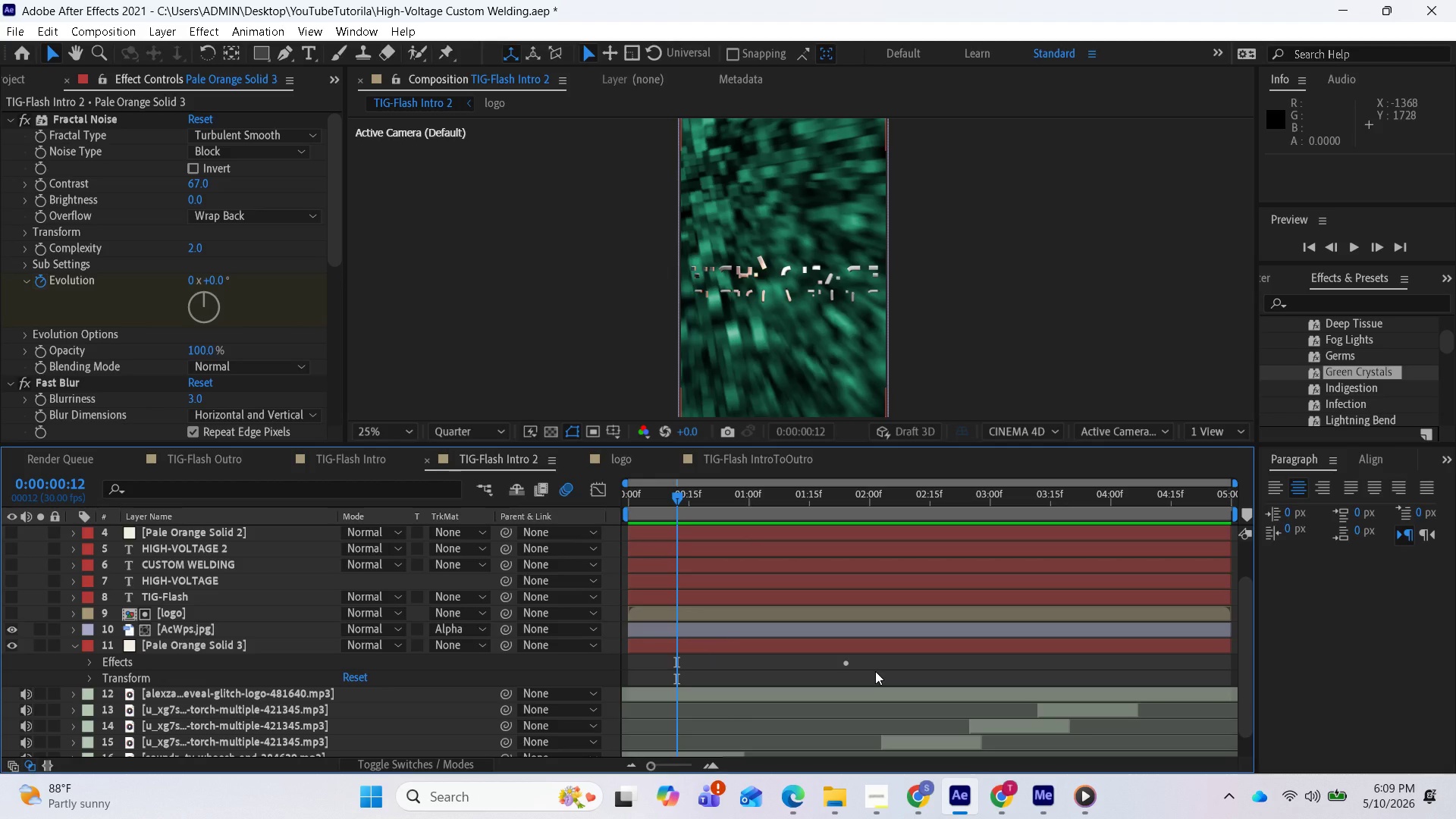 
wait(5.33)
 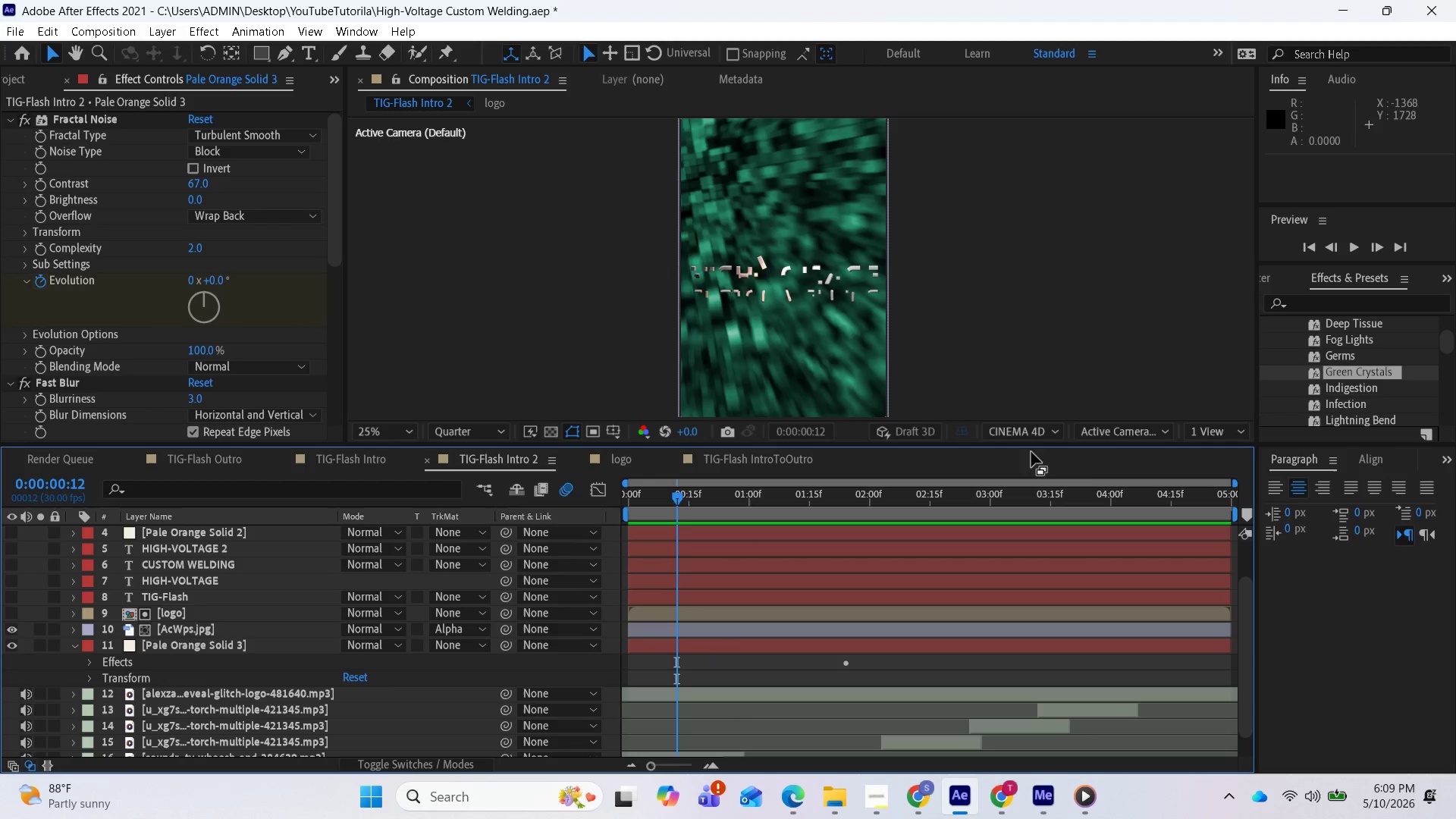 
hold_key(key=ControlLeft, duration=0.36)
 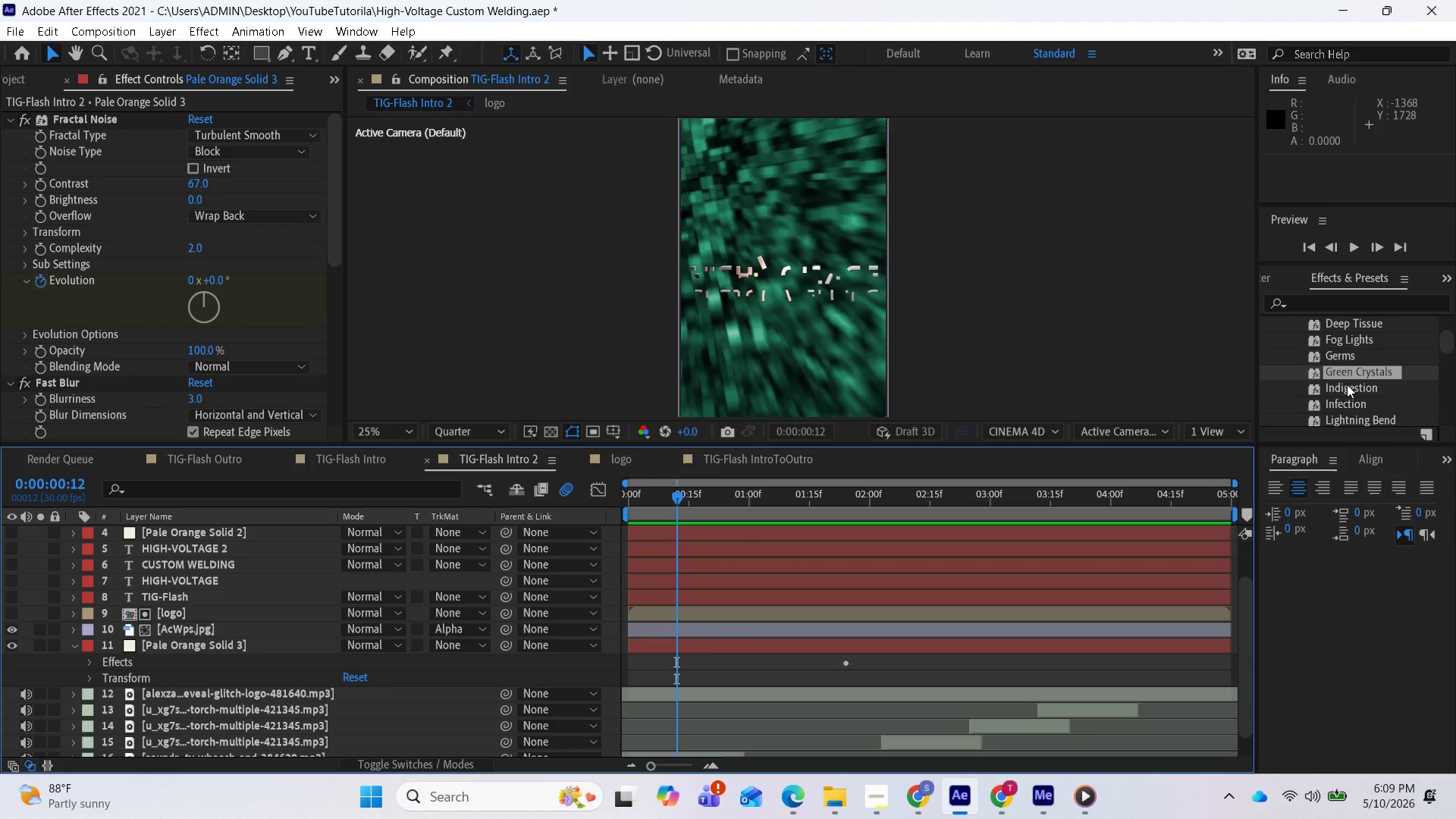 
scroll: coordinate [1335, 399], scroll_direction: down, amount: 2.0
 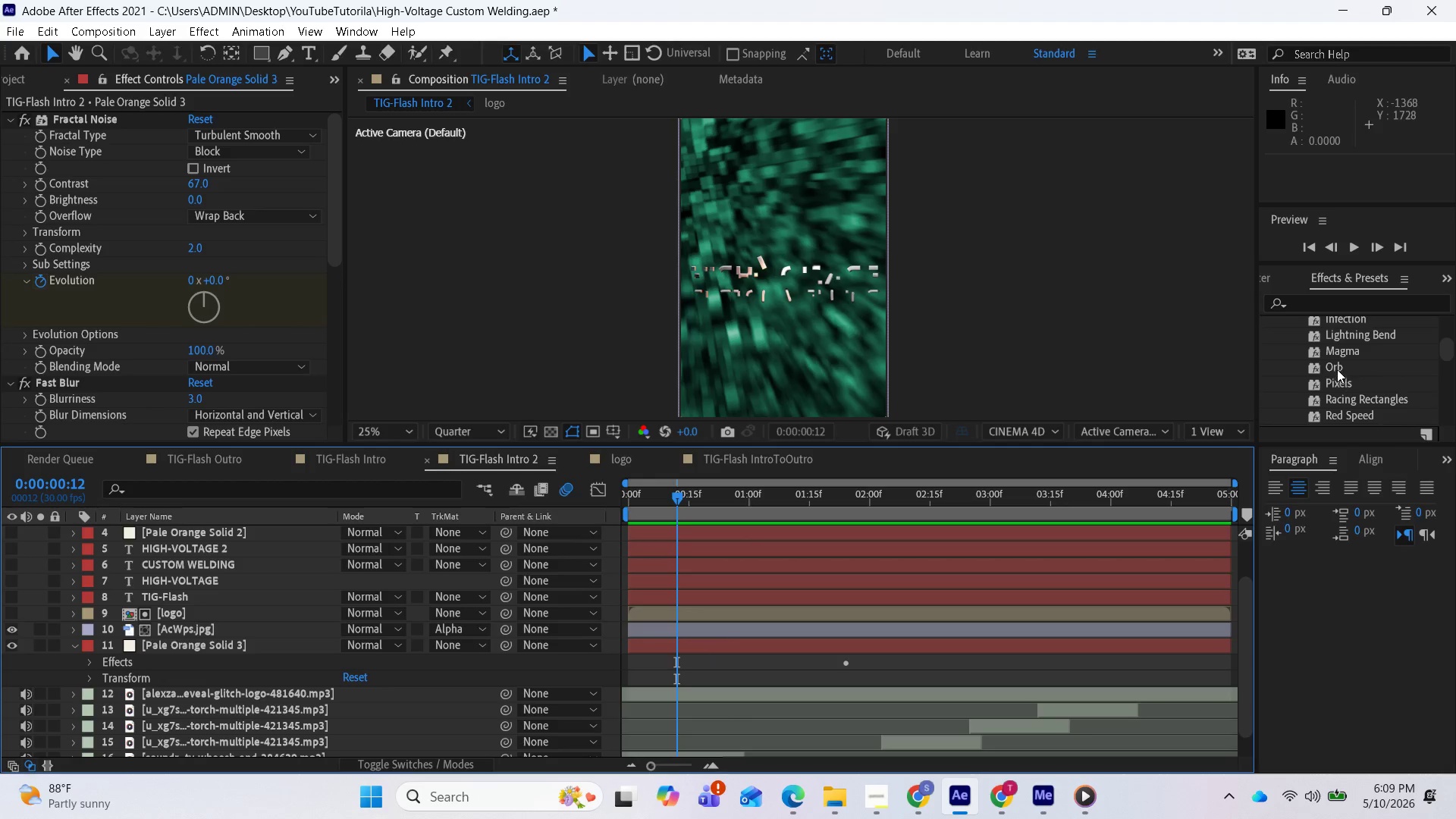 
left_click_drag(start_coordinate=[1335, 366], to_coordinate=[1331, 372])
 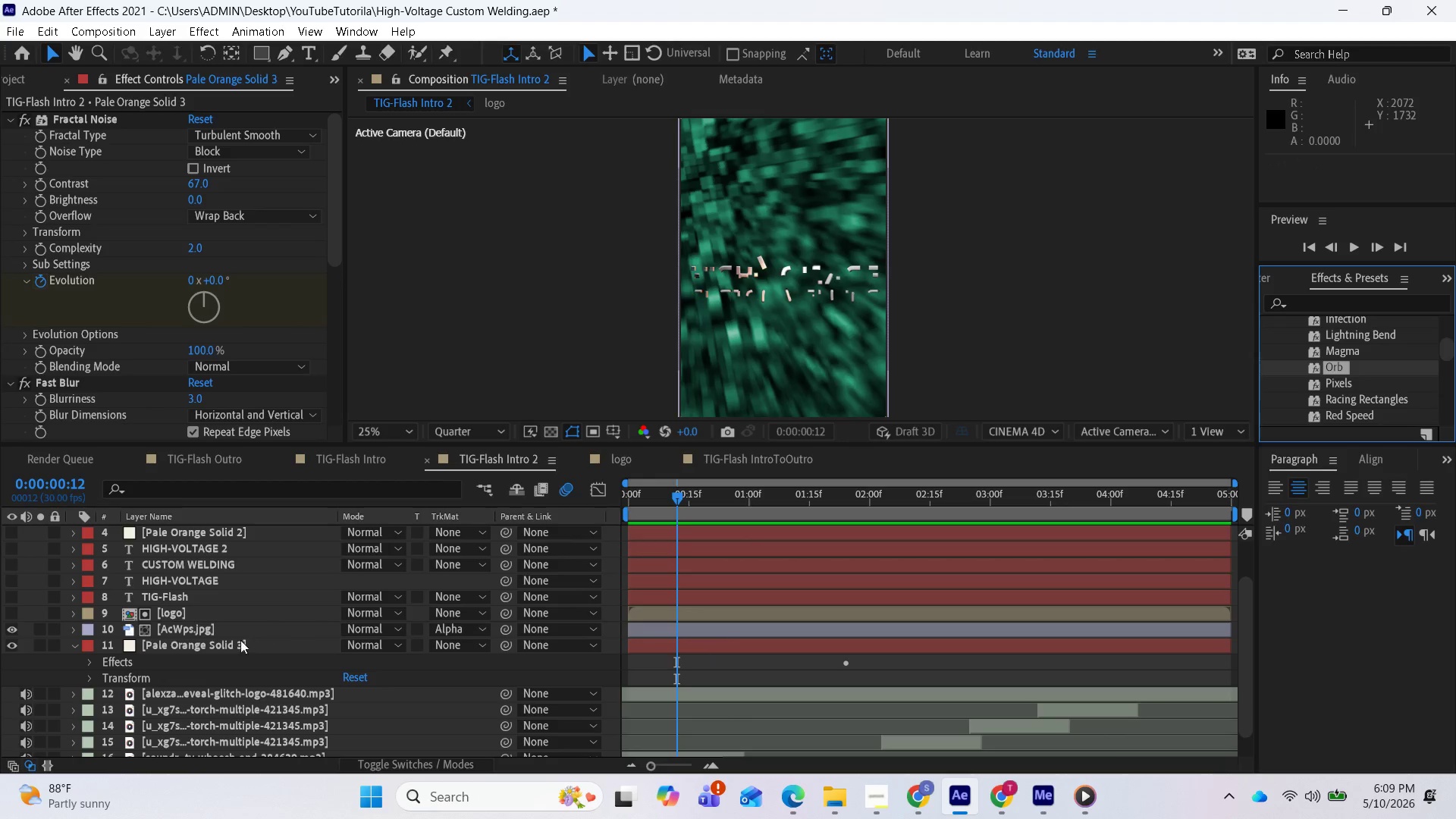 
left_click([199, 658])
 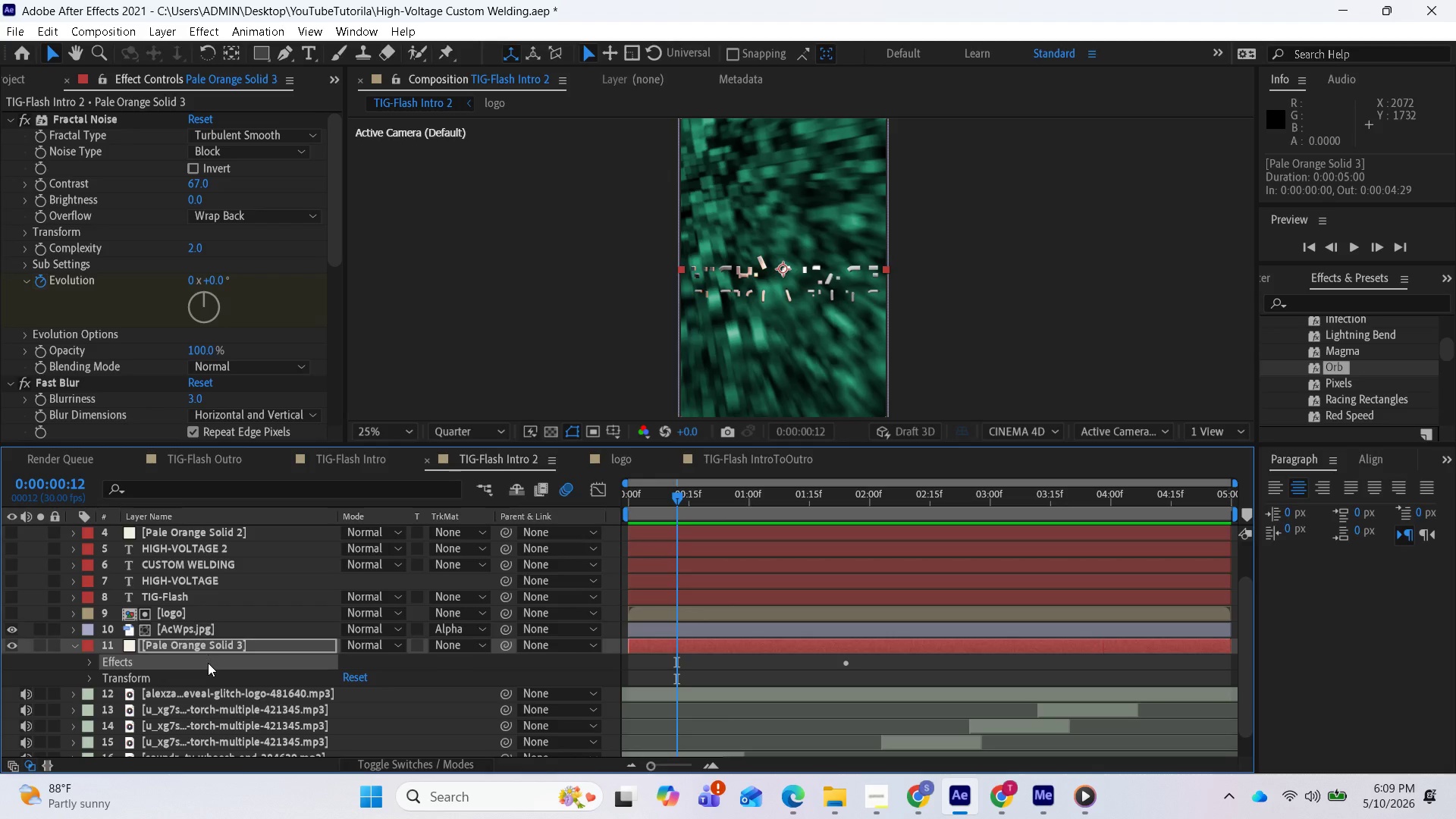 
key(Delete)
 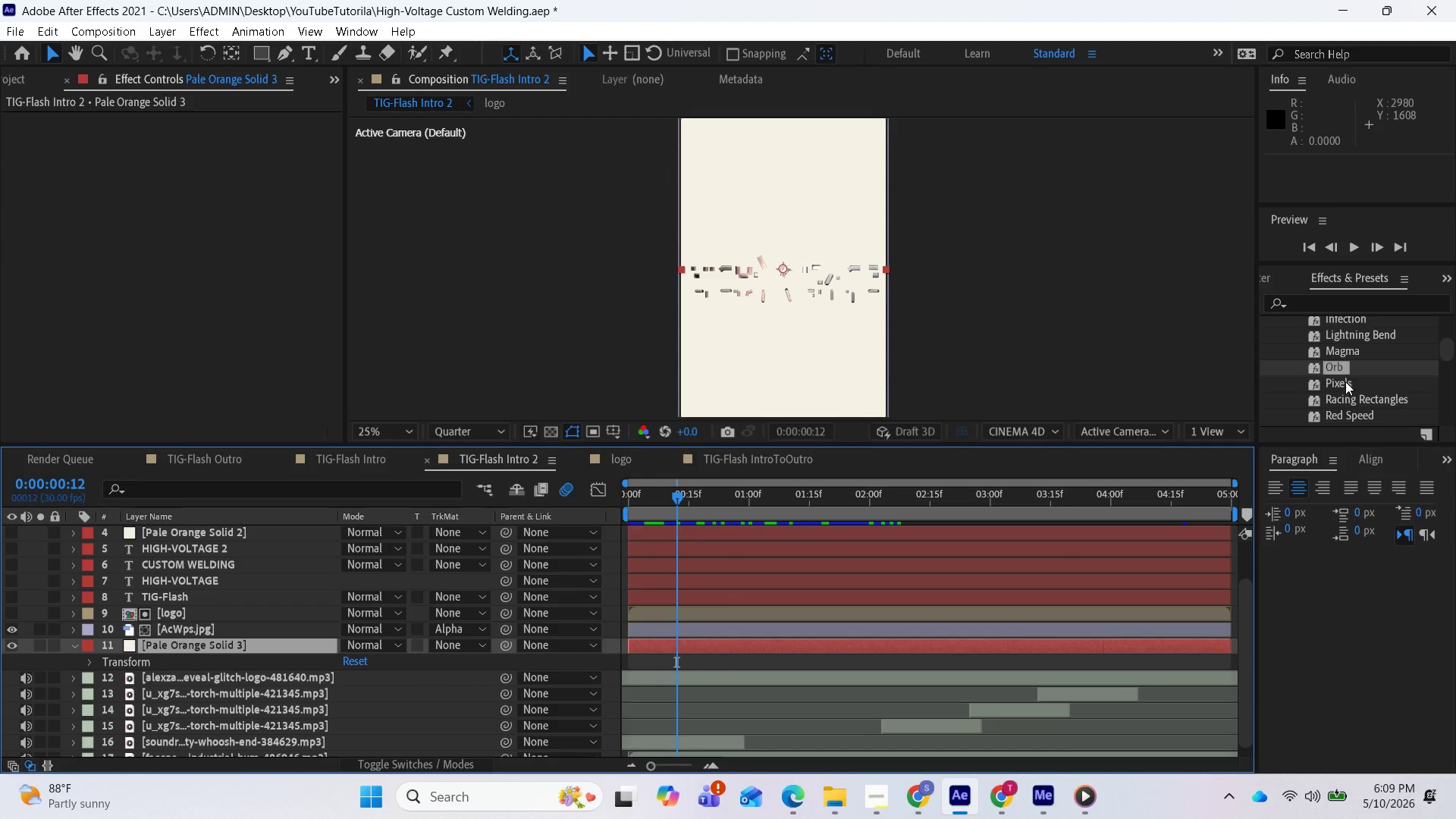 
left_click_drag(start_coordinate=[1344, 364], to_coordinate=[852, 646])
 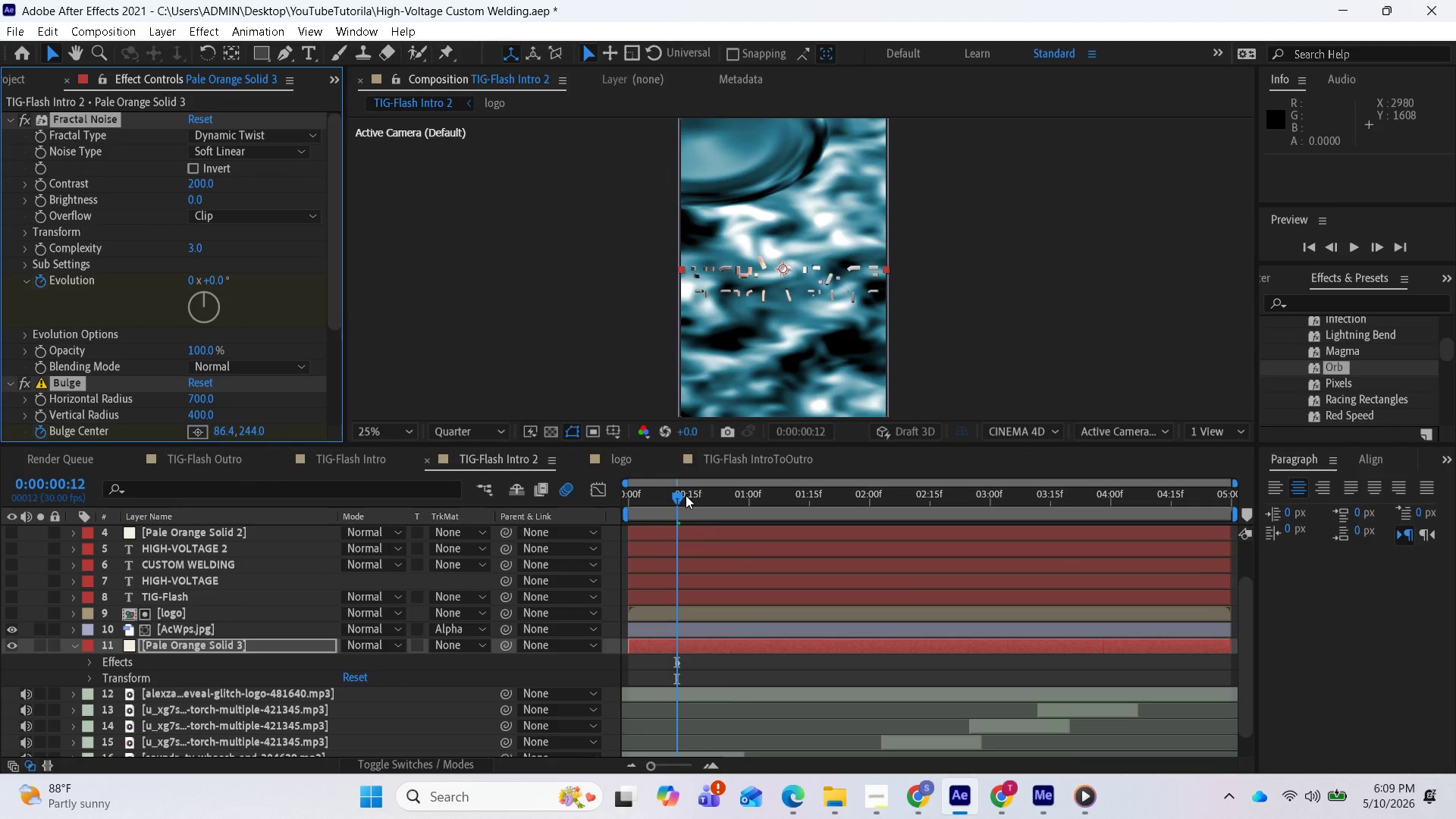 
left_click_drag(start_coordinate=[679, 495], to_coordinate=[616, 519])
 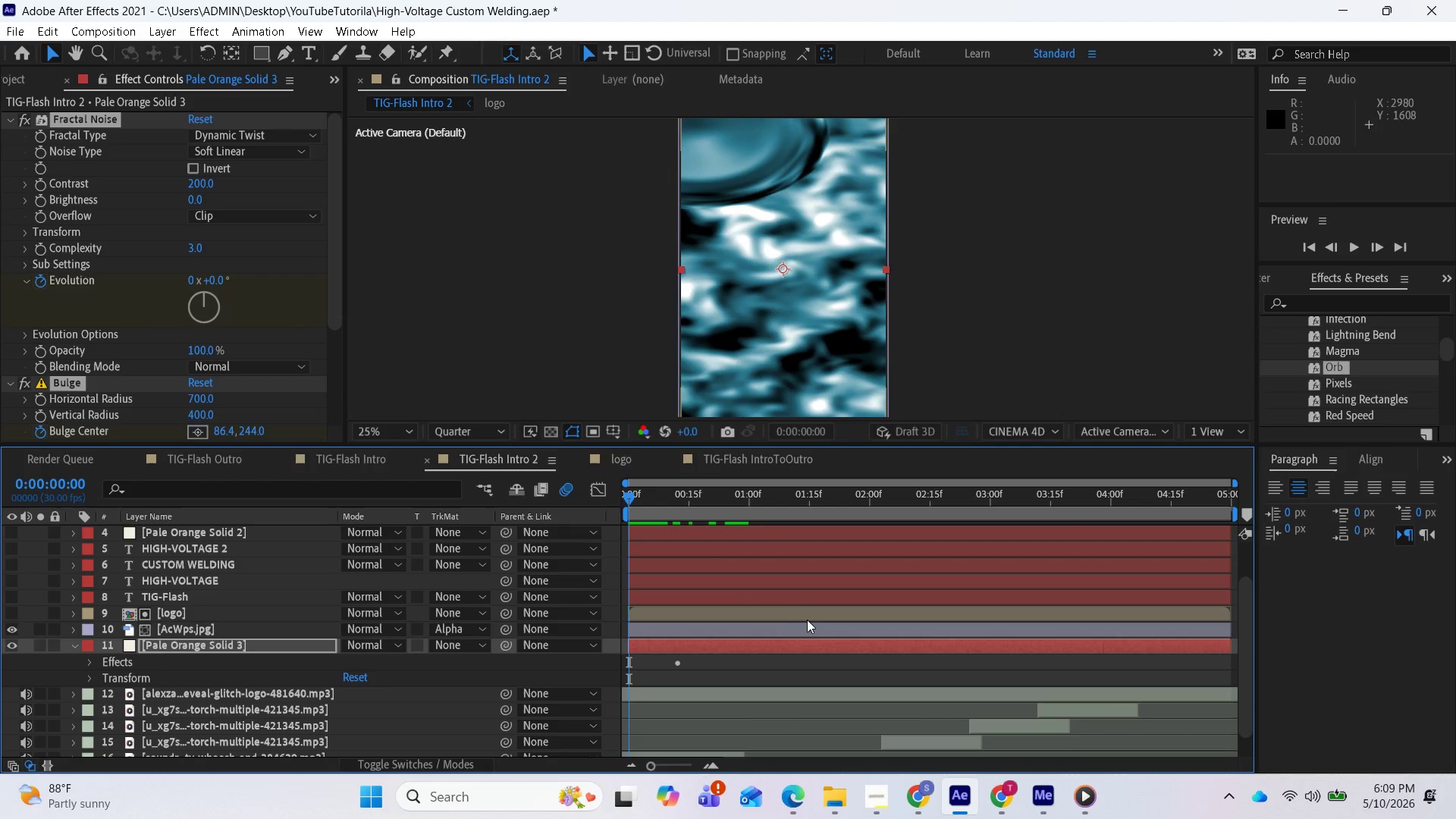 
key(Space)
 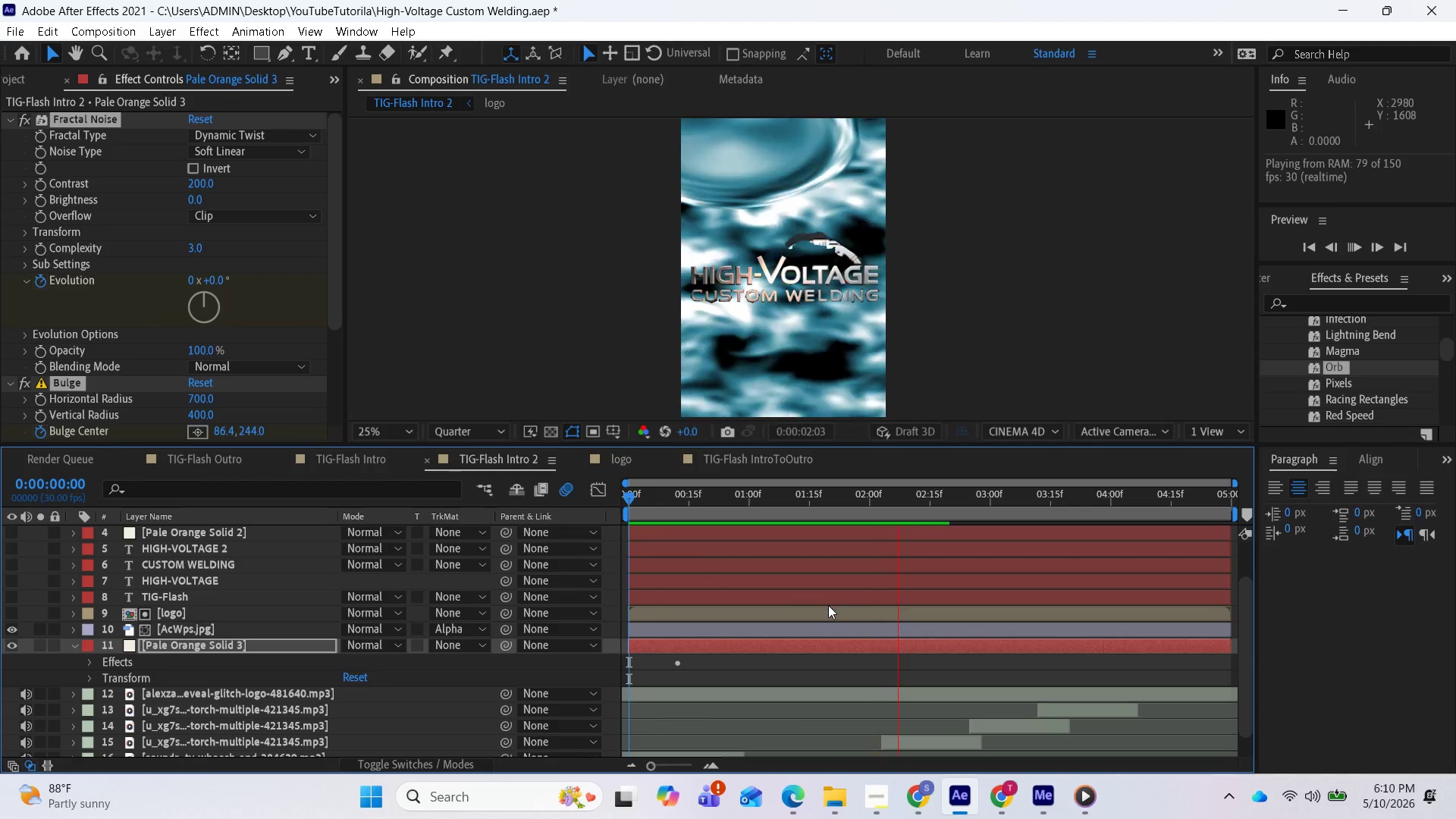 
key(Space)
 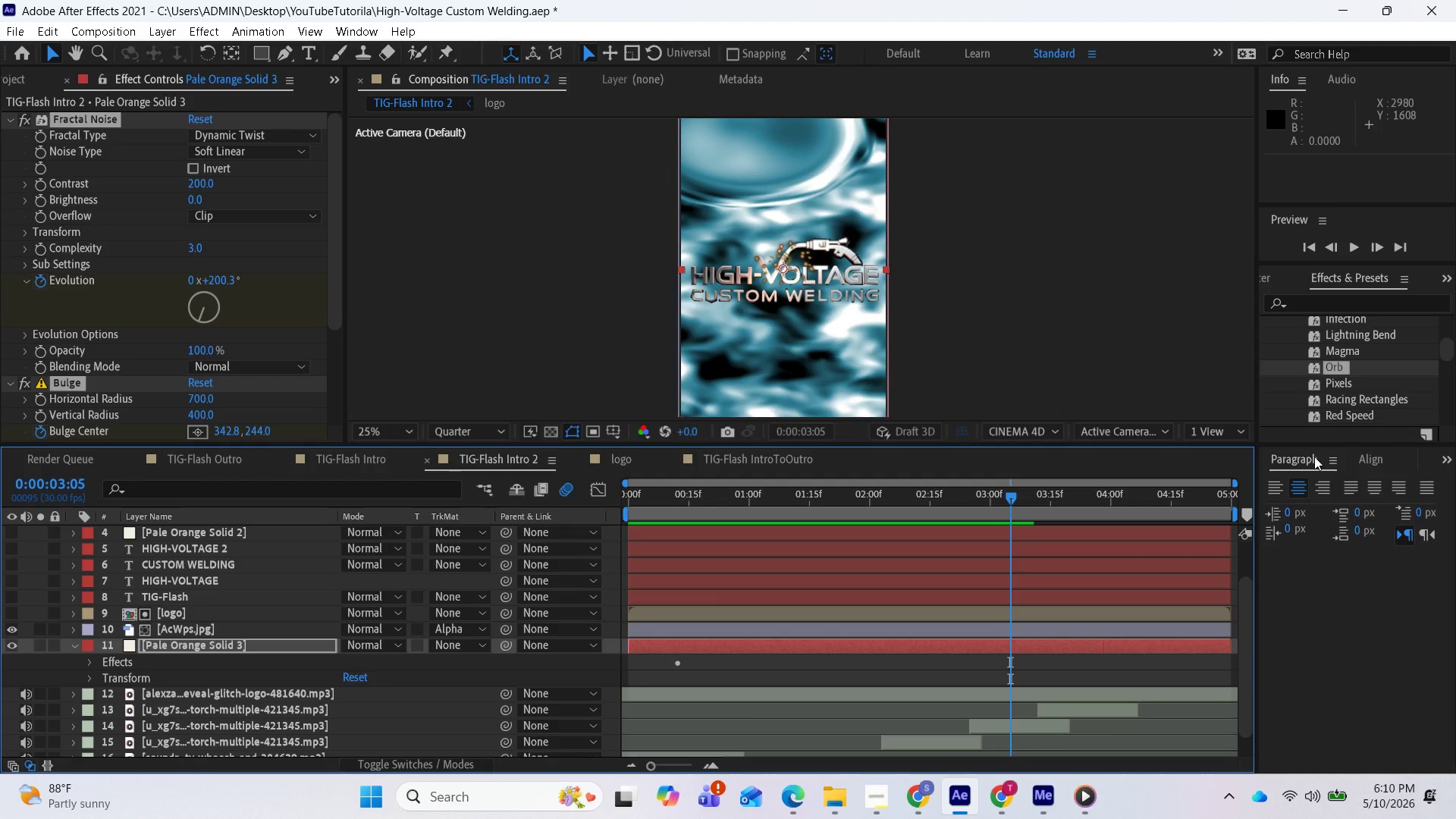 
wait(18.41)
 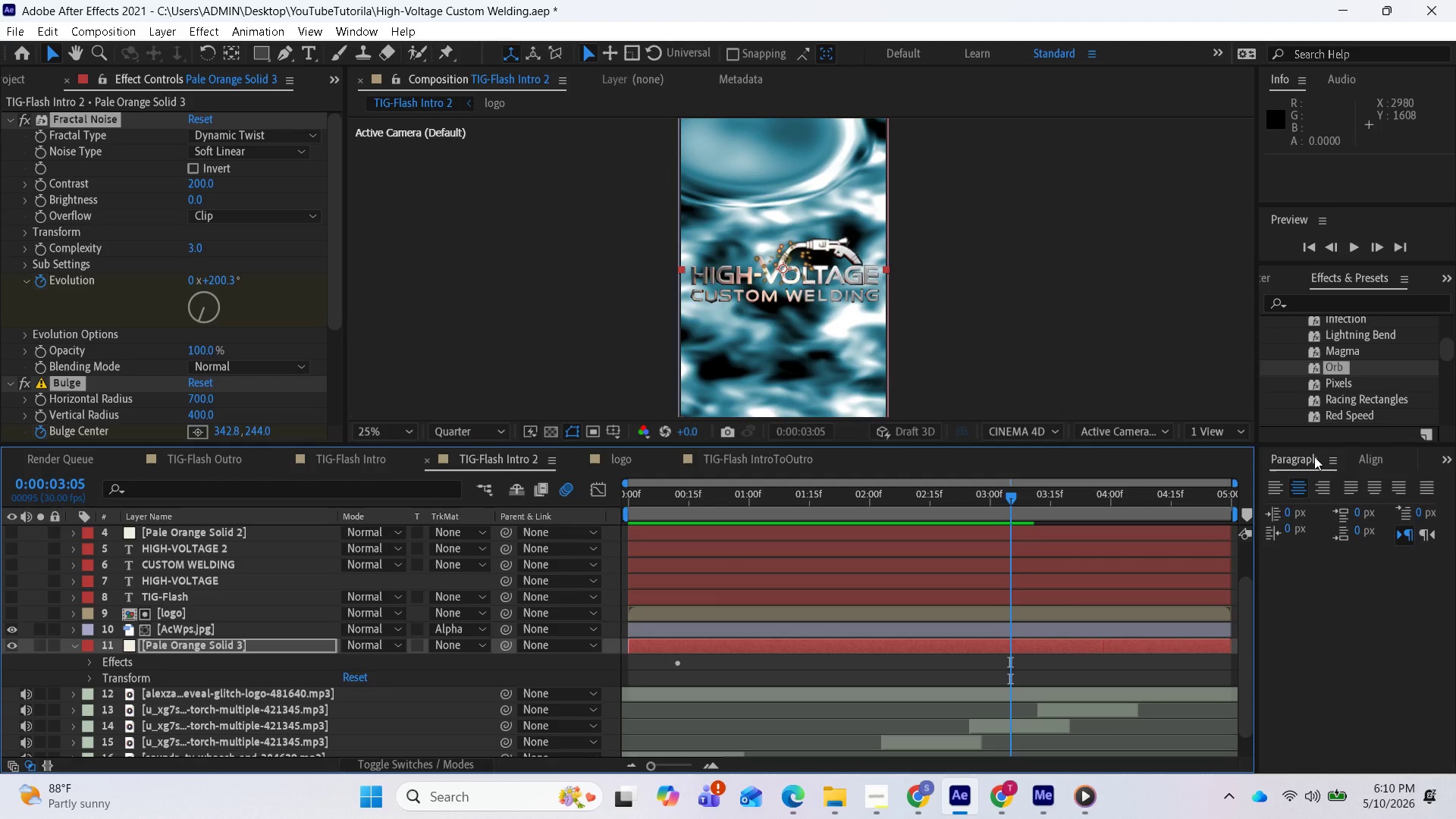 
key(Control+Z)
 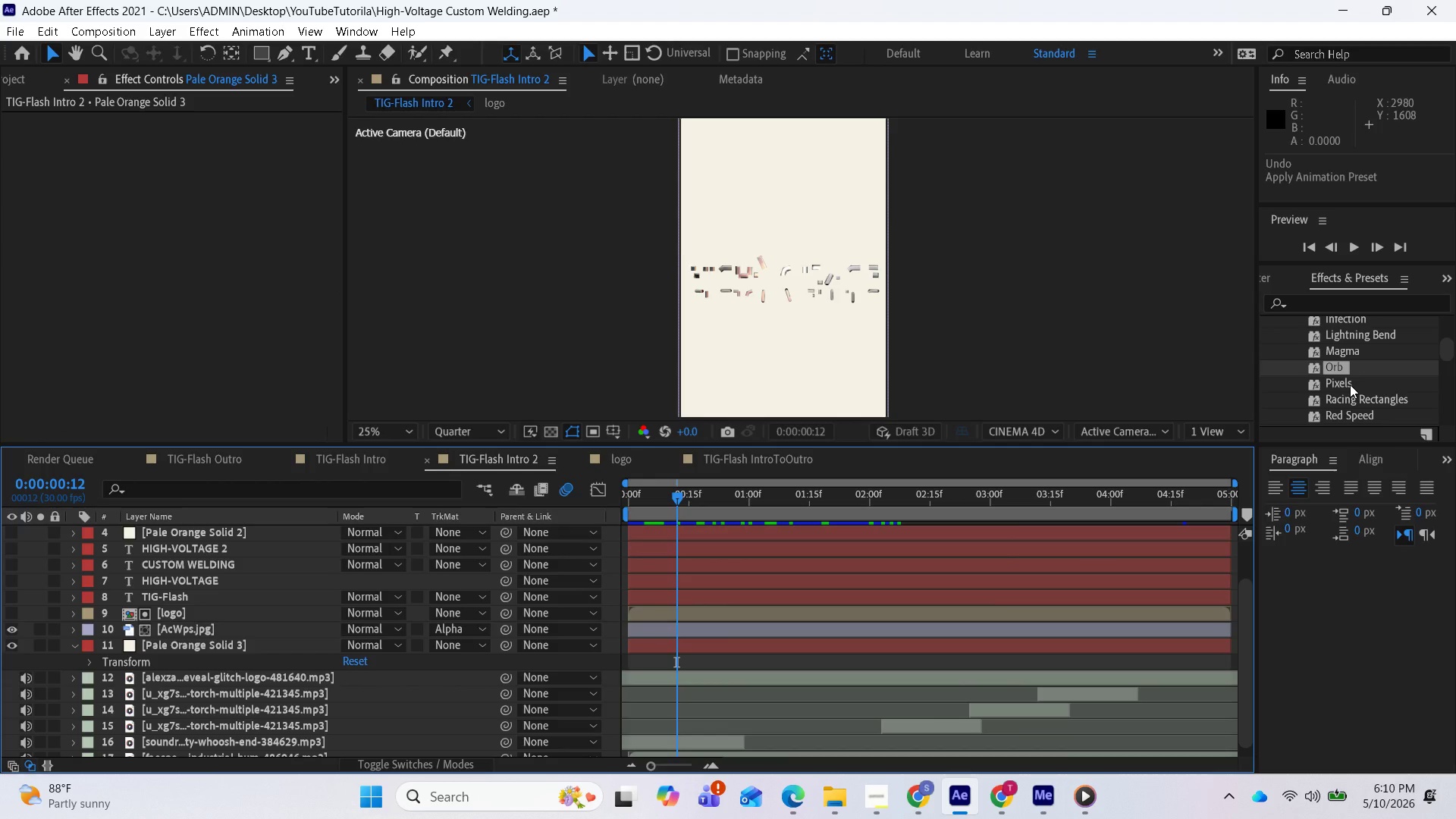 
left_click_drag(start_coordinate=[1350, 384], to_coordinate=[989, 647])
 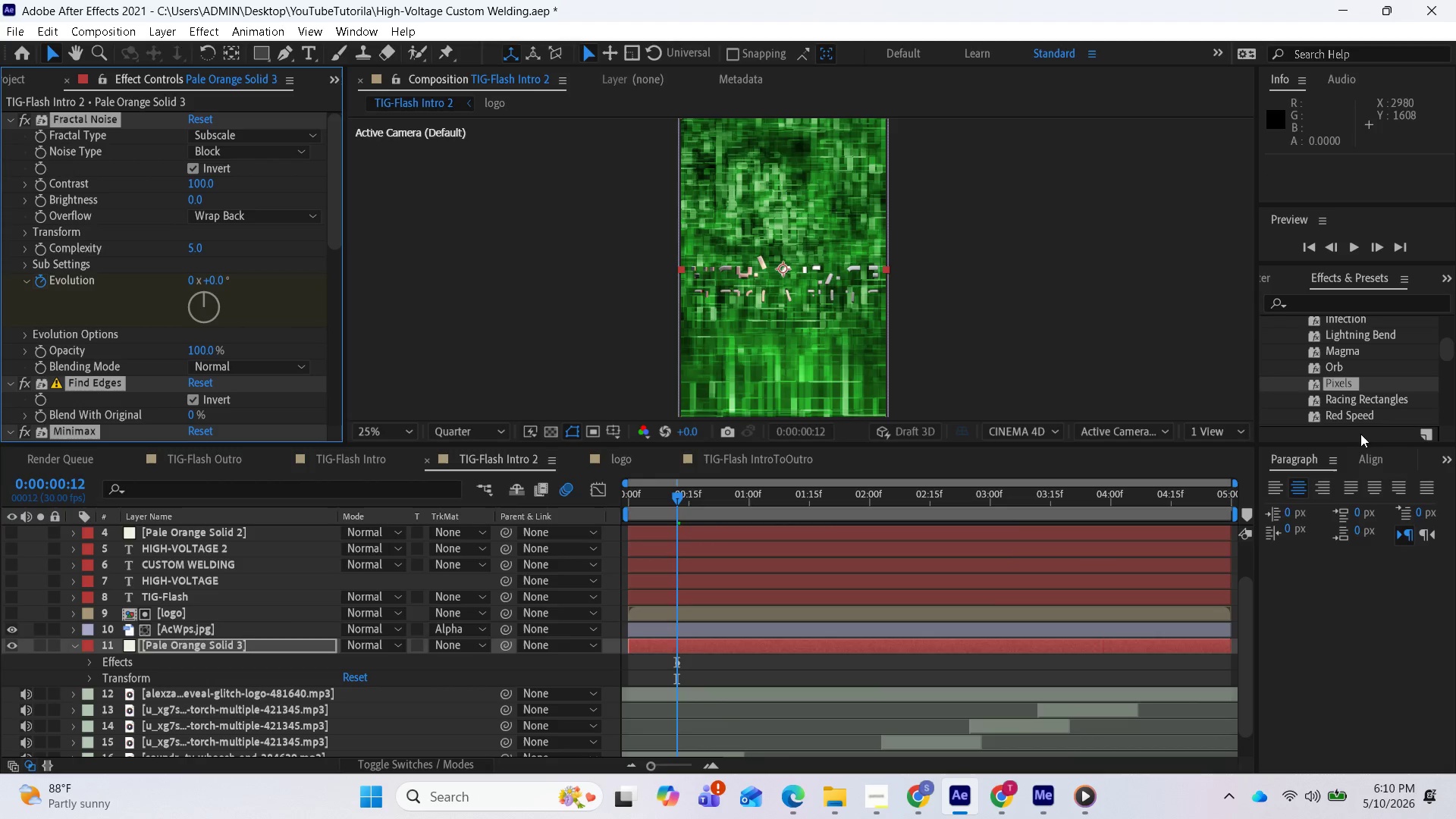 
key(Control+Z)
 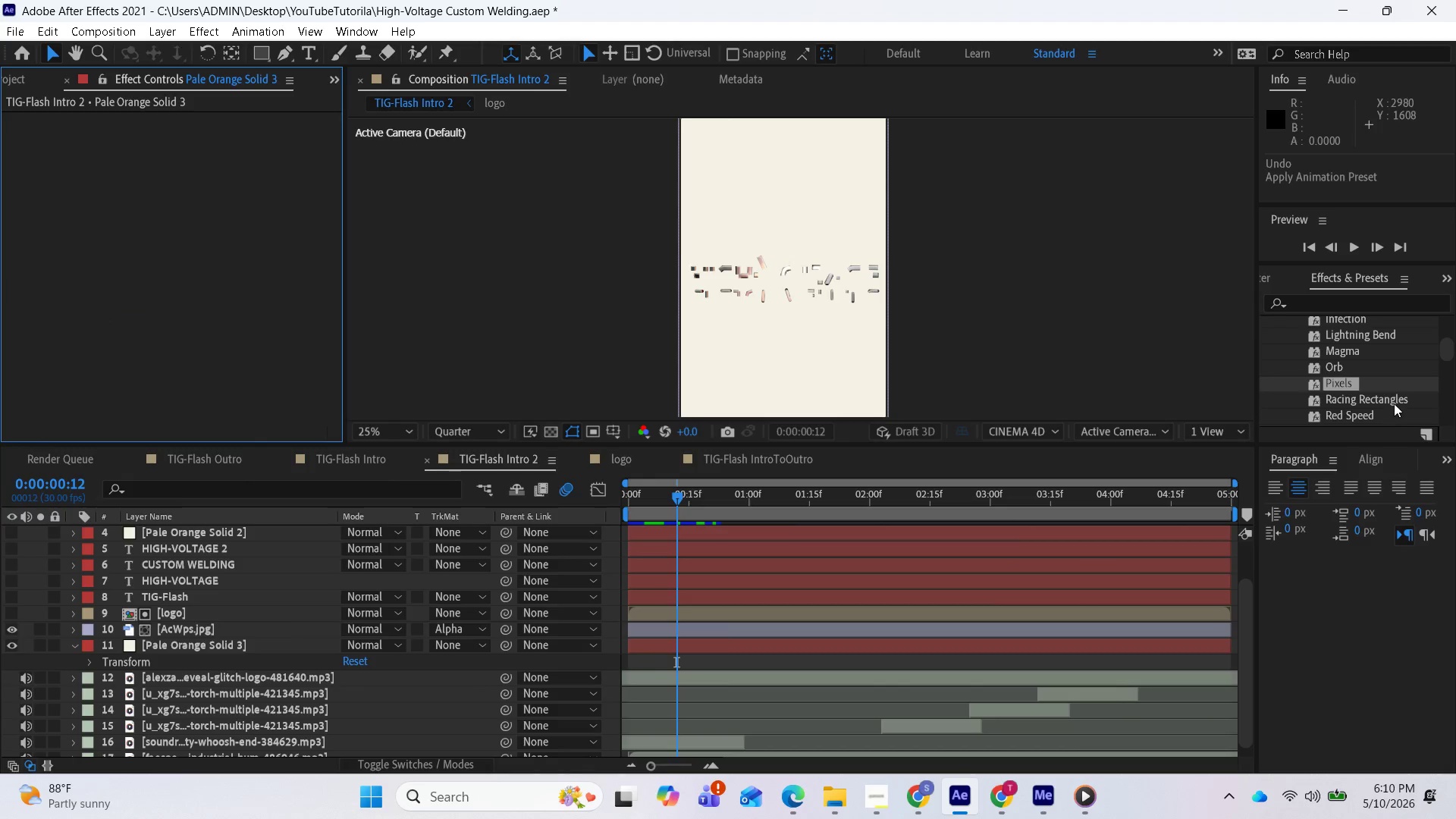 
scroll: coordinate [1365, 410], scroll_direction: down, amount: 3.0
 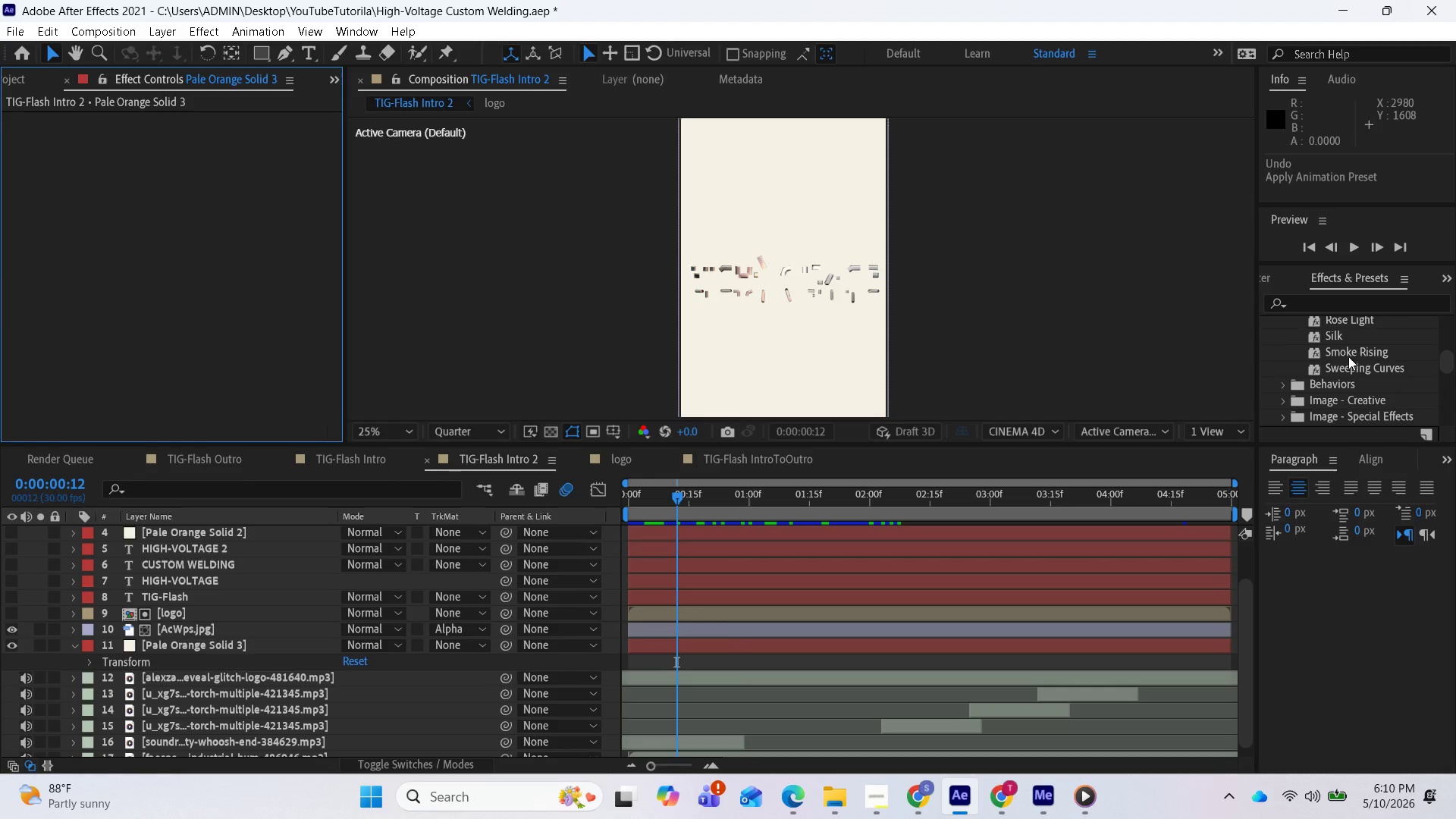 
left_click_drag(start_coordinate=[1348, 353], to_coordinate=[980, 645])
 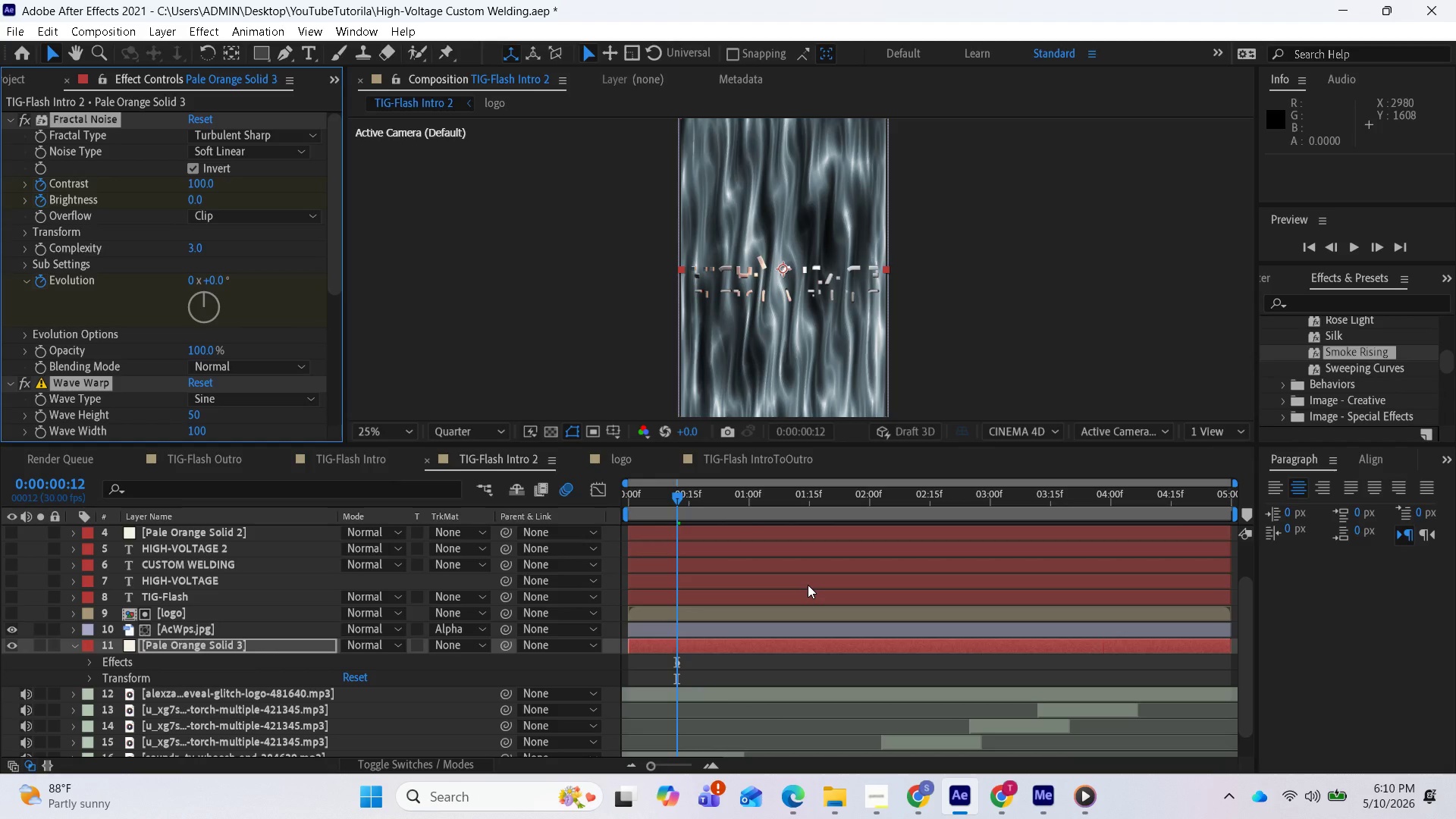 
key(Space)
 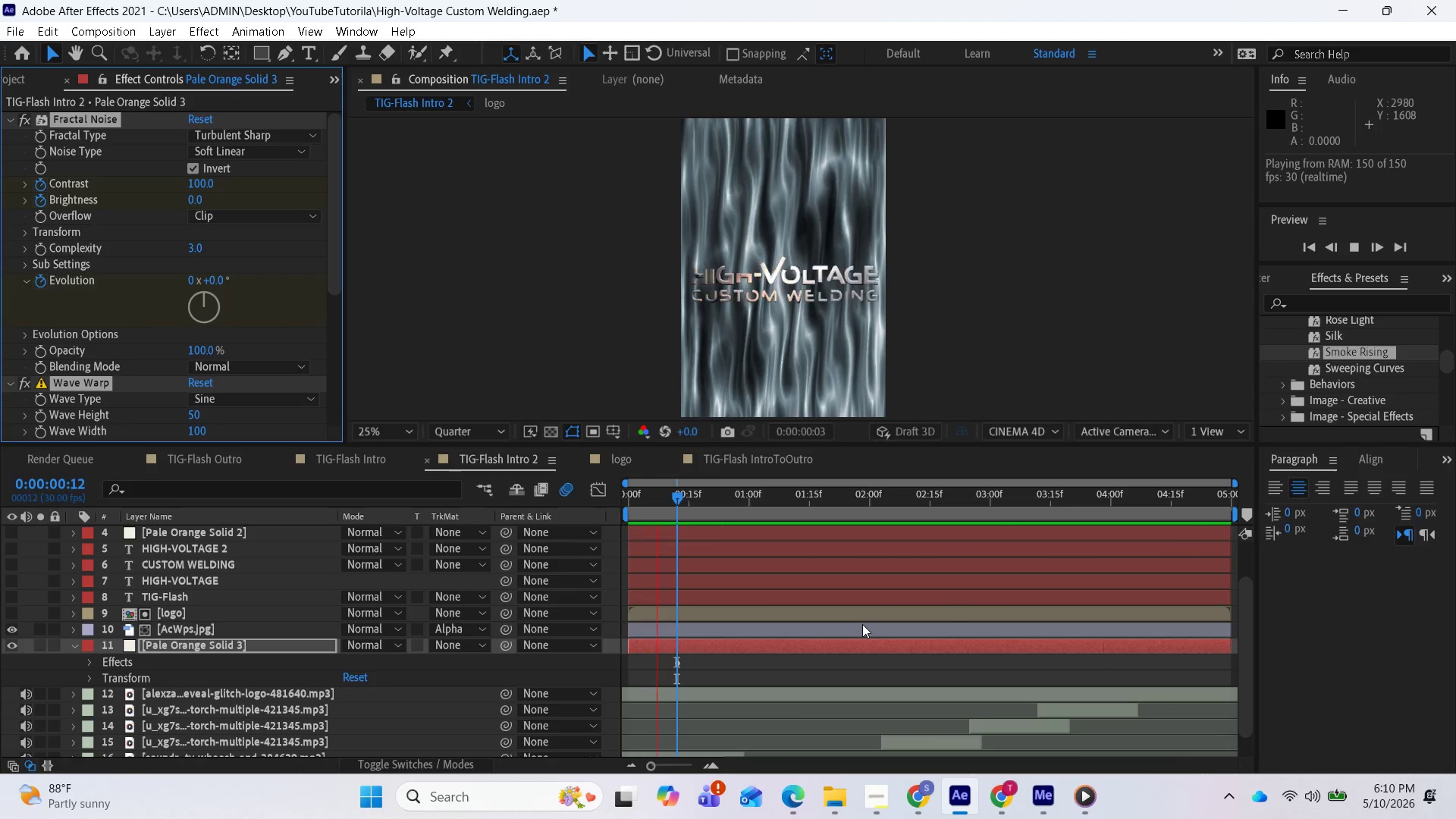 
wait(25.81)
 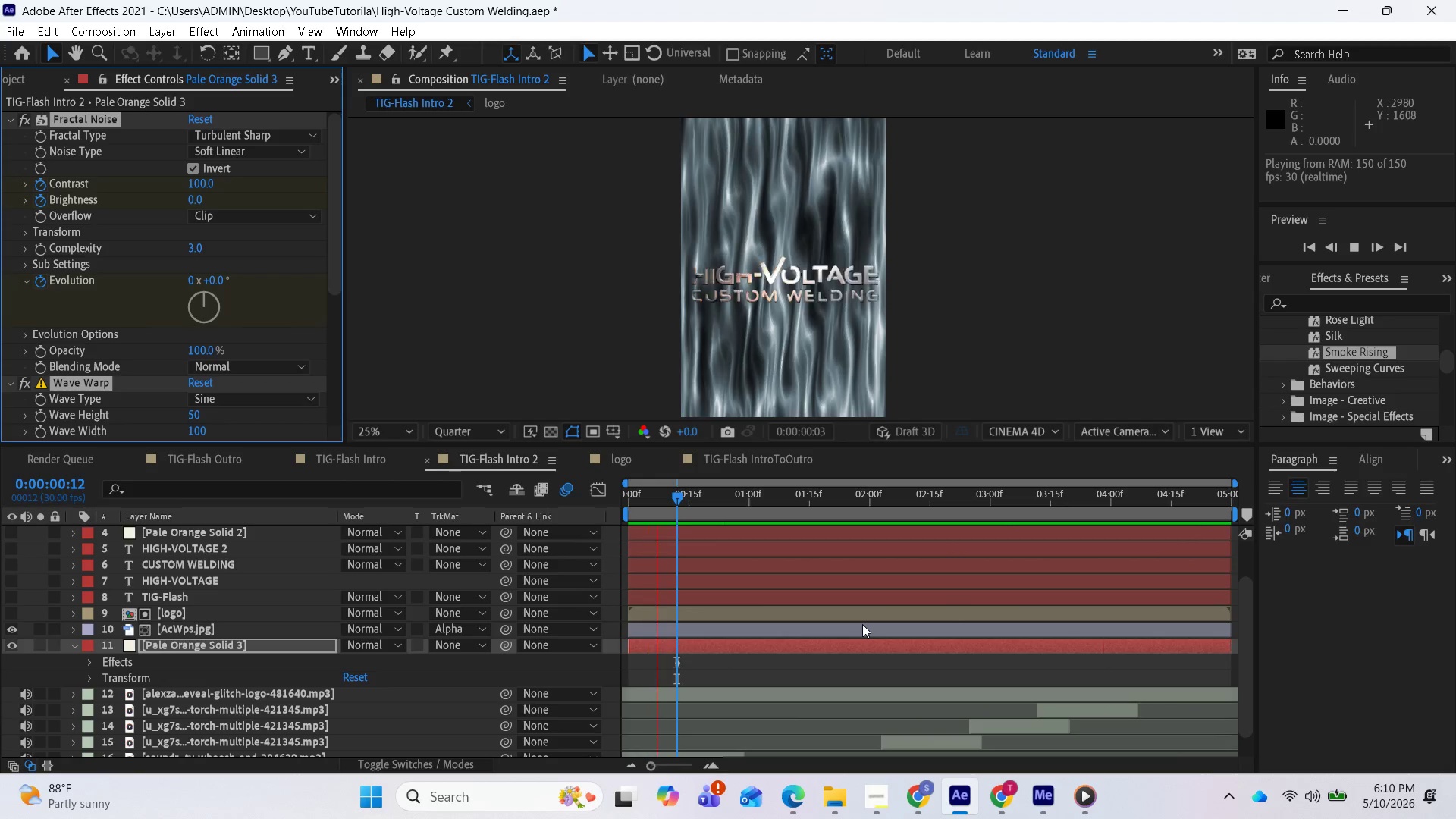 
key(Space)
 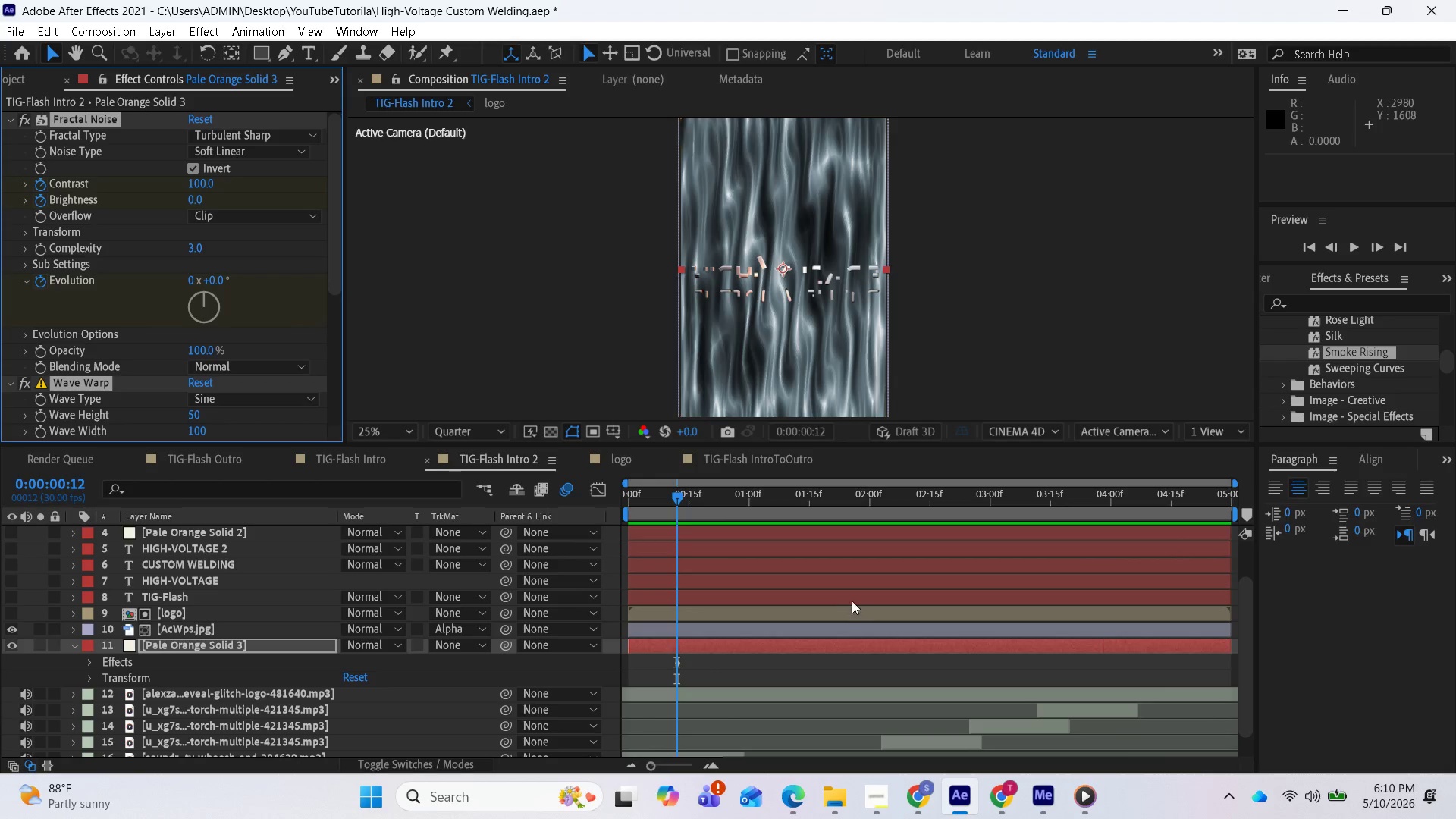 
key(Space)
 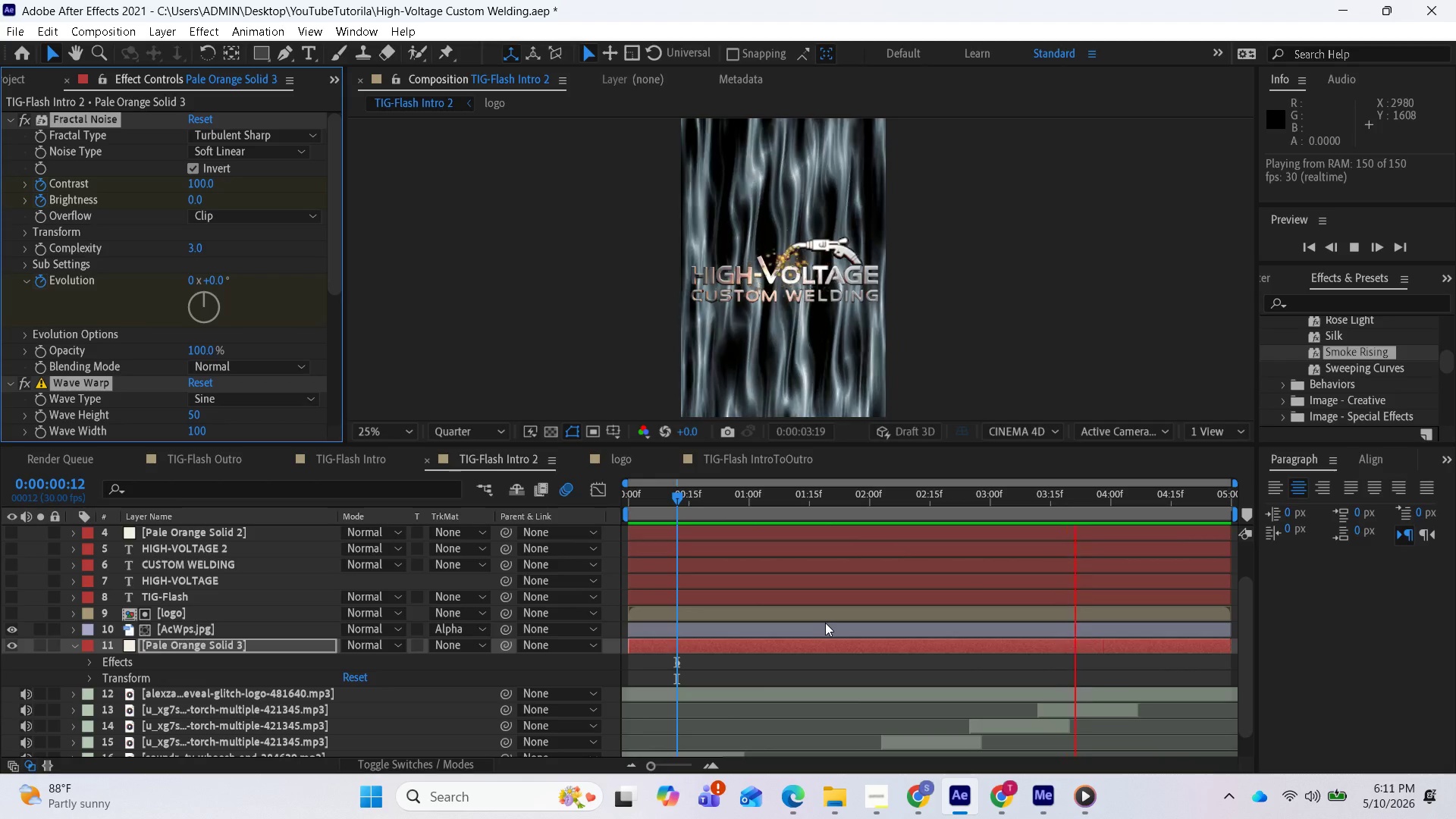 
wait(8.55)
 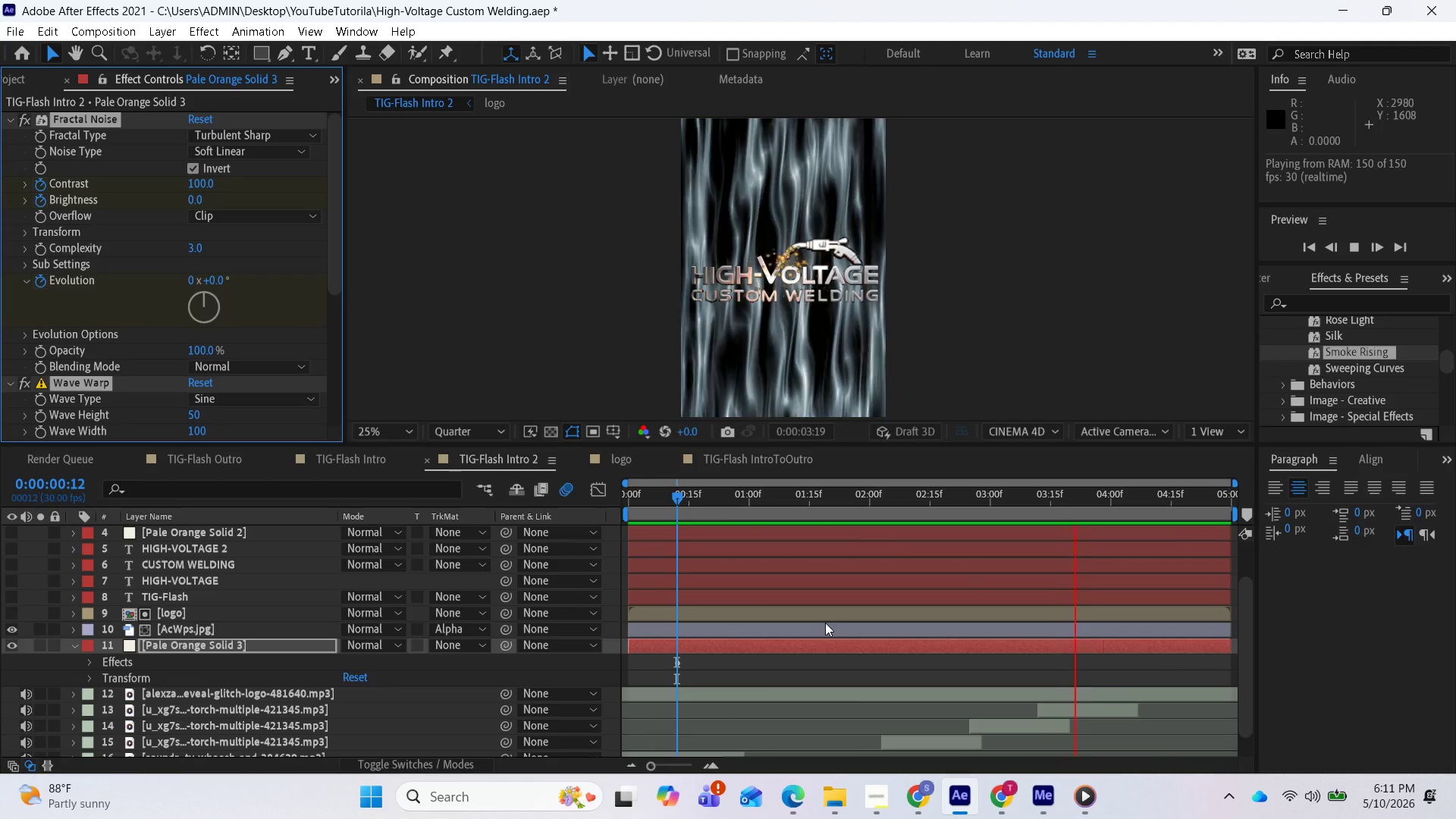 
key(Space)
 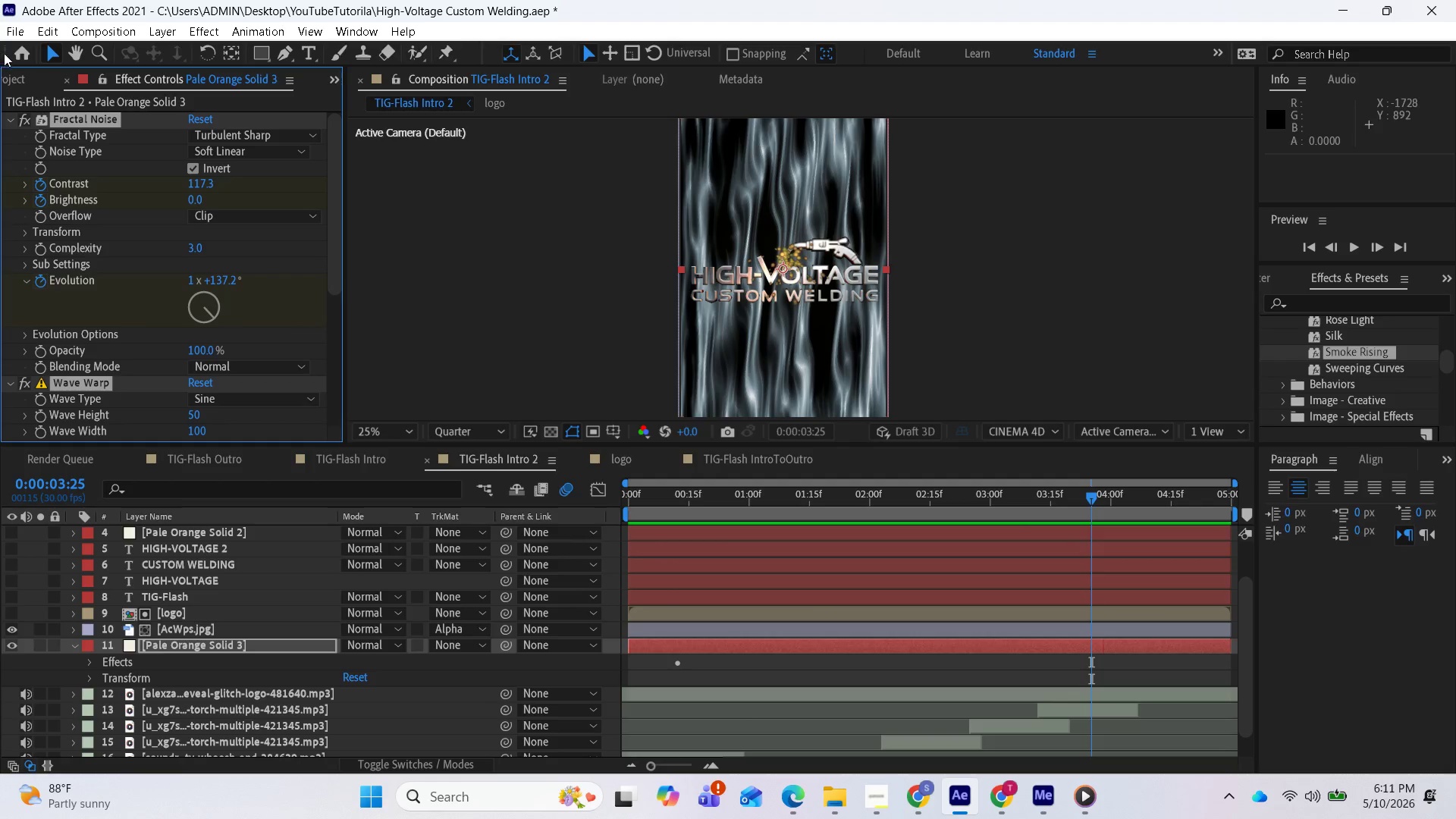 
left_click([22, 31])
 